 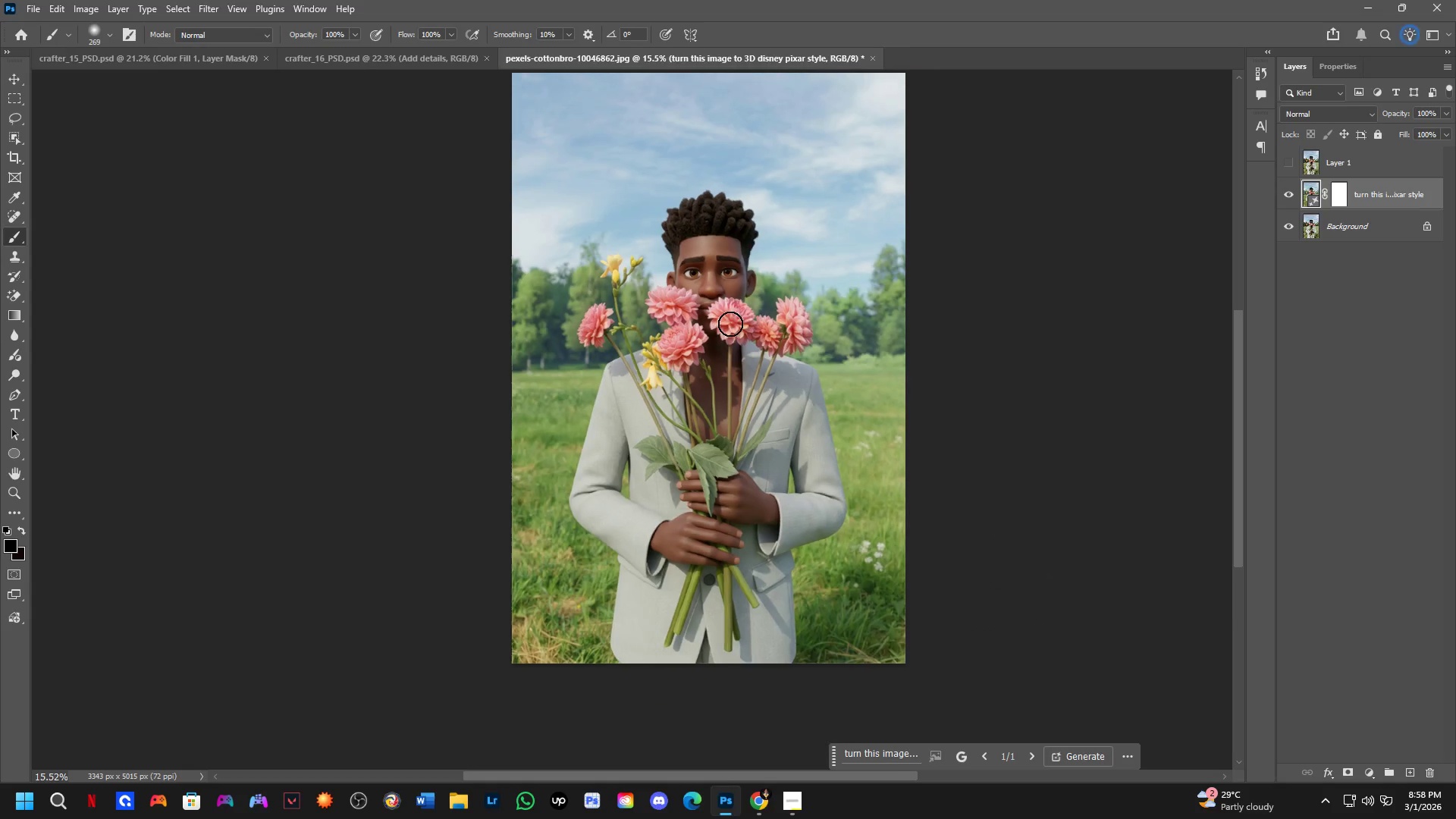 
left_click_drag(start_coordinate=[732, 298], to_coordinate=[730, 377])
 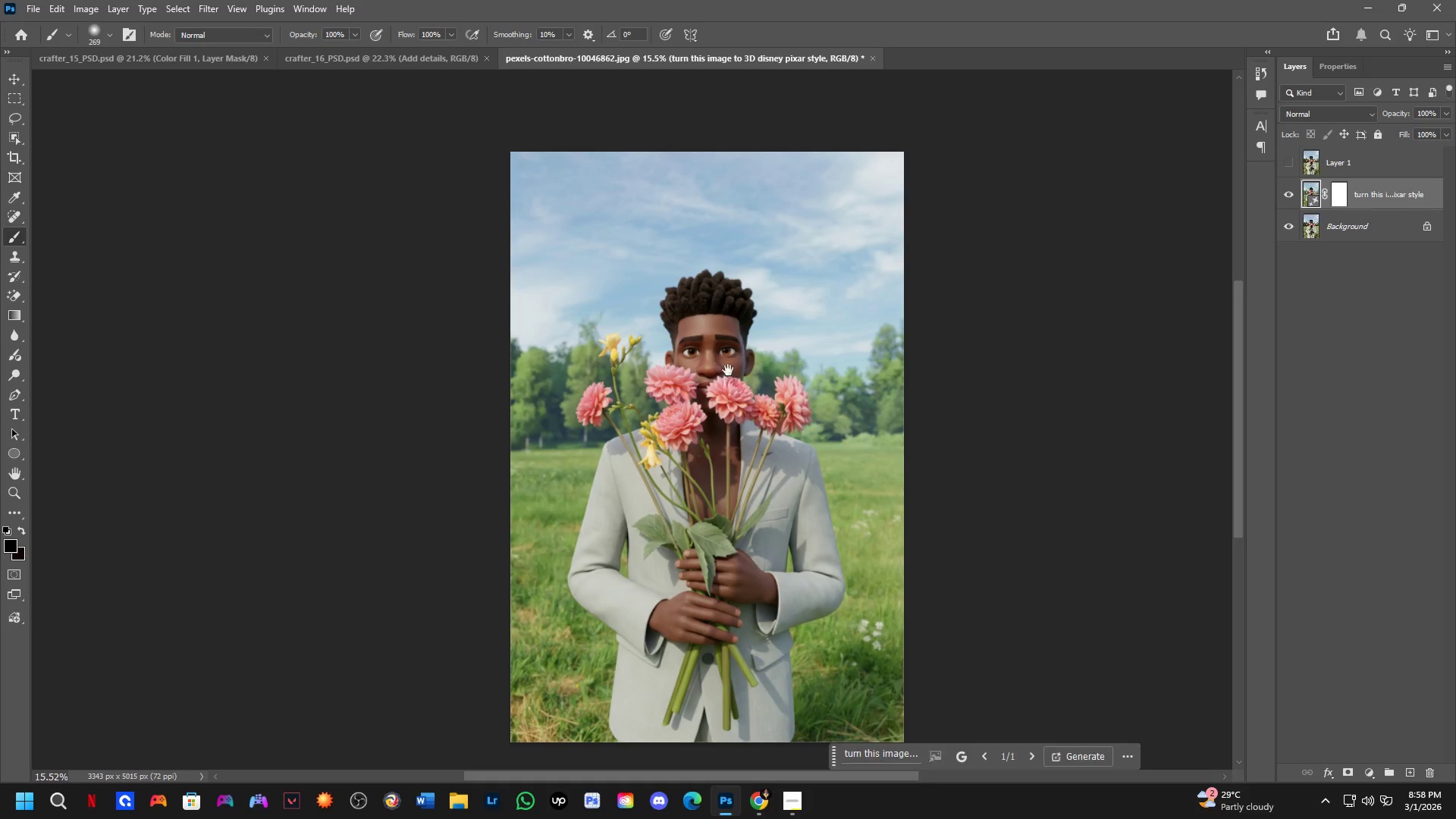 
scroll: coordinate [730, 324], scroll_direction: down, amount: 1.0
 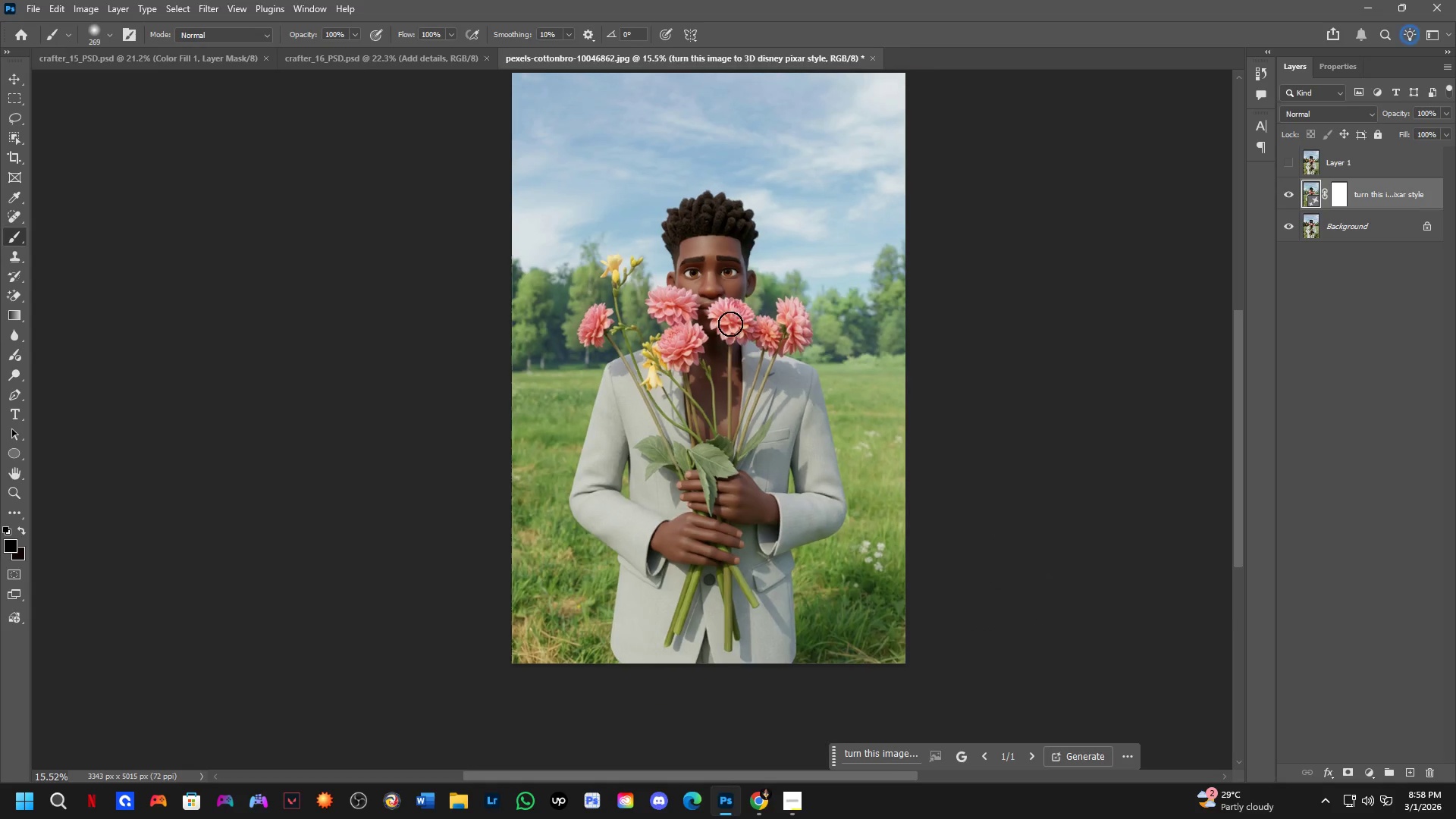 
hold_key(key=Space, duration=18.88)
 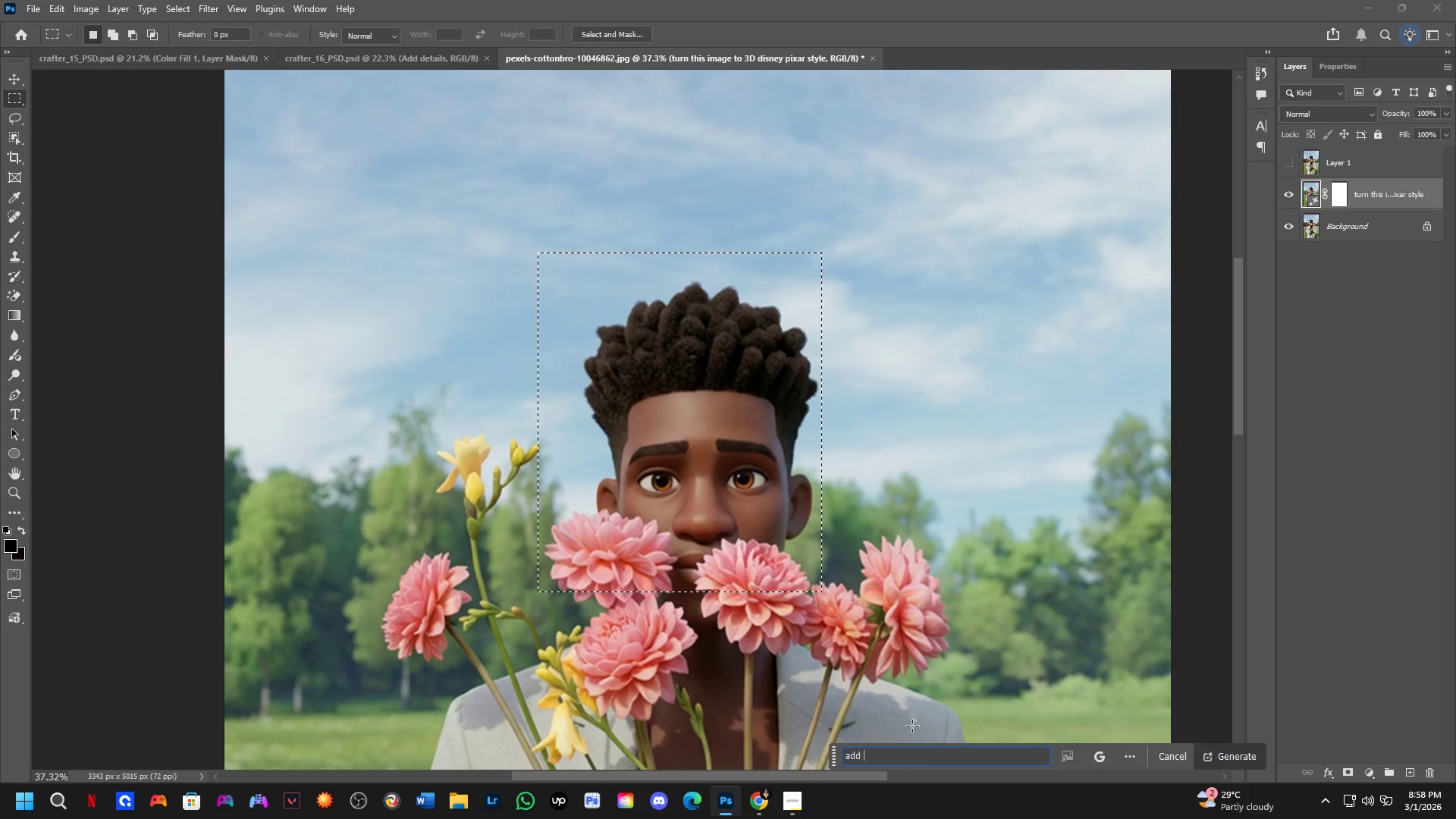 
key(Shift+ShiftLeft)
 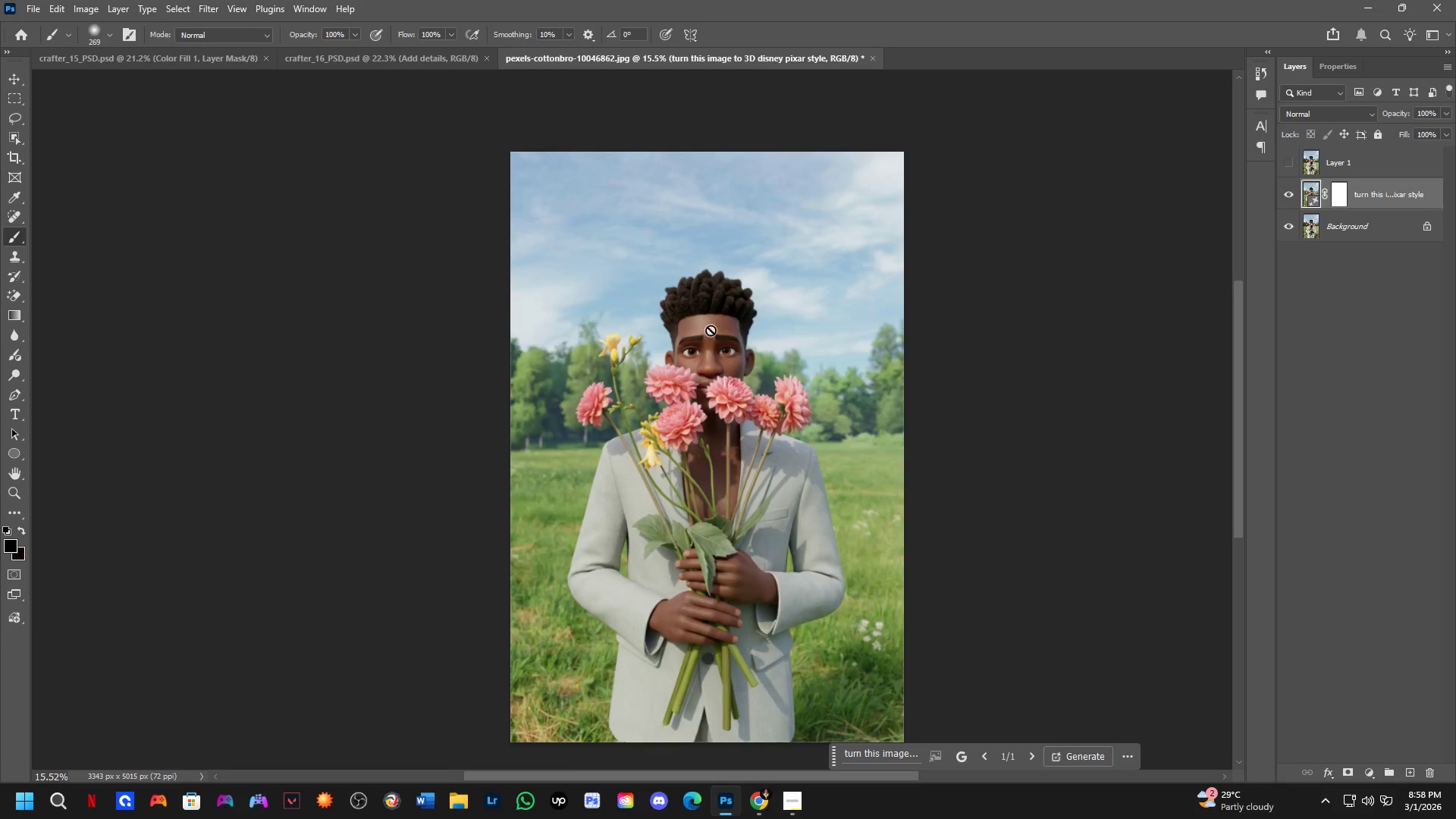 
key(Shift+ShiftLeft)
 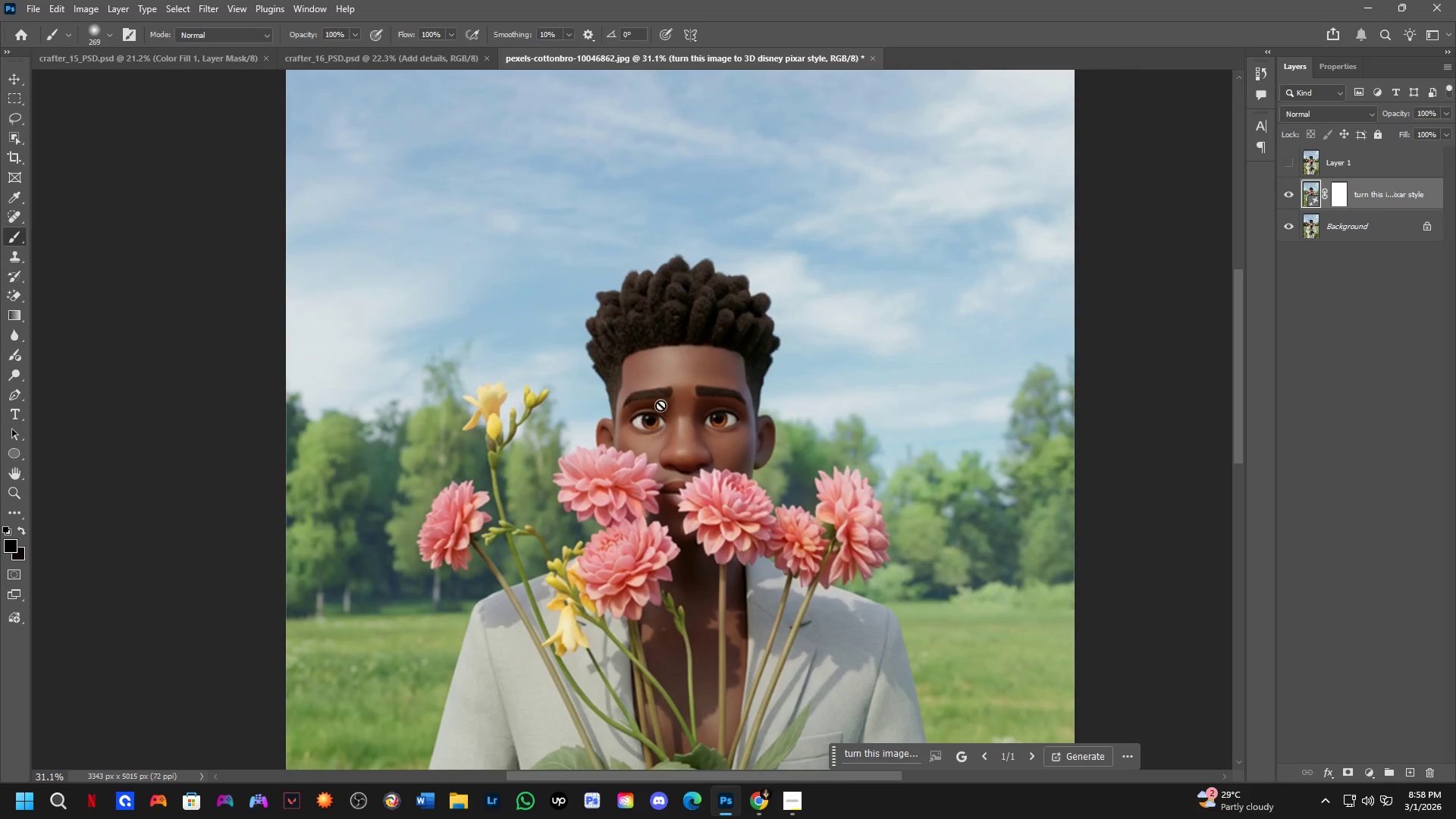 
key(M)
 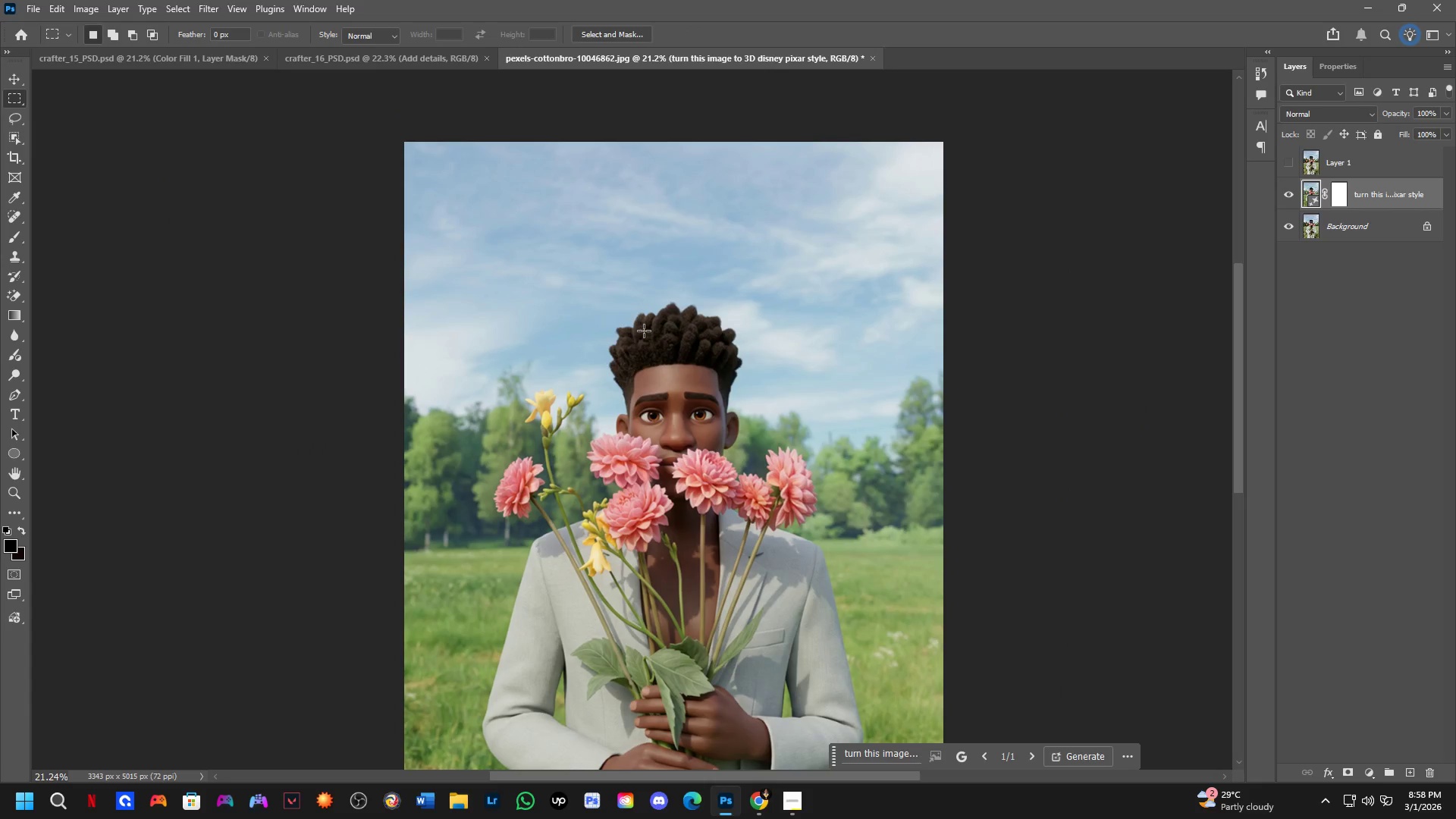 
scroll: coordinate [661, 405], scroll_direction: down, amount: 1.0
 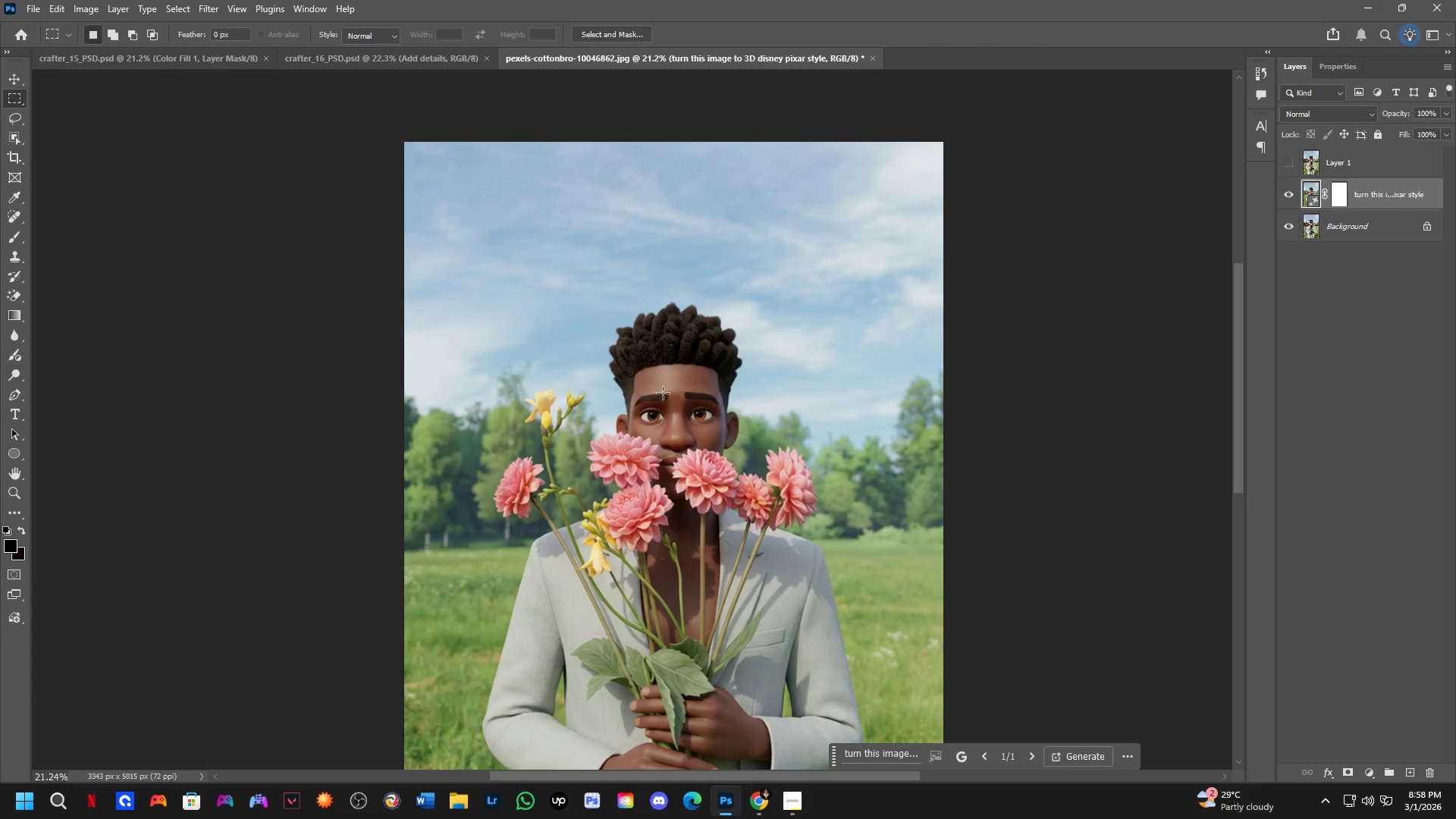 
scroll: coordinate [635, 327], scroll_direction: up, amount: 6.0
 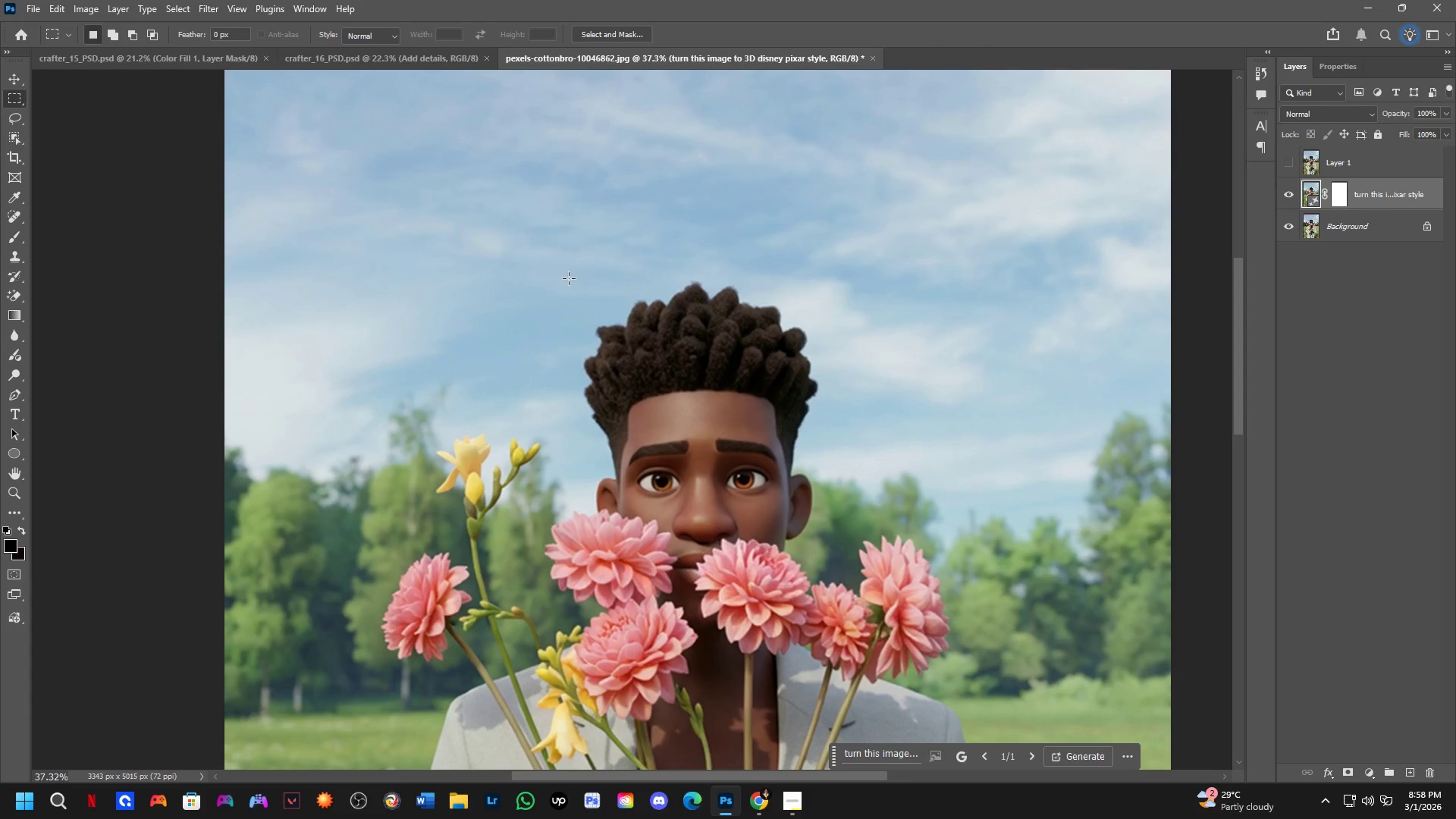 
left_click_drag(start_coordinate=[569, 278], to_coordinate=[853, 618])
 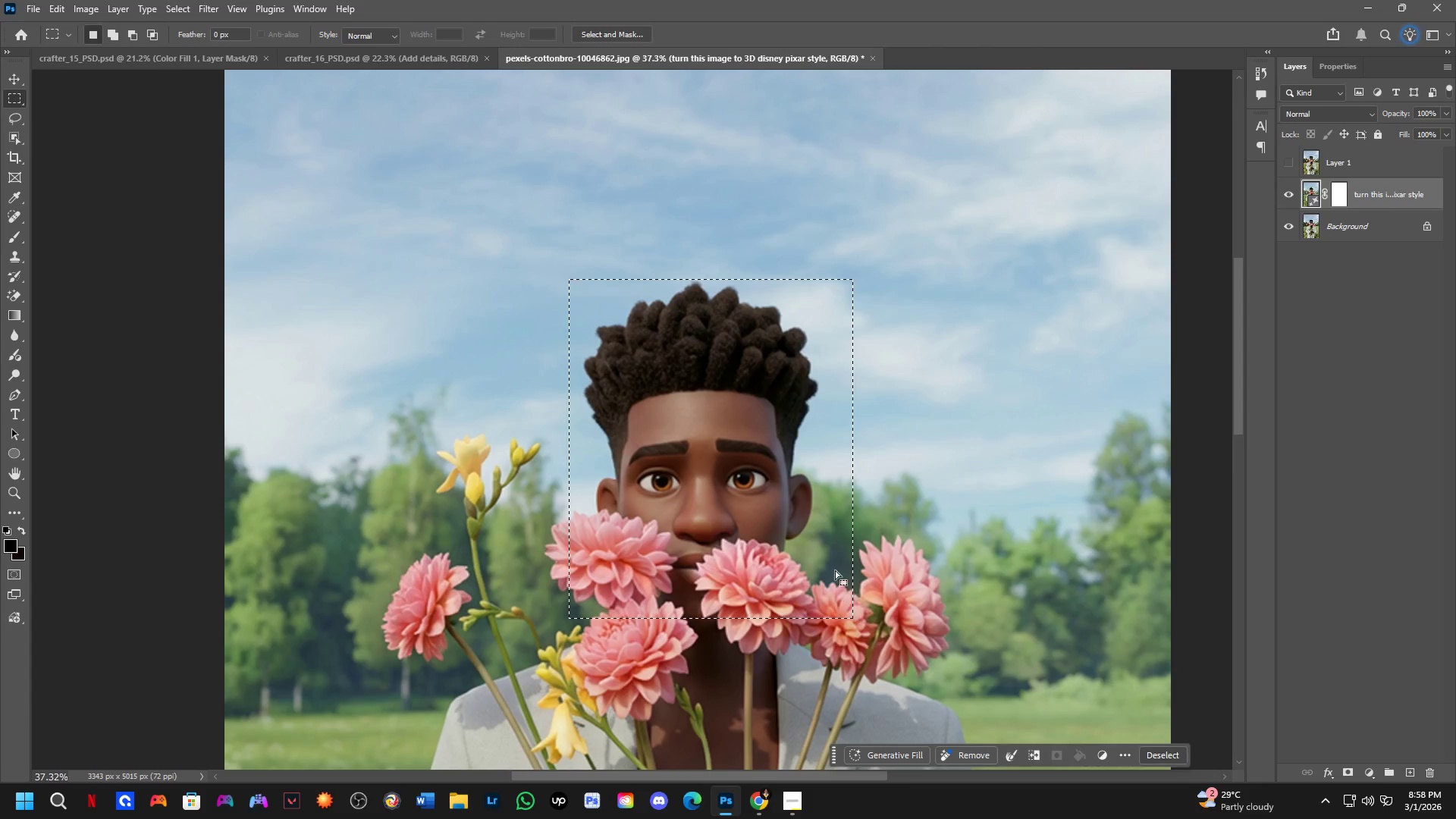 
left_click_drag(start_coordinate=[833, 567], to_coordinate=[802, 541])
 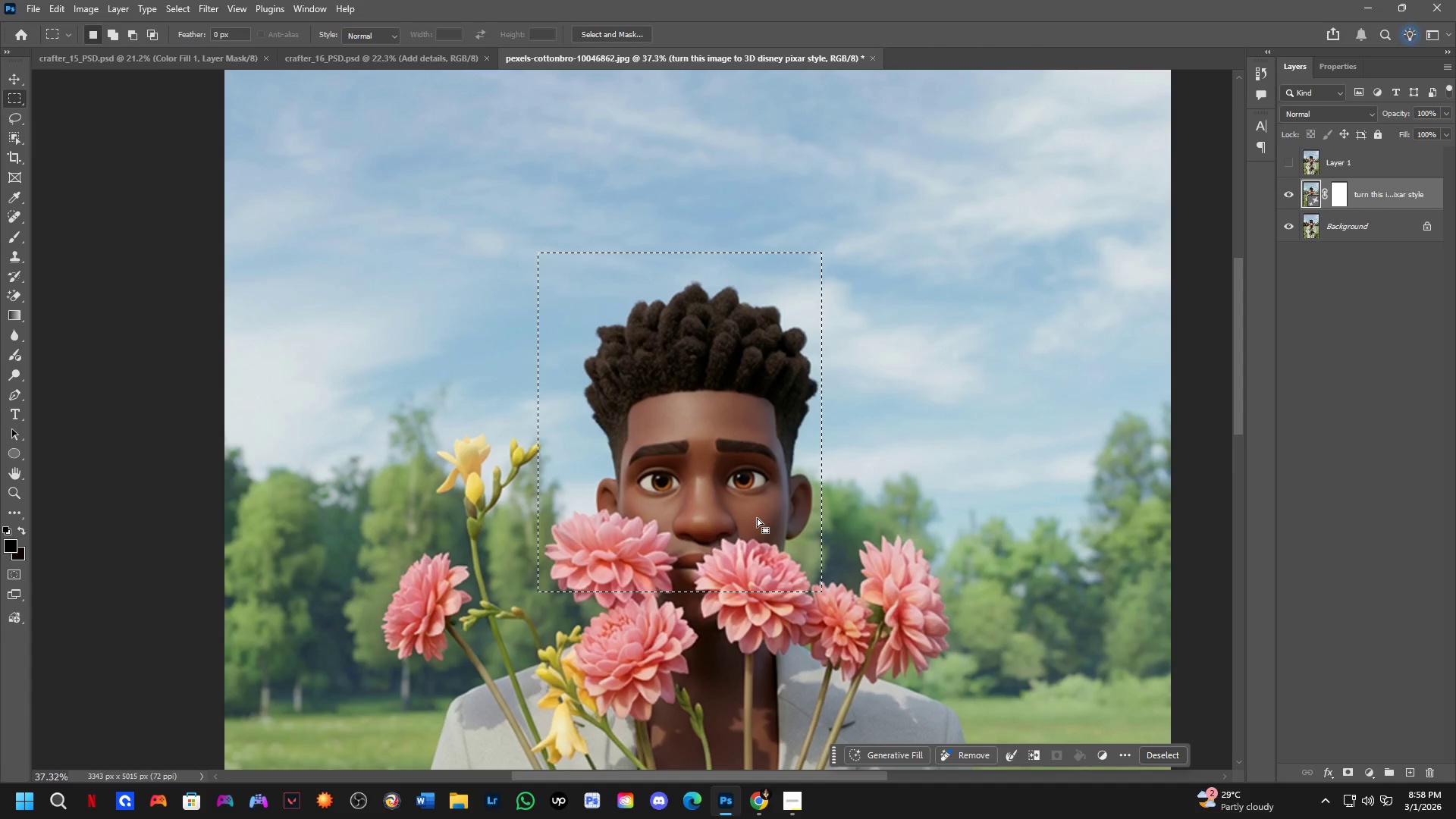 
left_click([903, 754])
 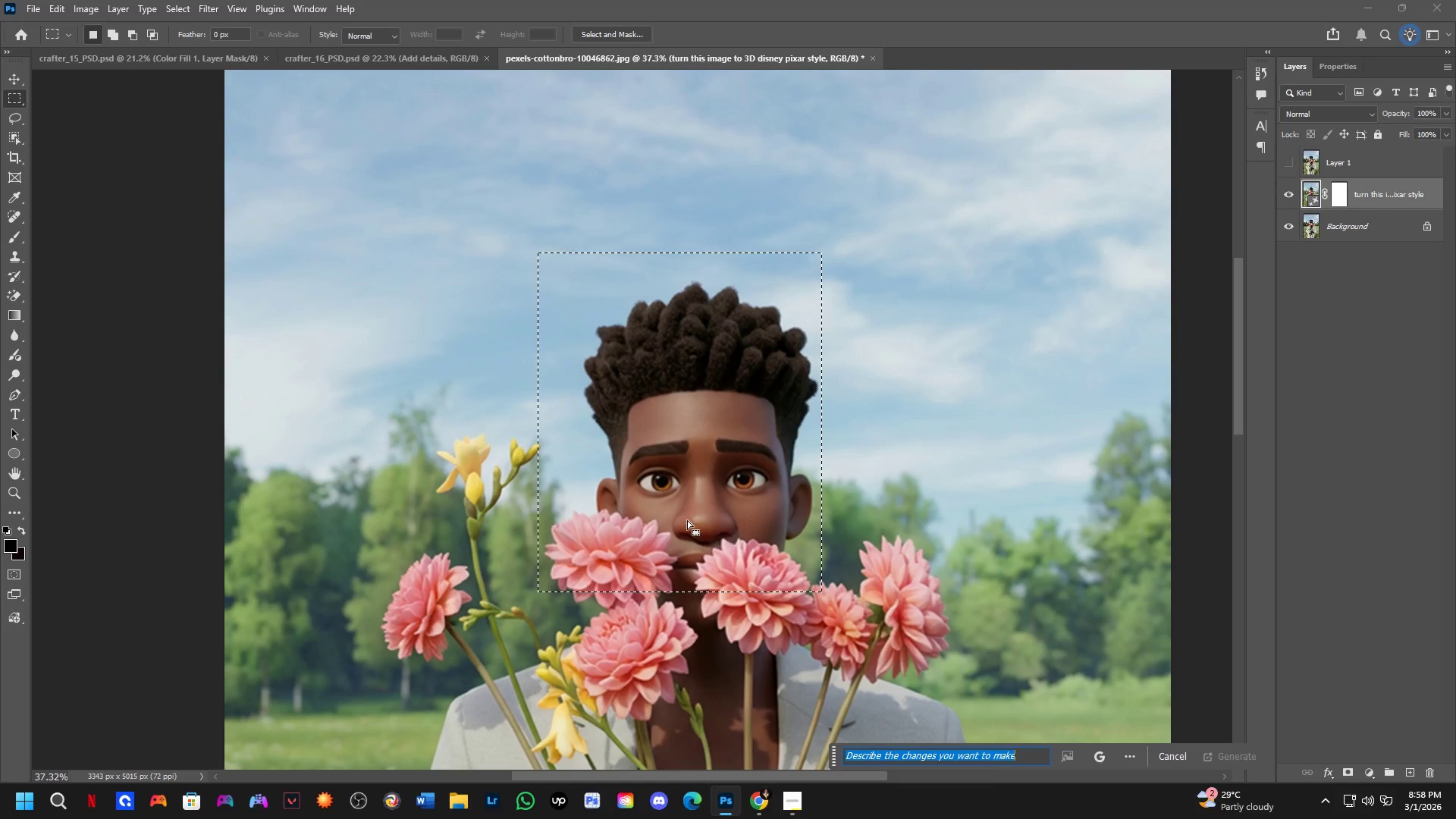 
type(add)
 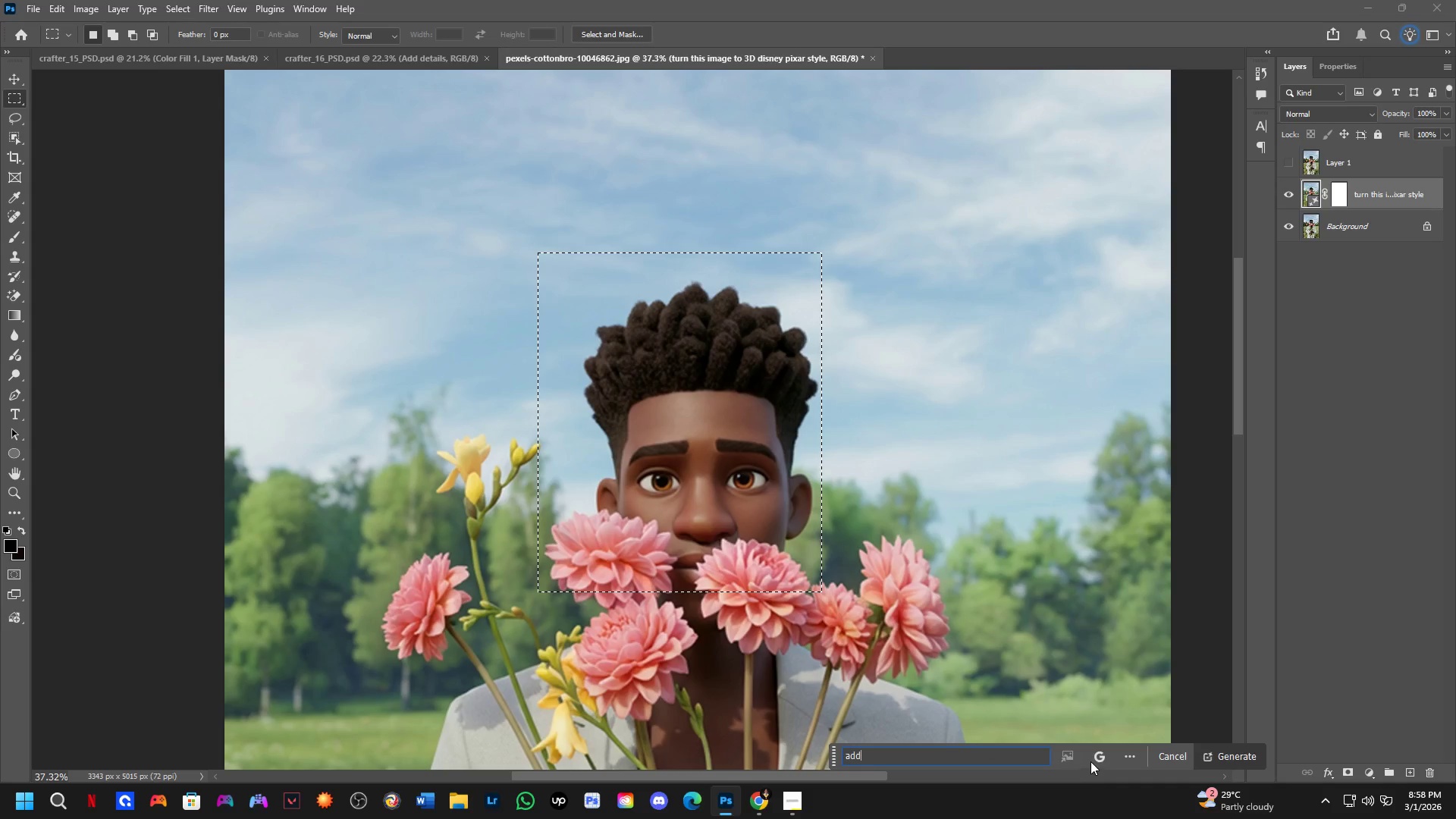 
left_click([1101, 756])
 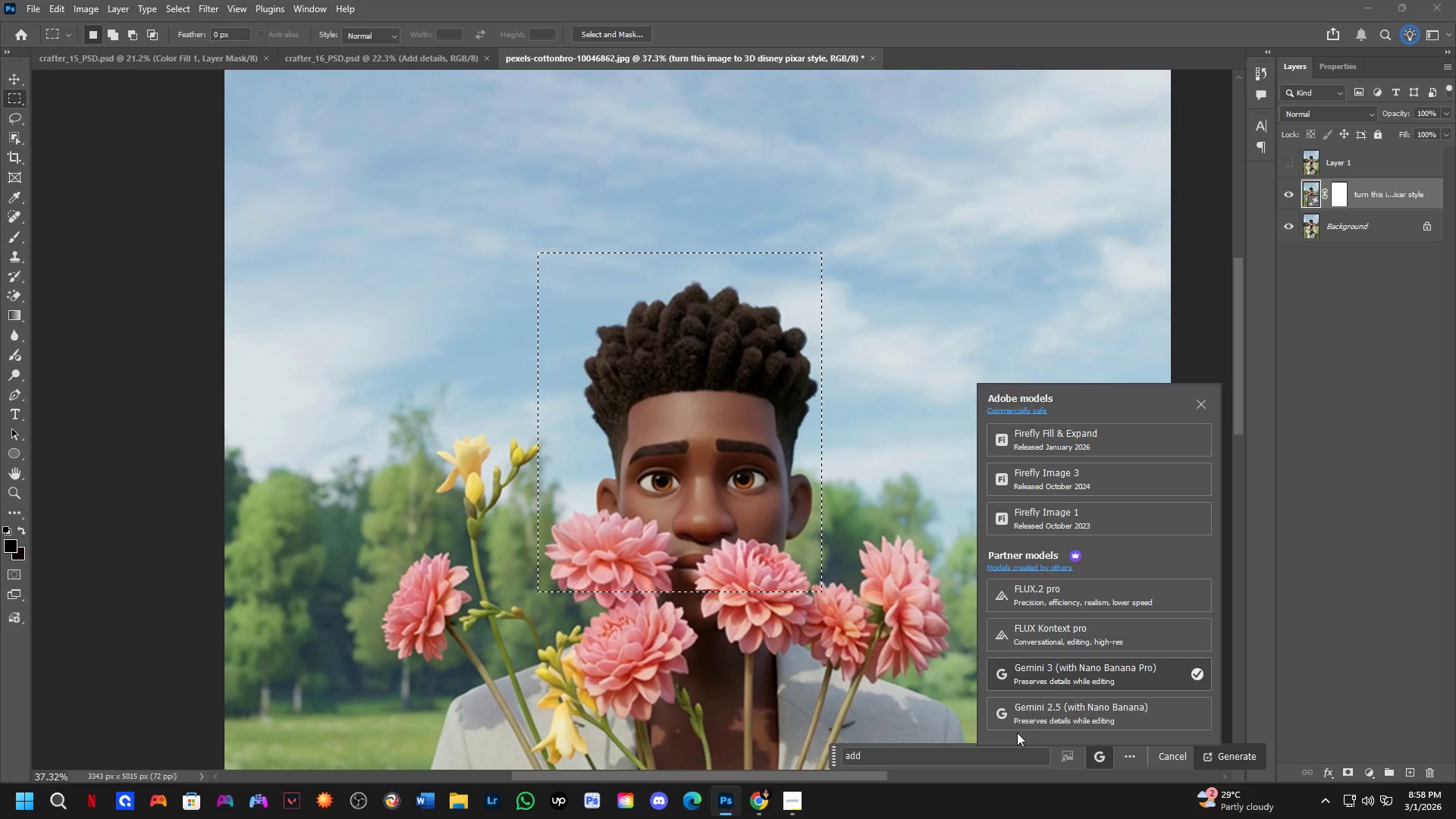 
left_click([1050, 704])
 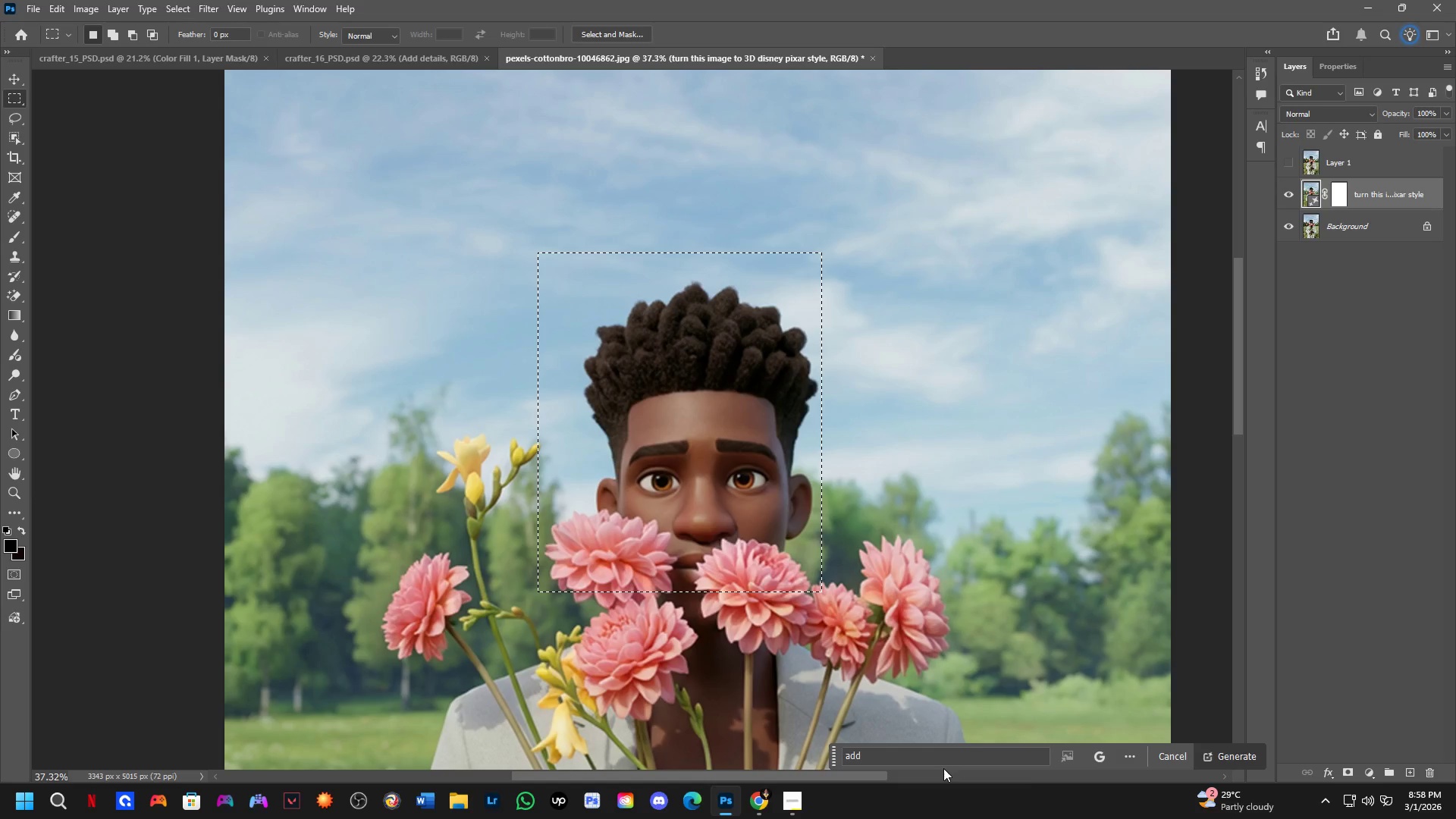 
left_click([934, 756])
 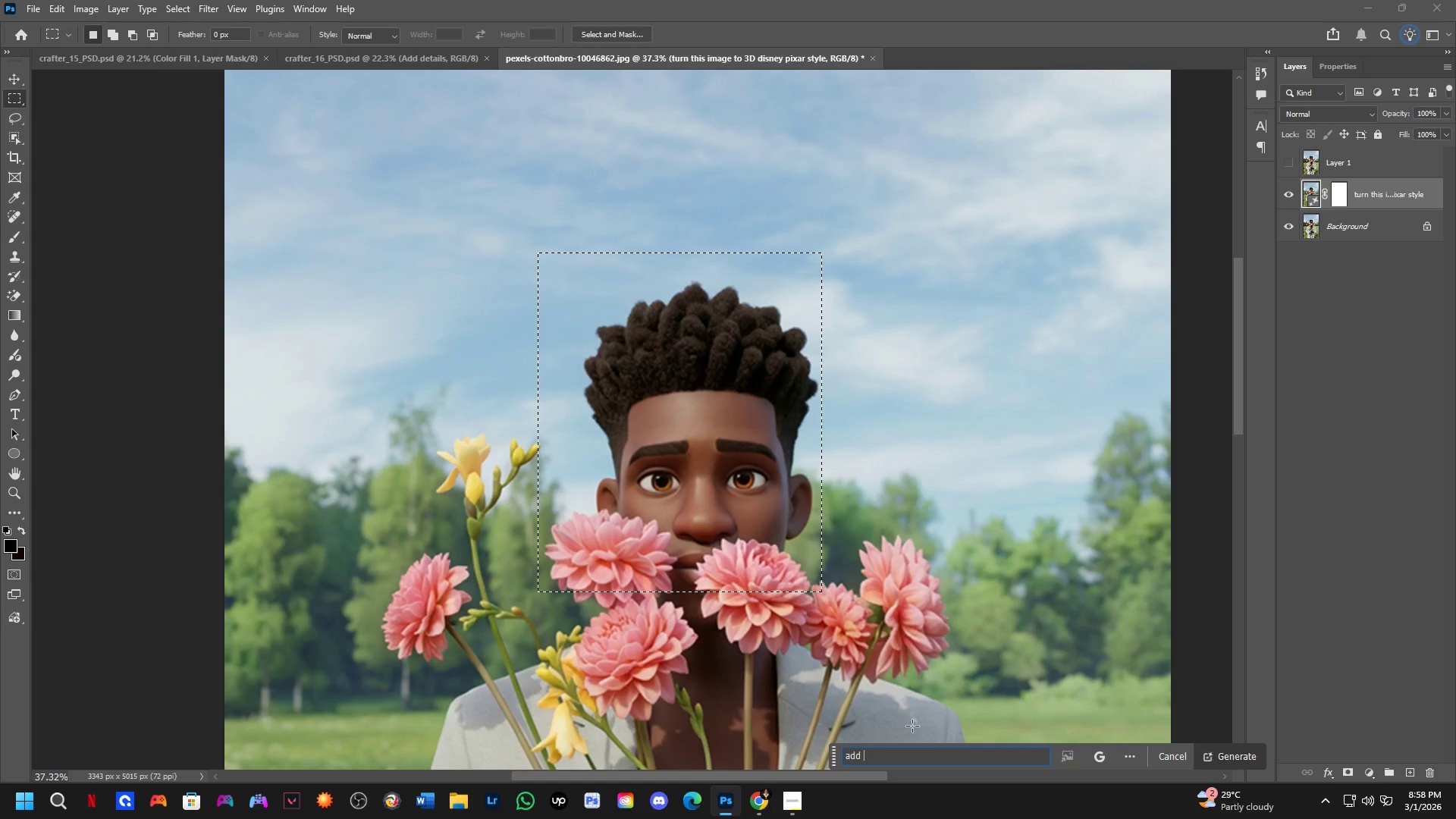 
type(details)
 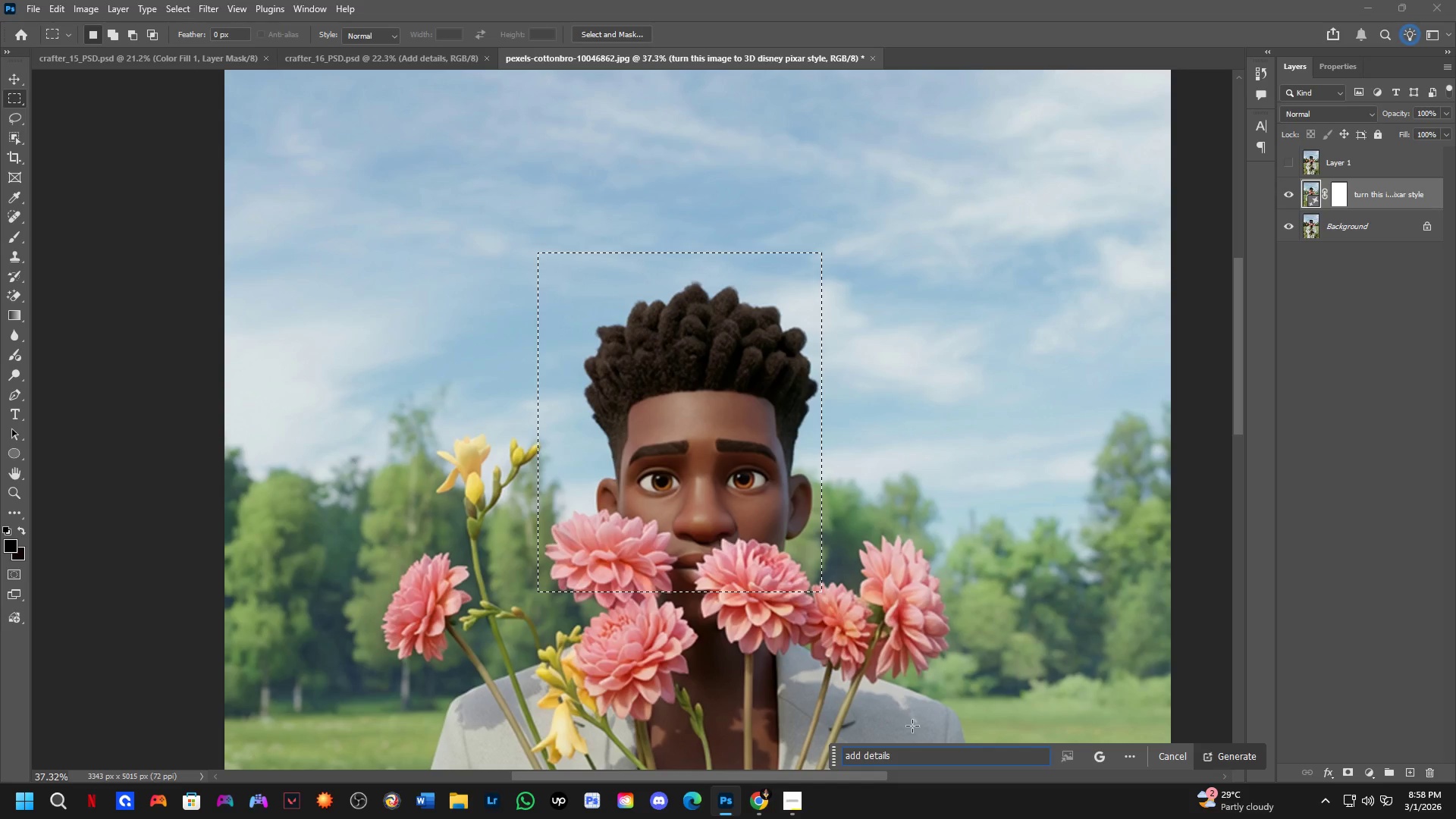 
hold_key(key=ShiftLeft, duration=1.5)
 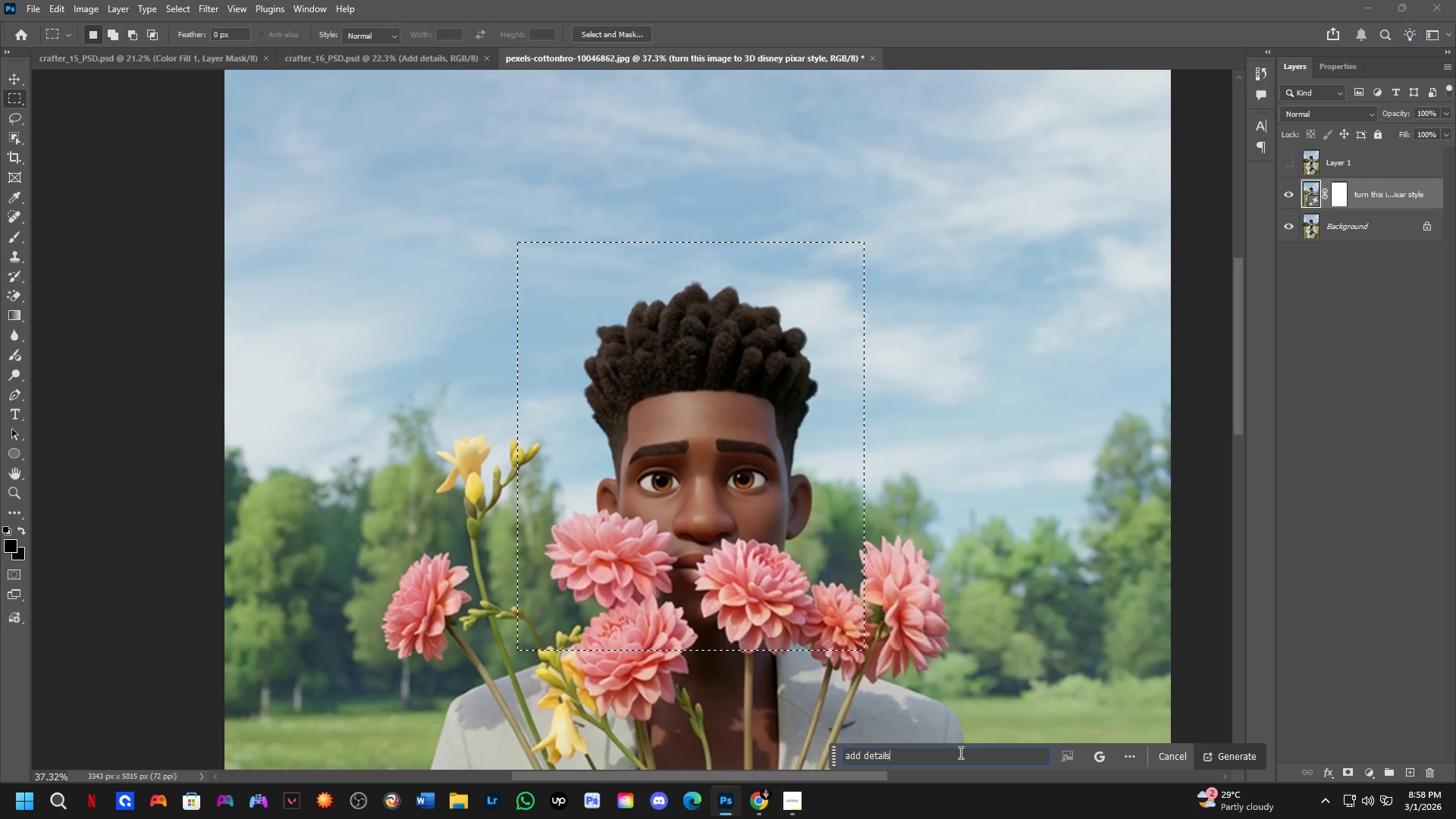 
scroll: coordinate [762, 352], scroll_direction: down, amount: 2.0
 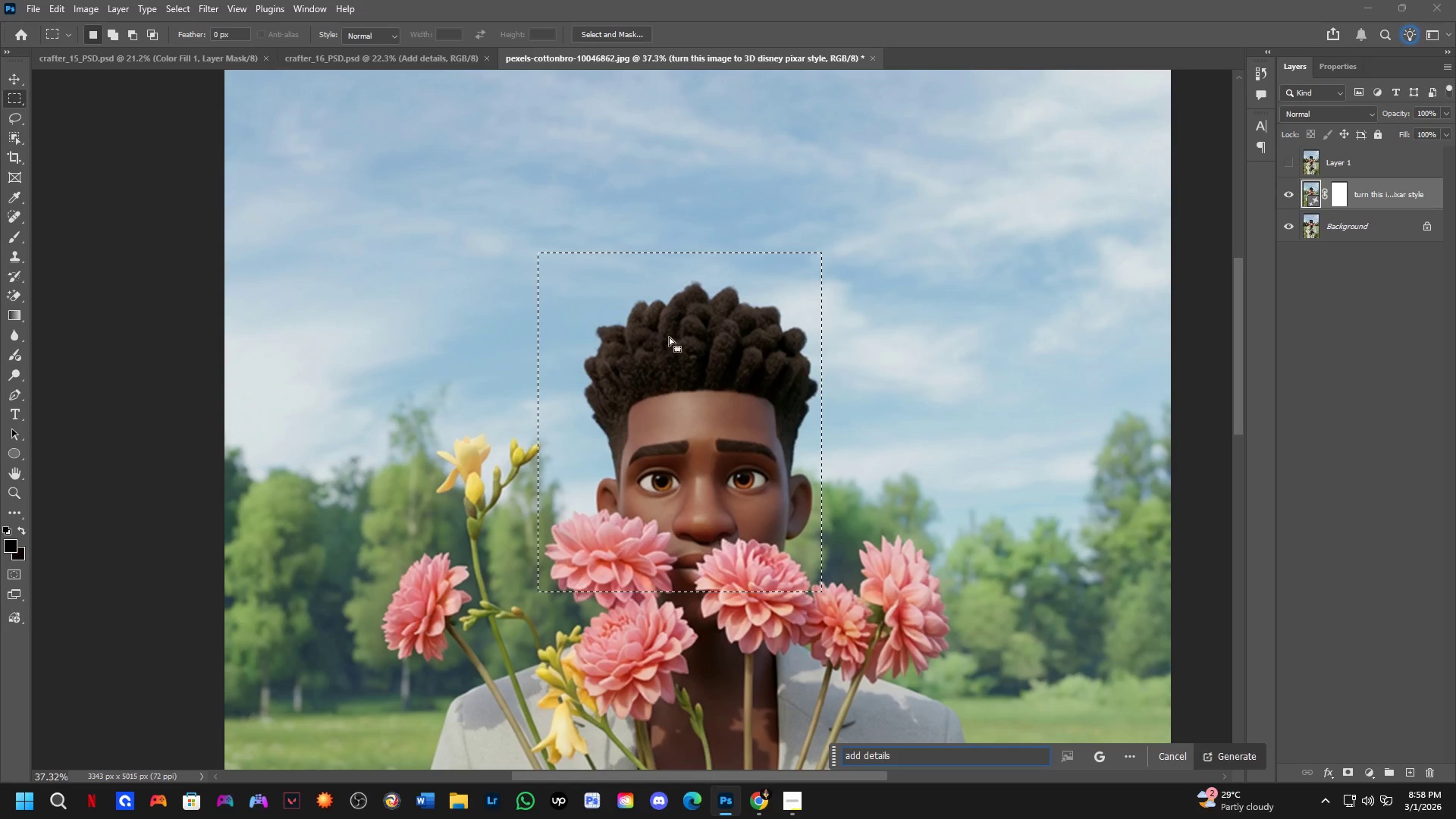 
left_click_drag(start_coordinate=[517, 241], to_coordinate=[864, 650])
 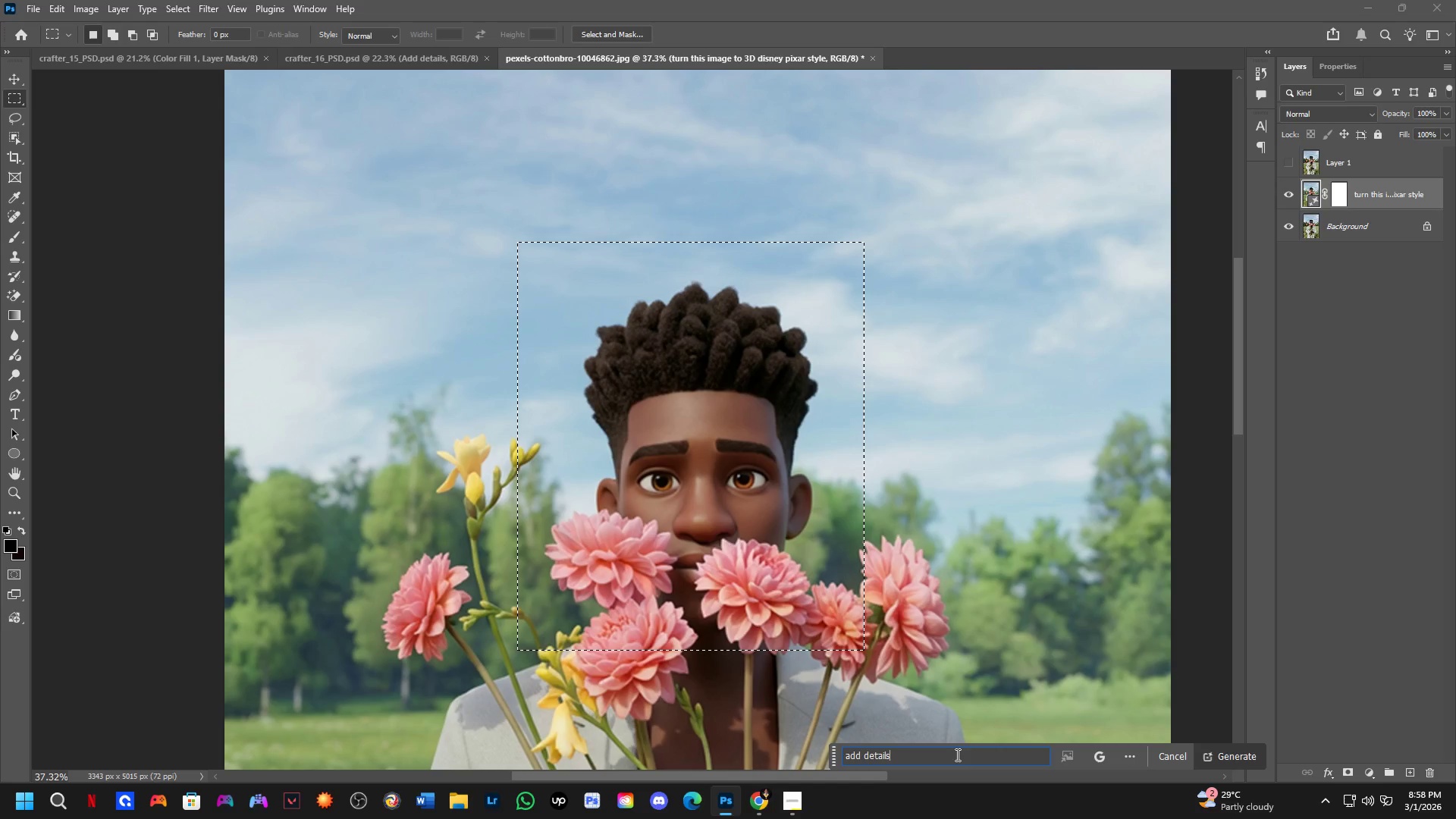 
key(Shift+ShiftLeft)
 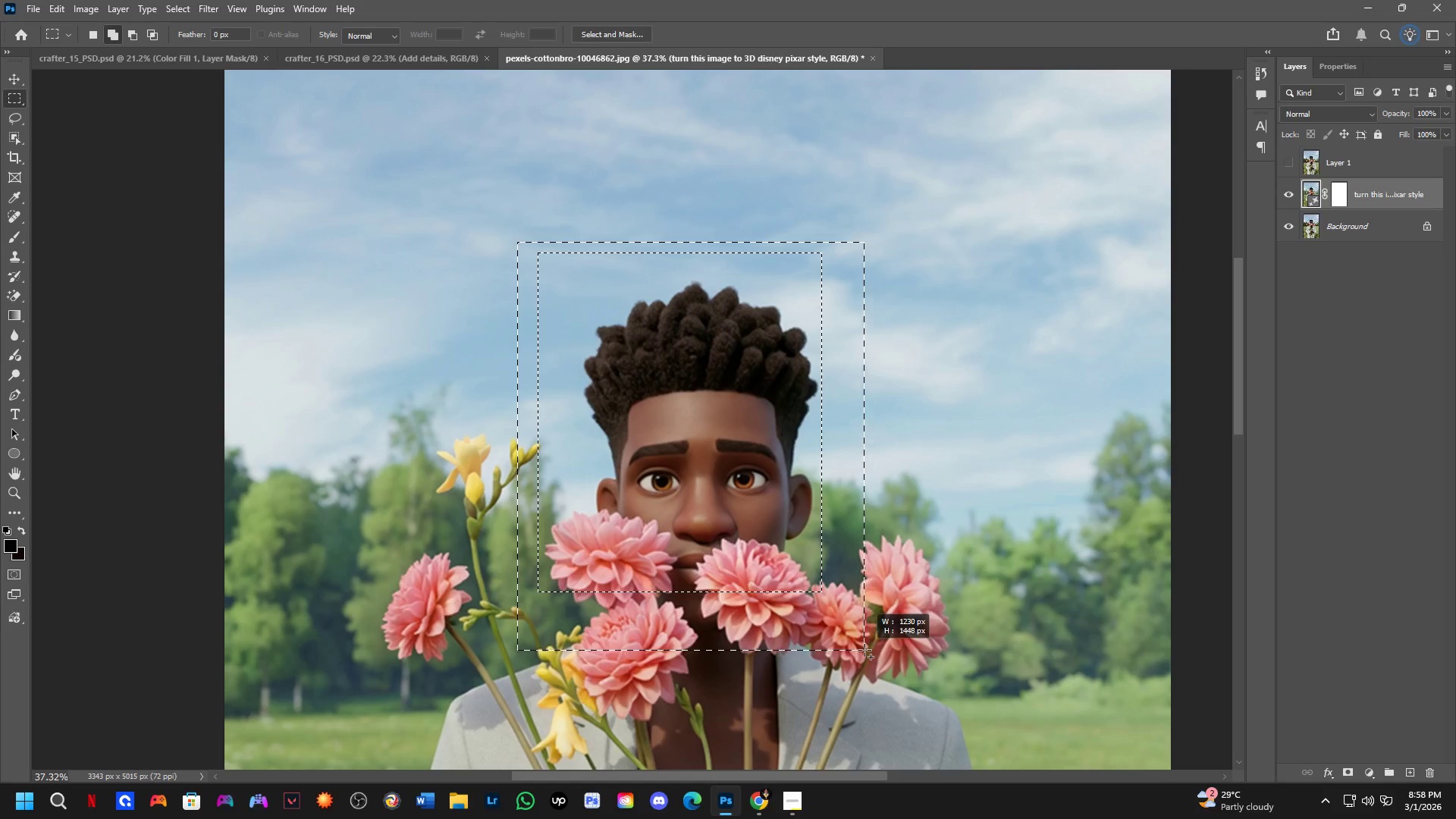 
key(Shift+ShiftLeft)
 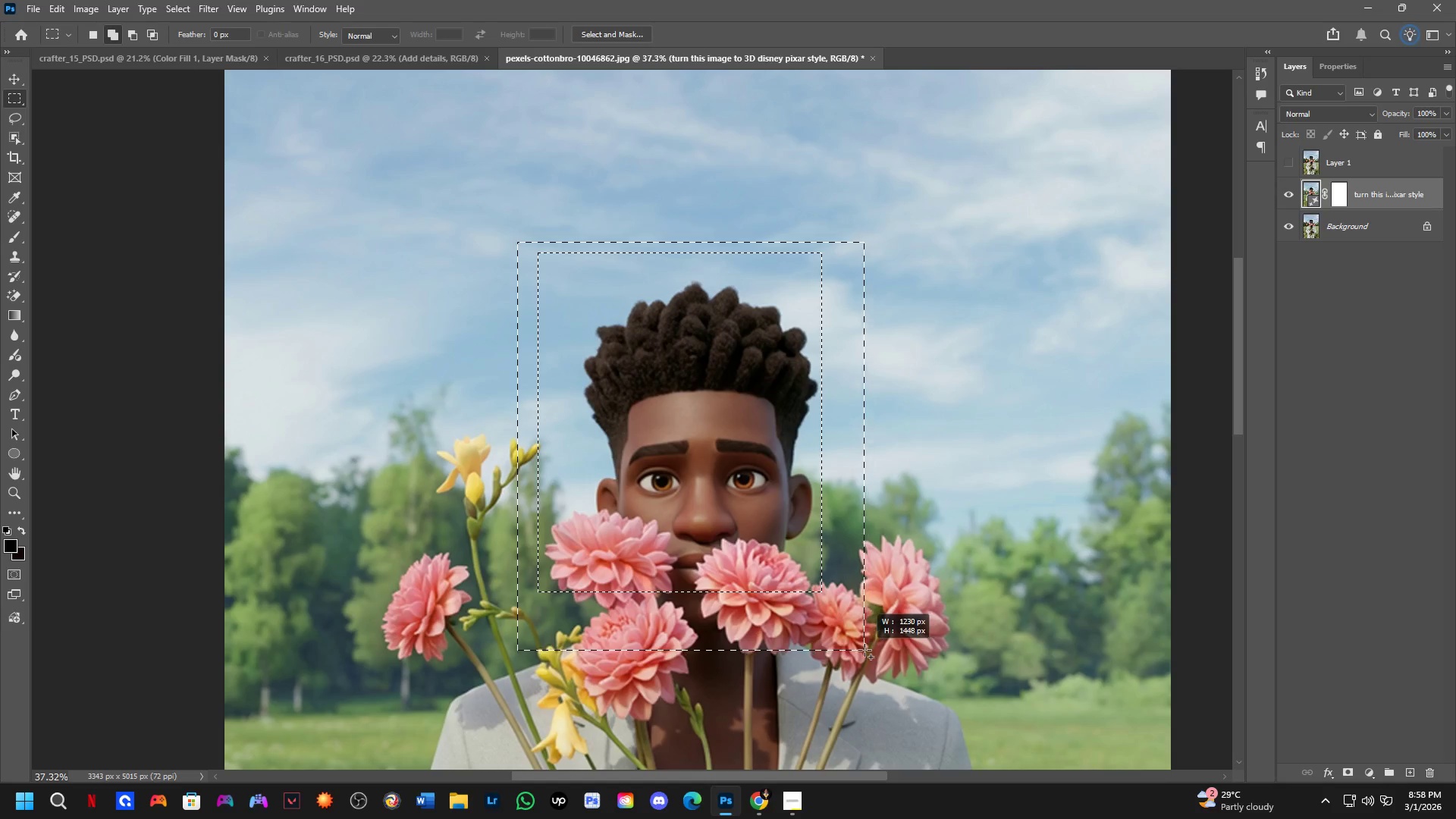 
key(Shift+ShiftLeft)
 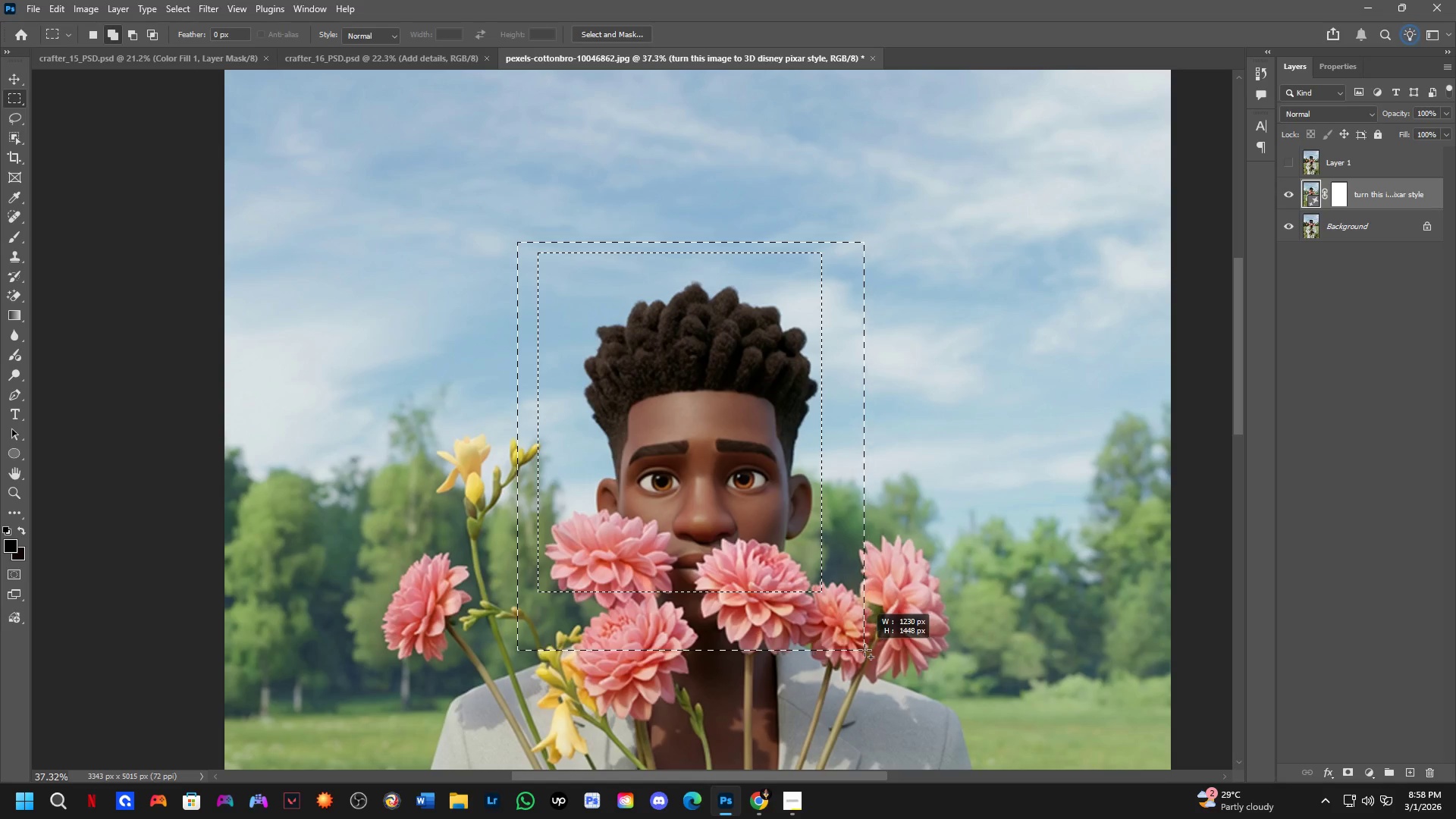 
key(Shift+ShiftLeft)
 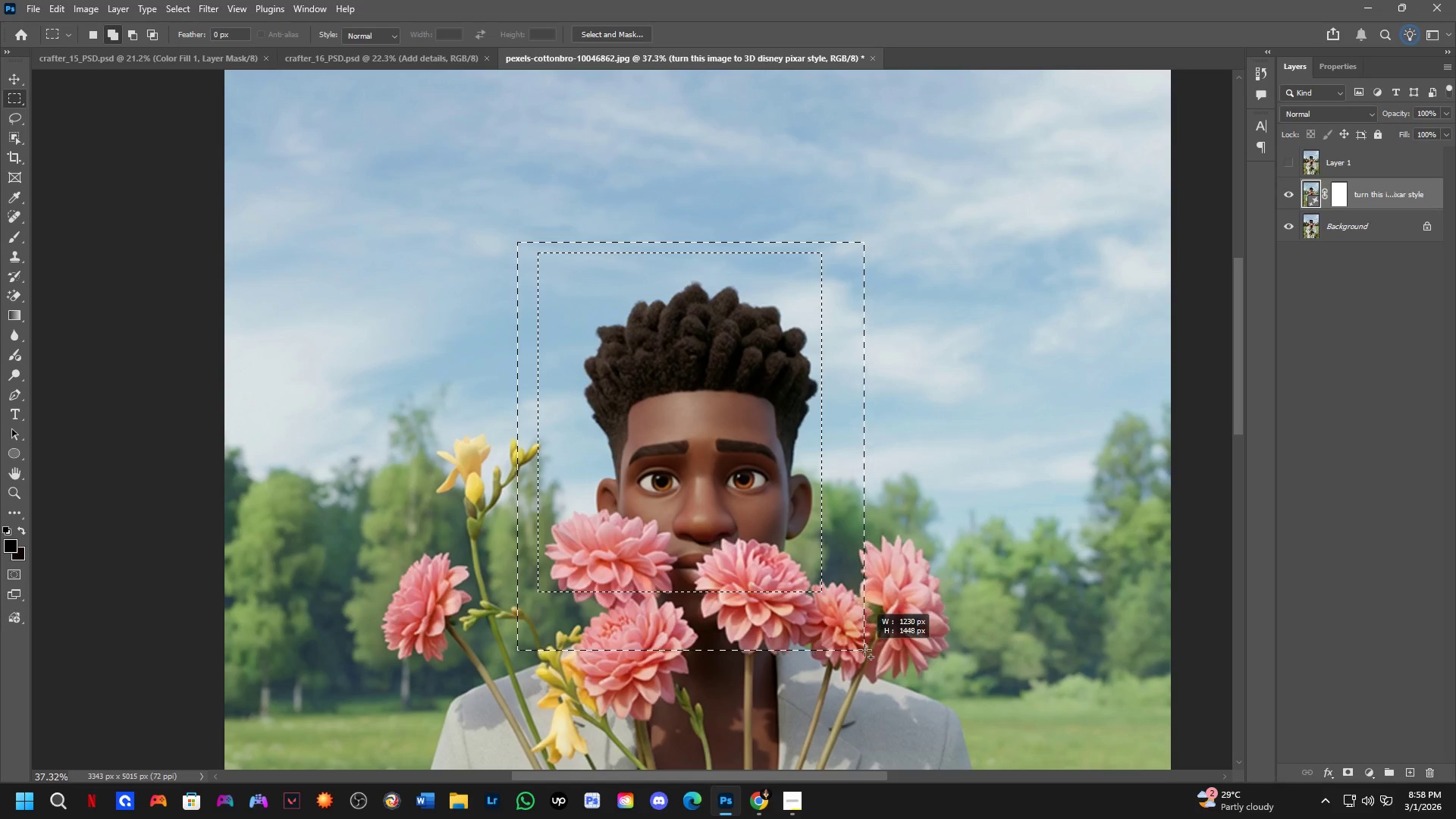 
key(Shift+ShiftLeft)
 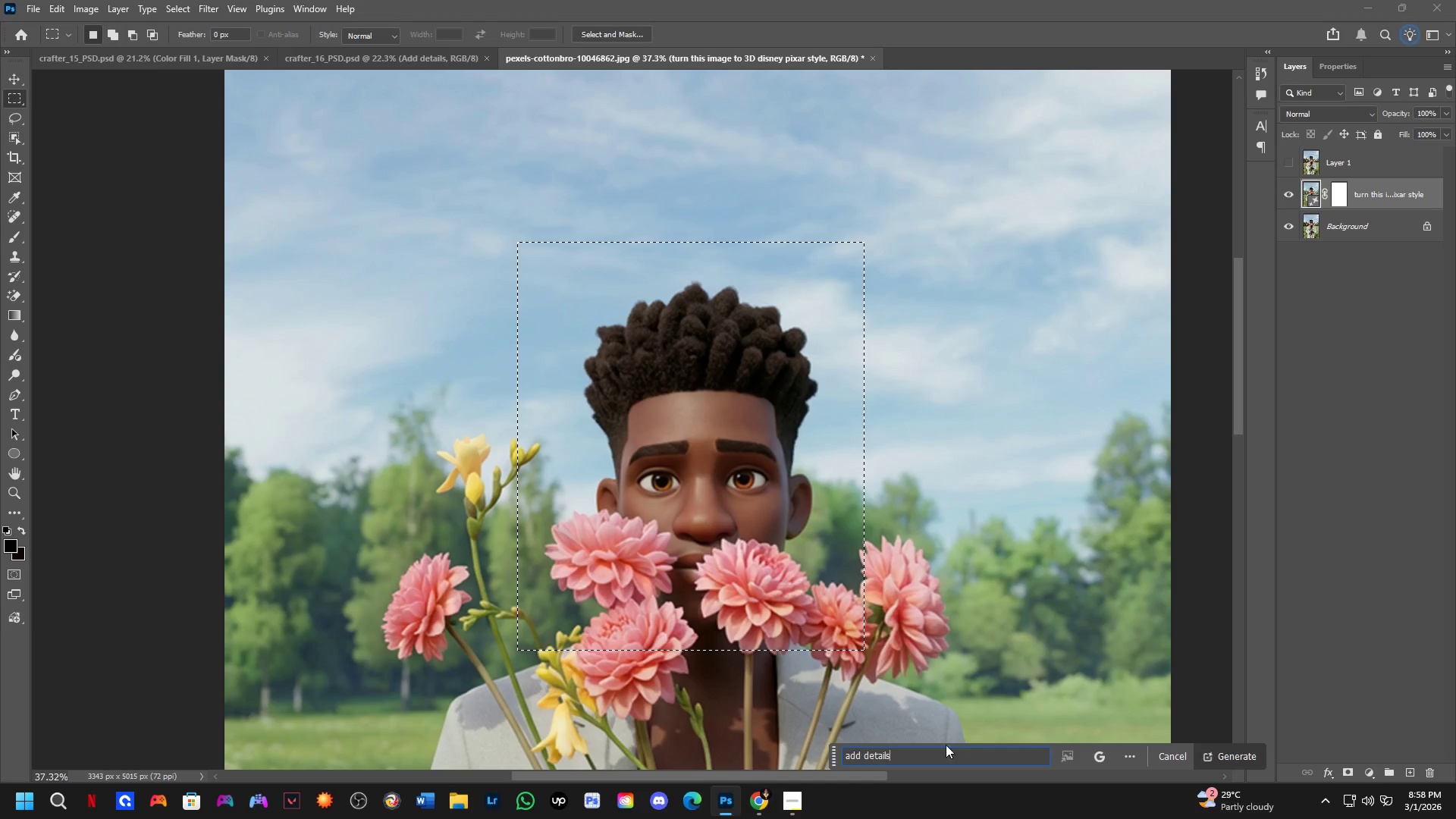 
scroll: coordinate [861, 570], scroll_direction: down, amount: 4.0
 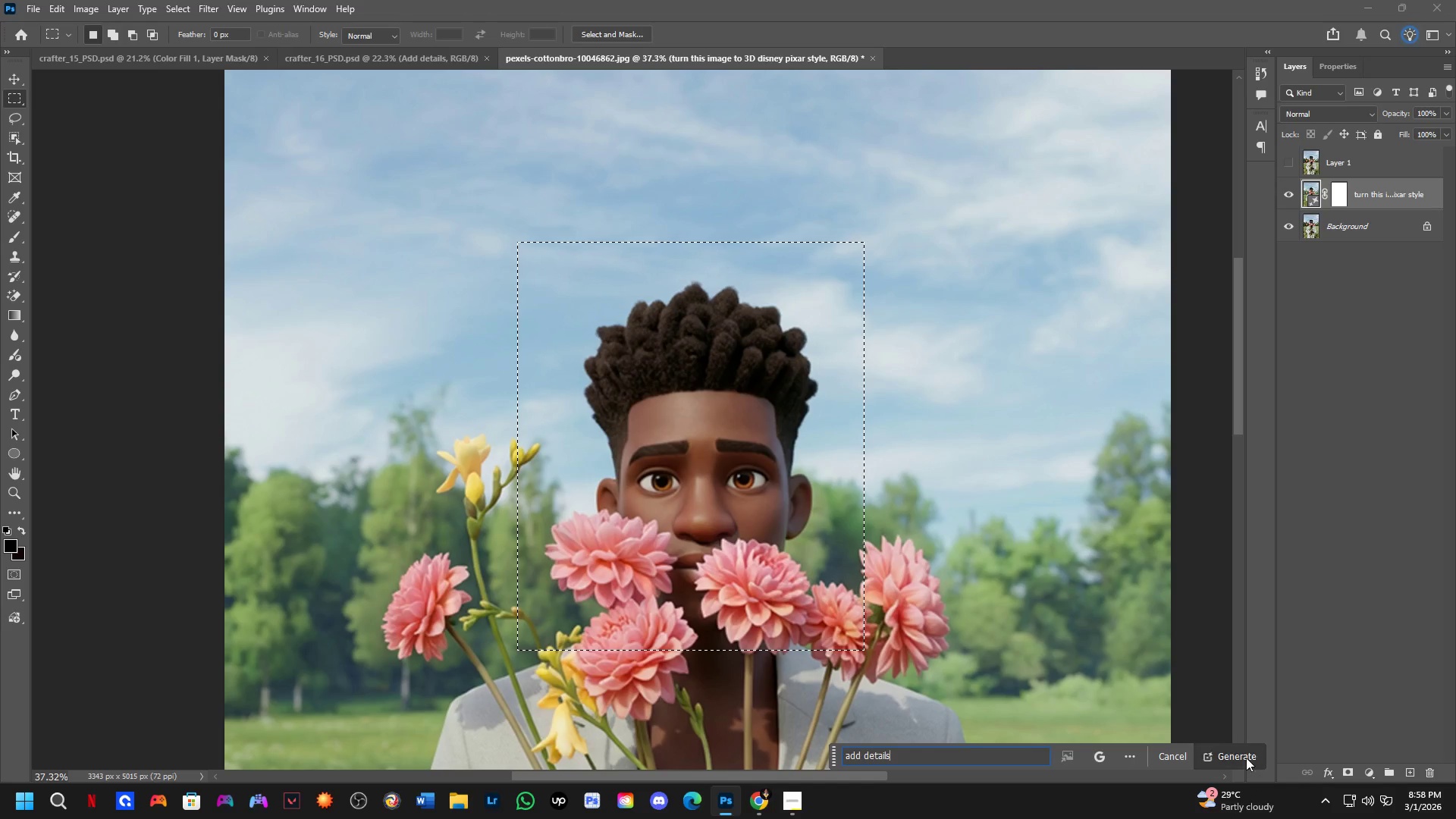 
left_click([1098, 752])
 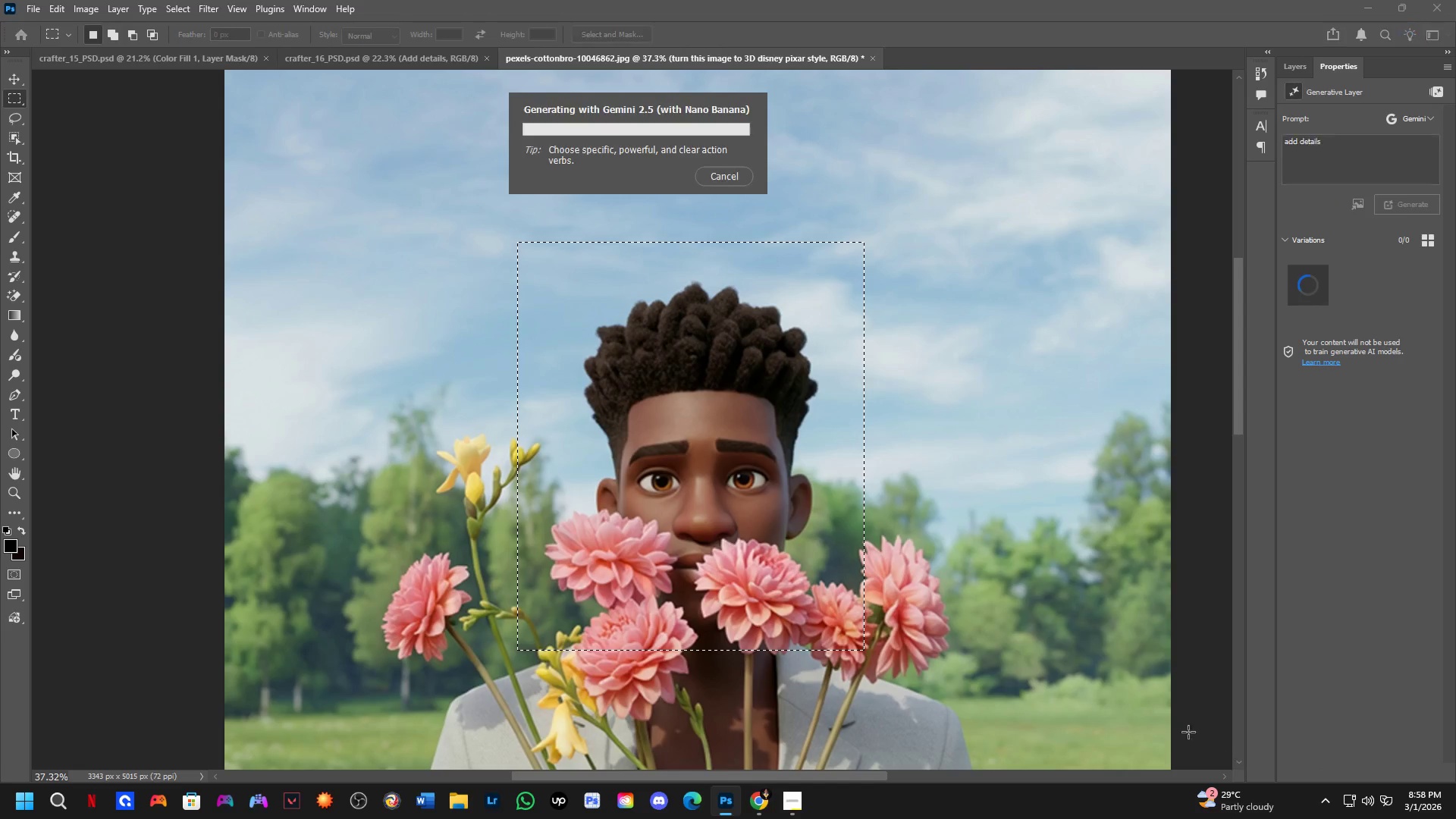 
key(Shift+ShiftLeft)
 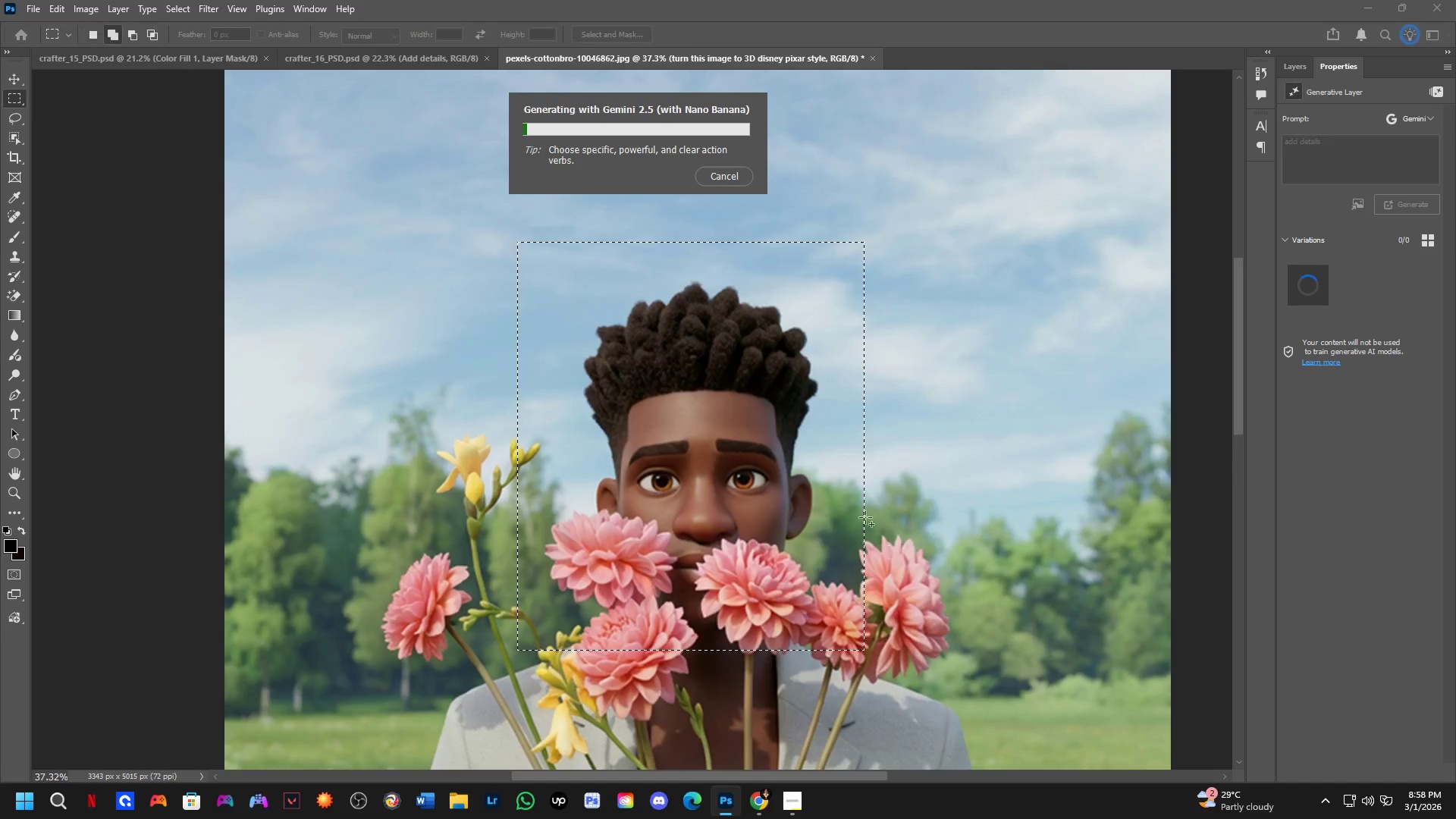 
key(Shift+ShiftLeft)
 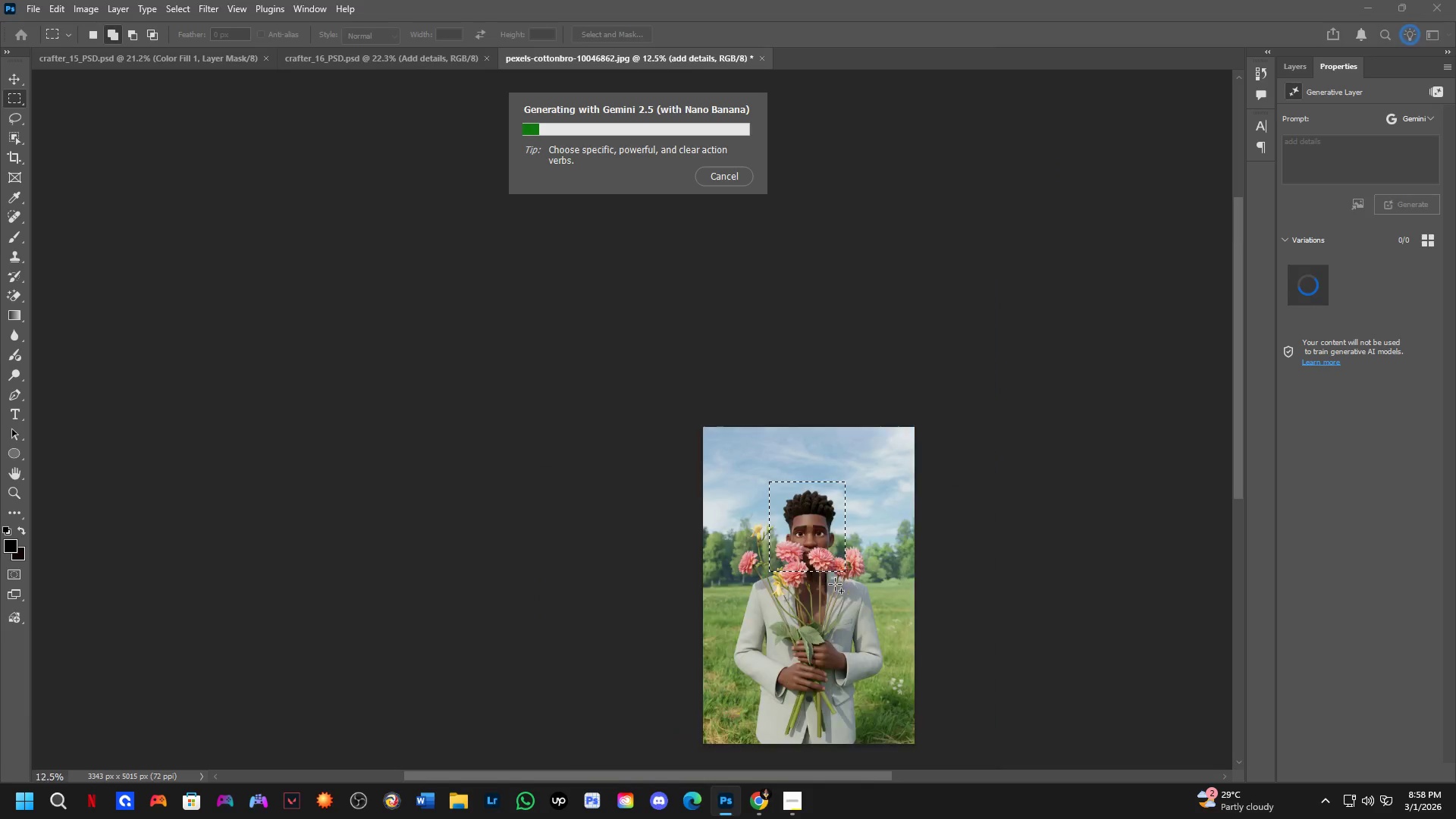 
key(Shift+ShiftLeft)
 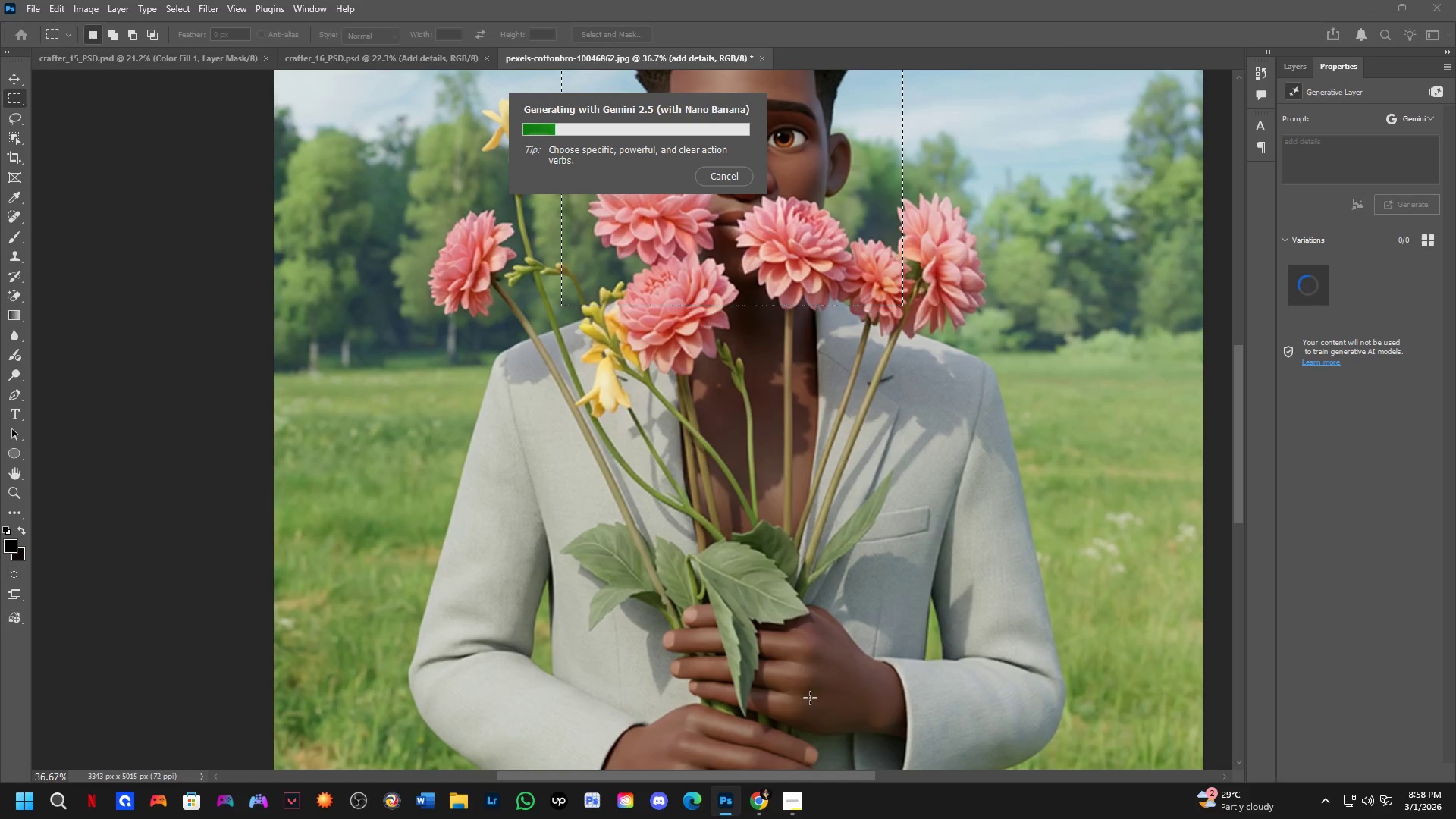 
hold_key(key=ShiftLeft, duration=0.33)
scroll: coordinate [793, 618], scroll_direction: up, amount: 2.0
 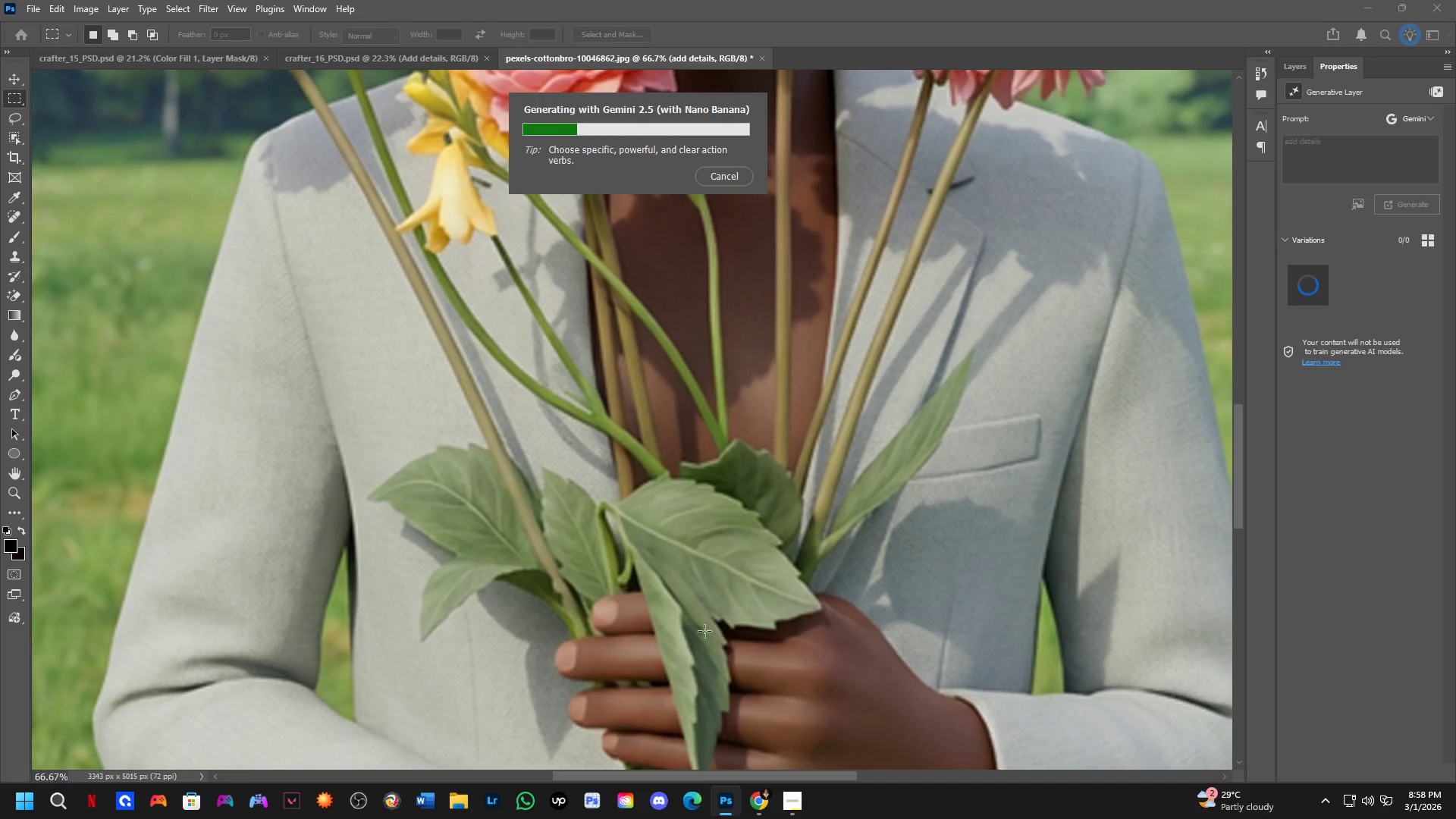 
hold_key(key=ShiftLeft, duration=0.48)
scroll: coordinate [661, 538], scroll_direction: down, amount: 3.0
 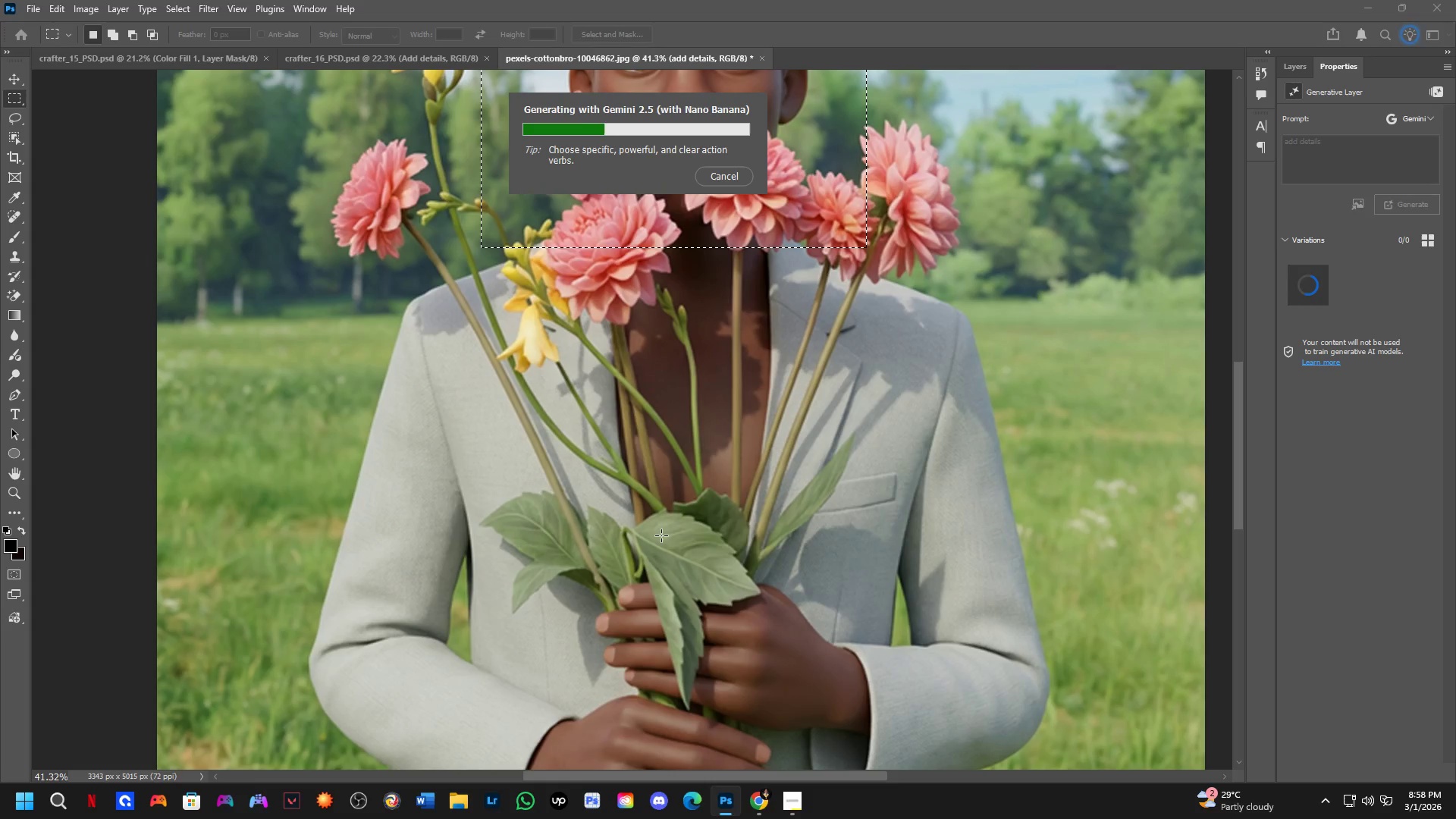 
hold_key(key=ShiftLeft, duration=0.33)
scroll: coordinate [723, 424], scroll_direction: down, amount: 6.0
 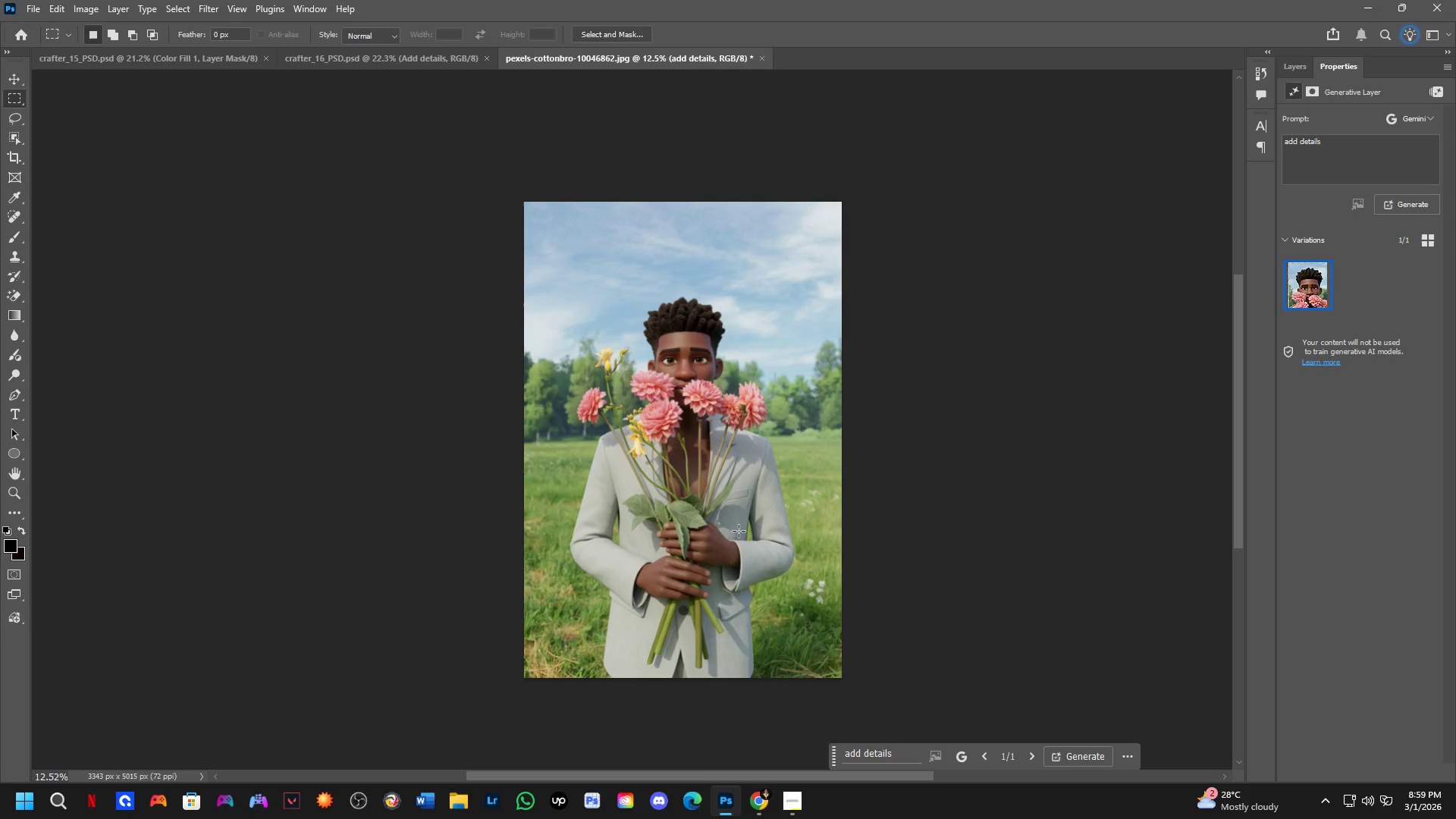 
wait(76.16)
 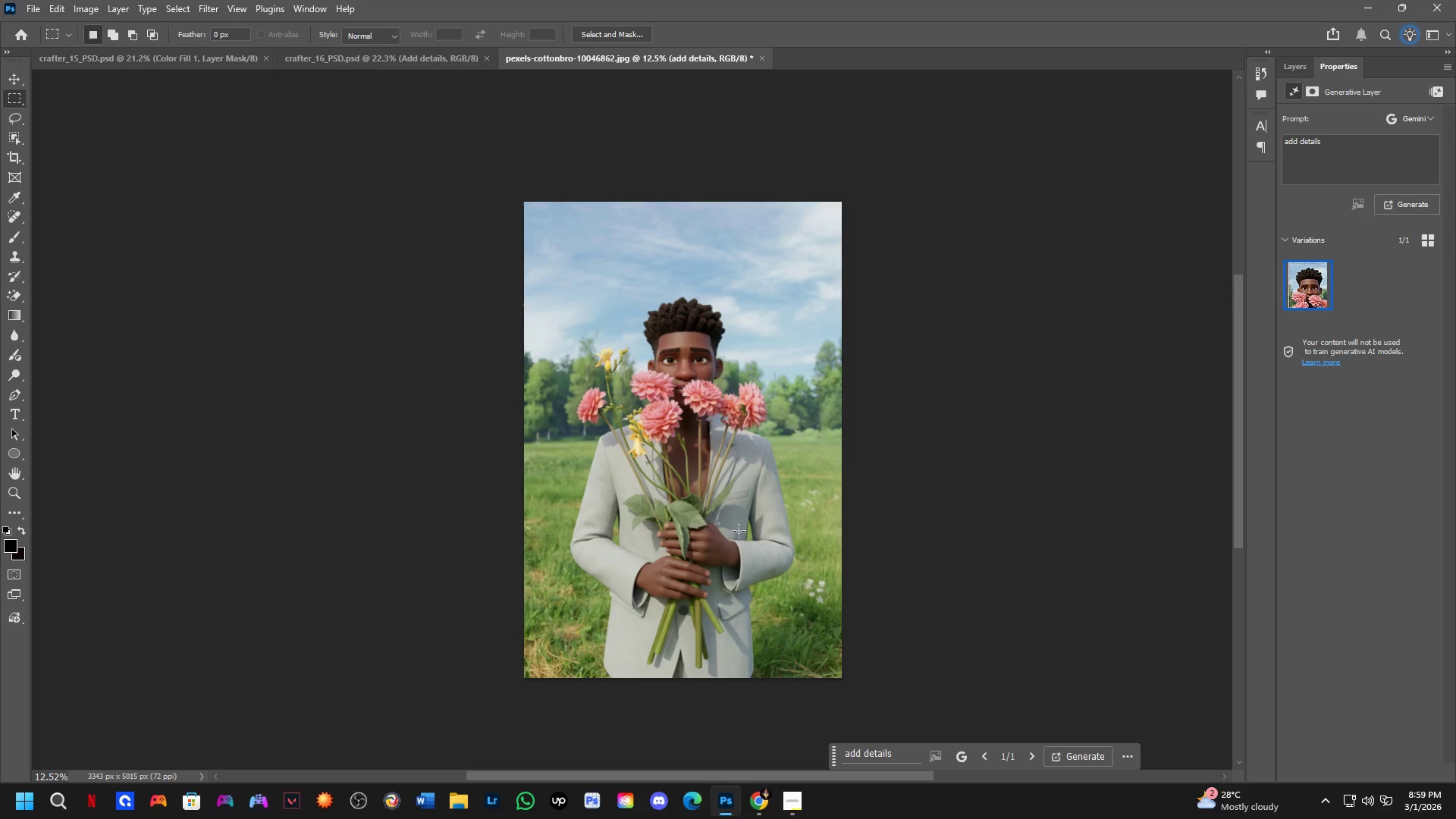 
scroll: coordinate [717, 322], scroll_direction: up, amount: 15.0
 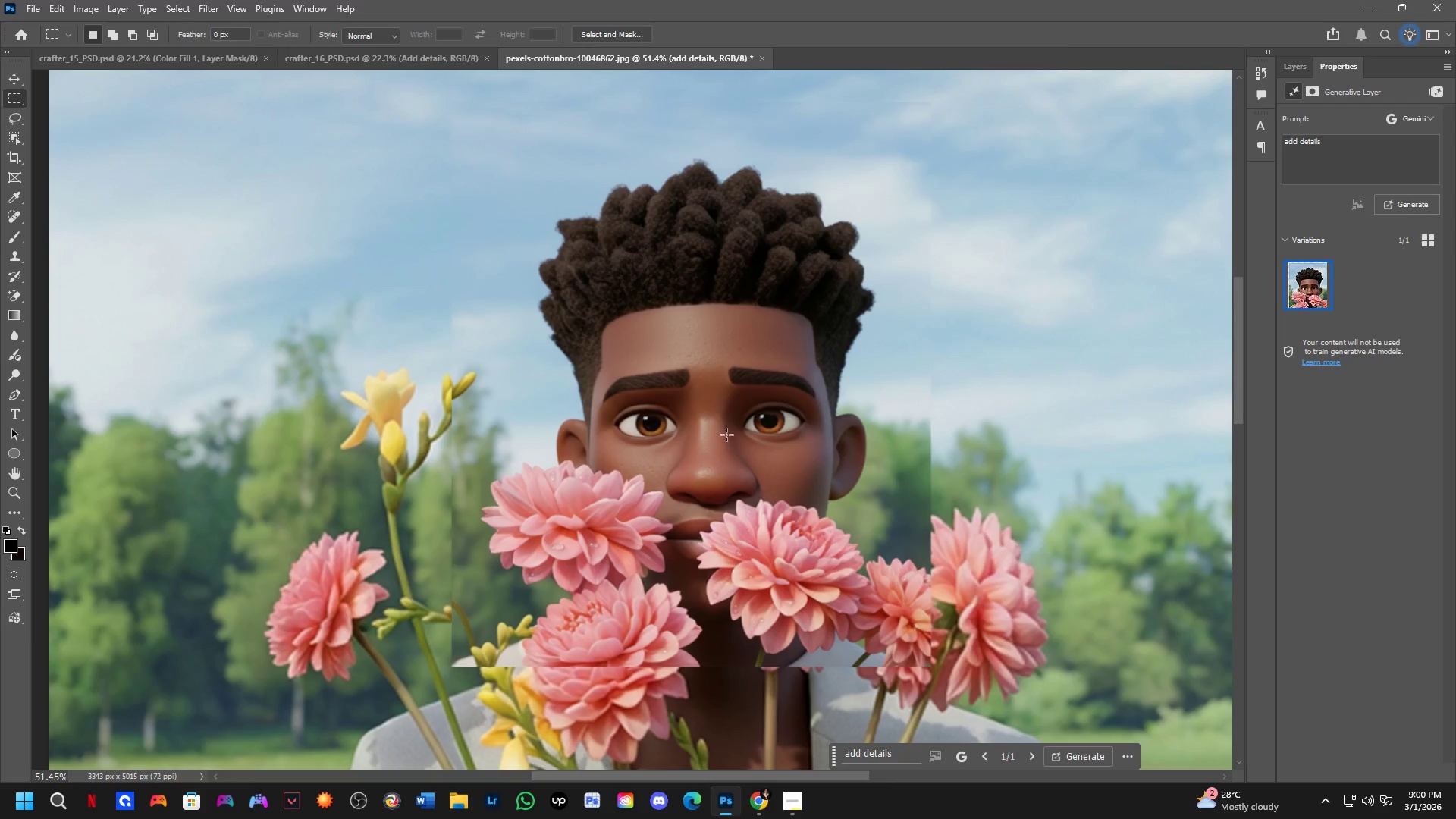 
hold_key(key=Space, duration=0.52)
 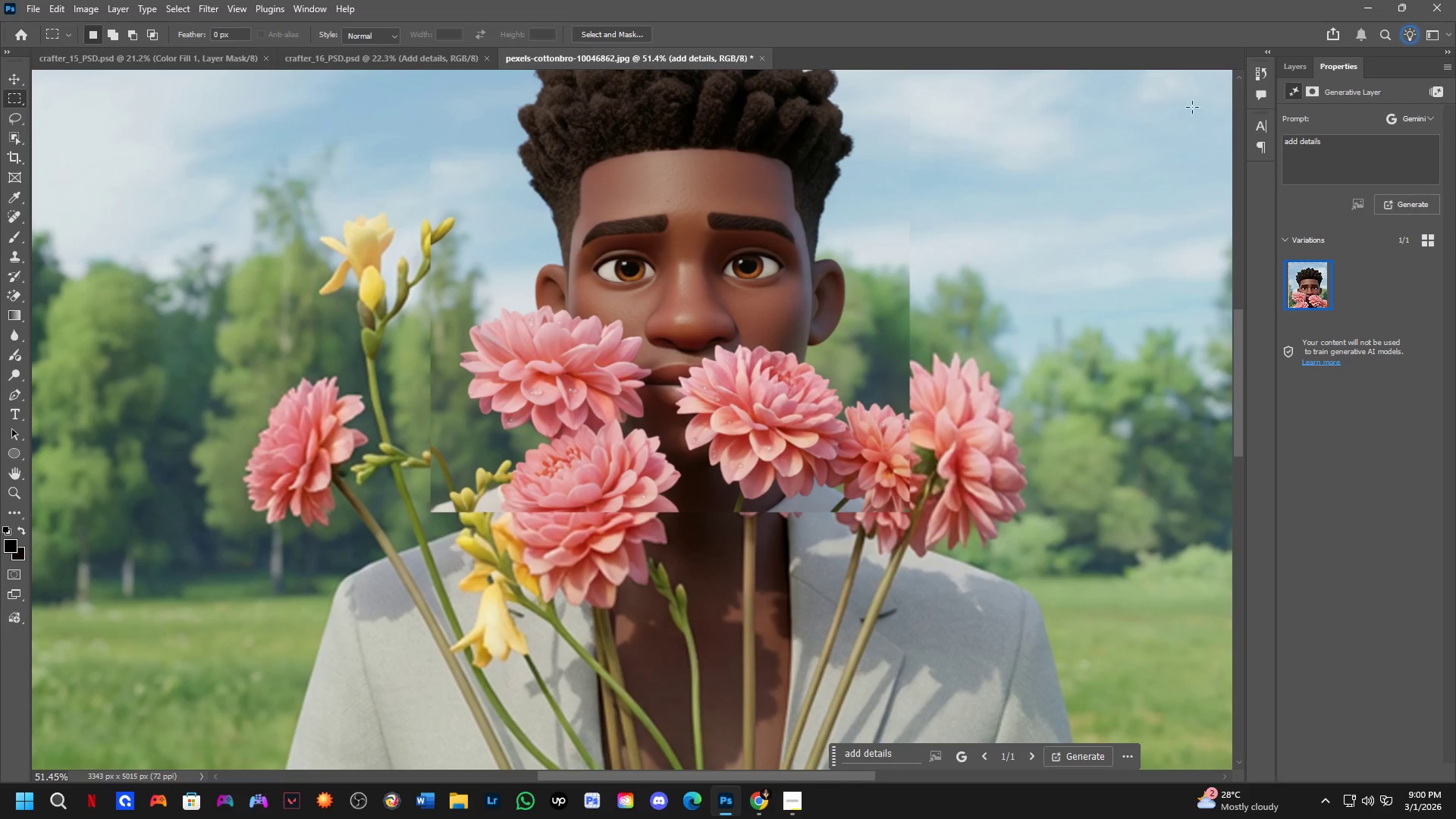 
left_click_drag(start_coordinate=[735, 463], to_coordinate=[714, 309])
 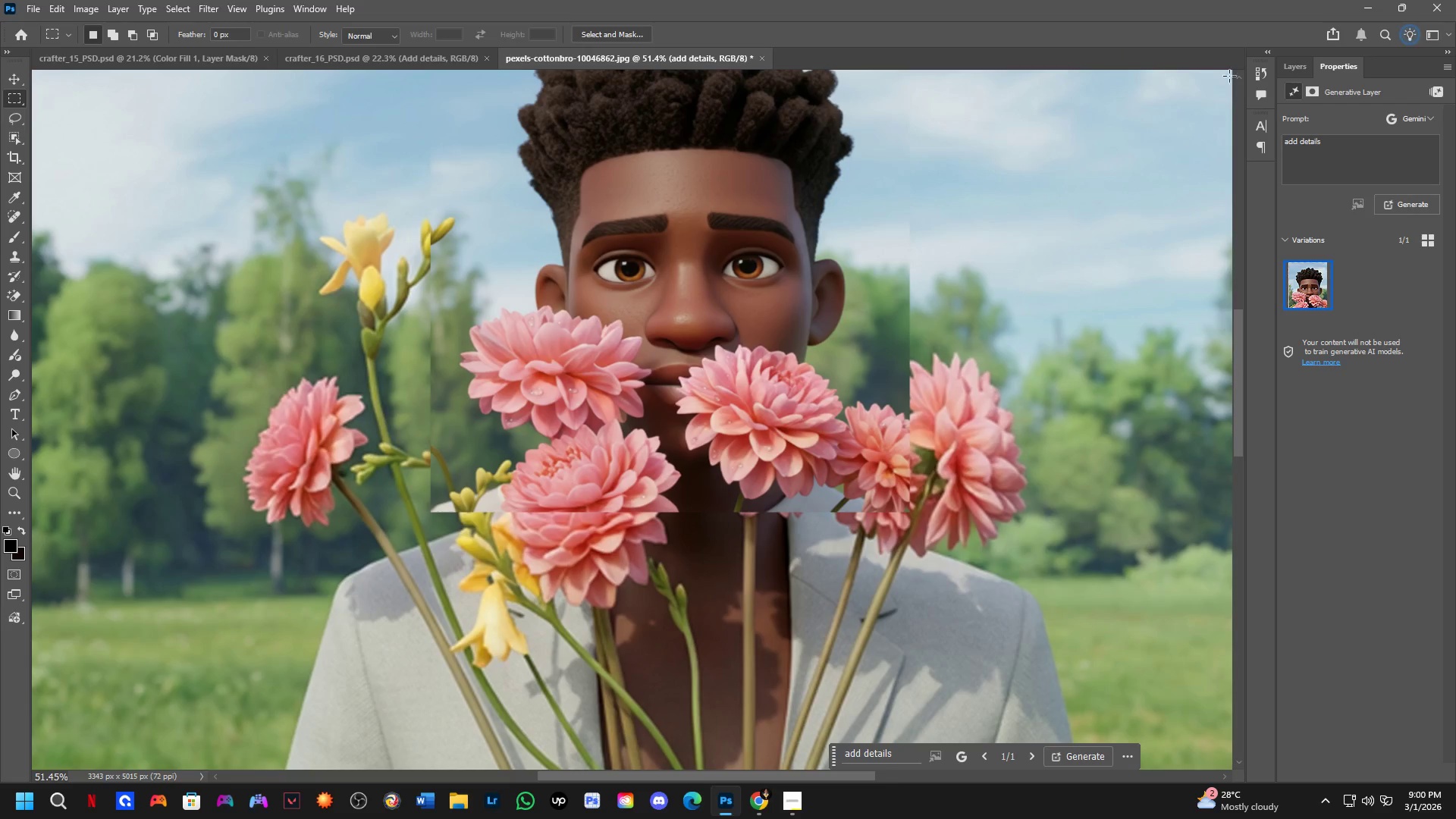 
left_click([1288, 68])
 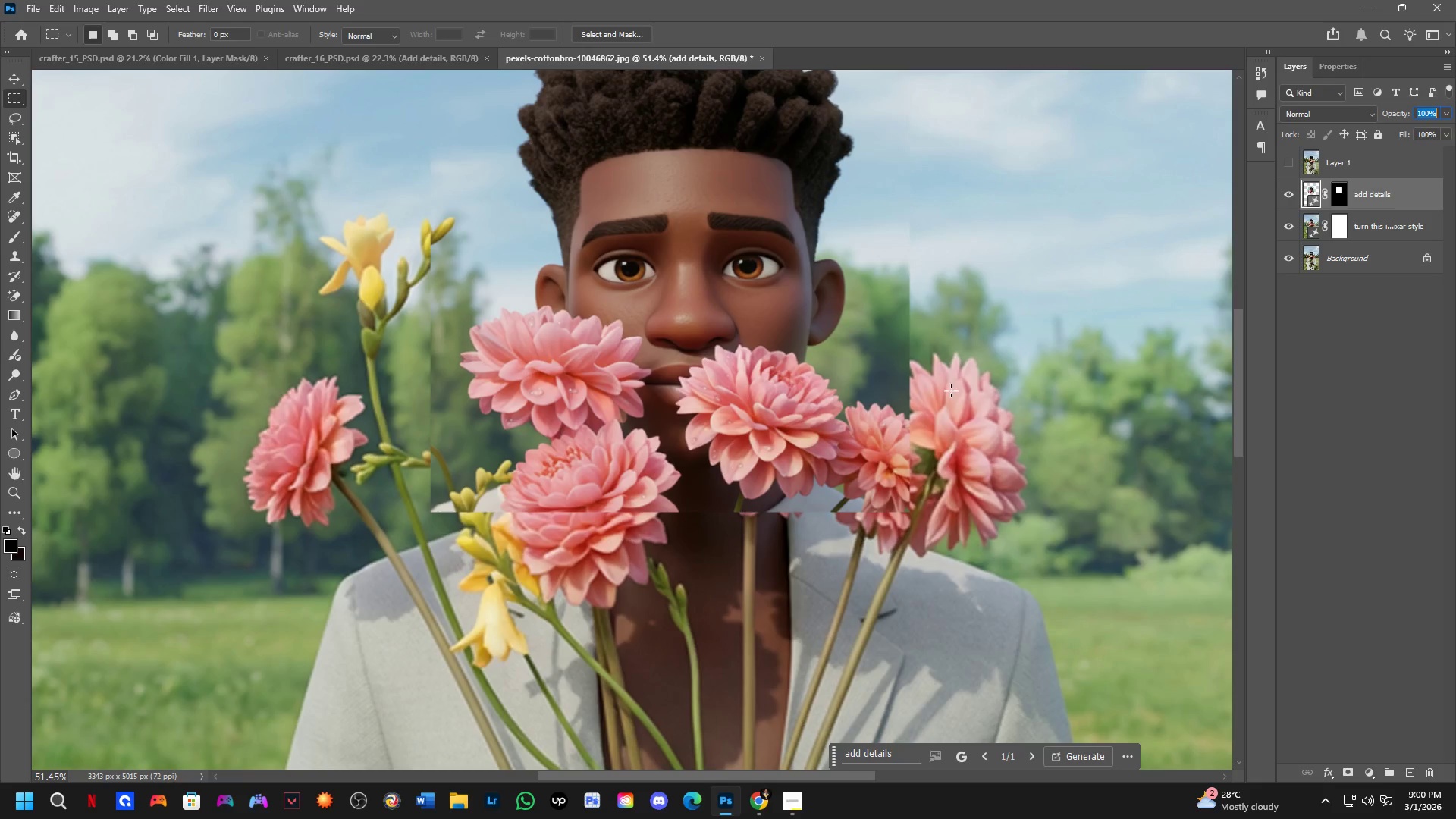 
hold_key(key=Space, duration=0.58)
 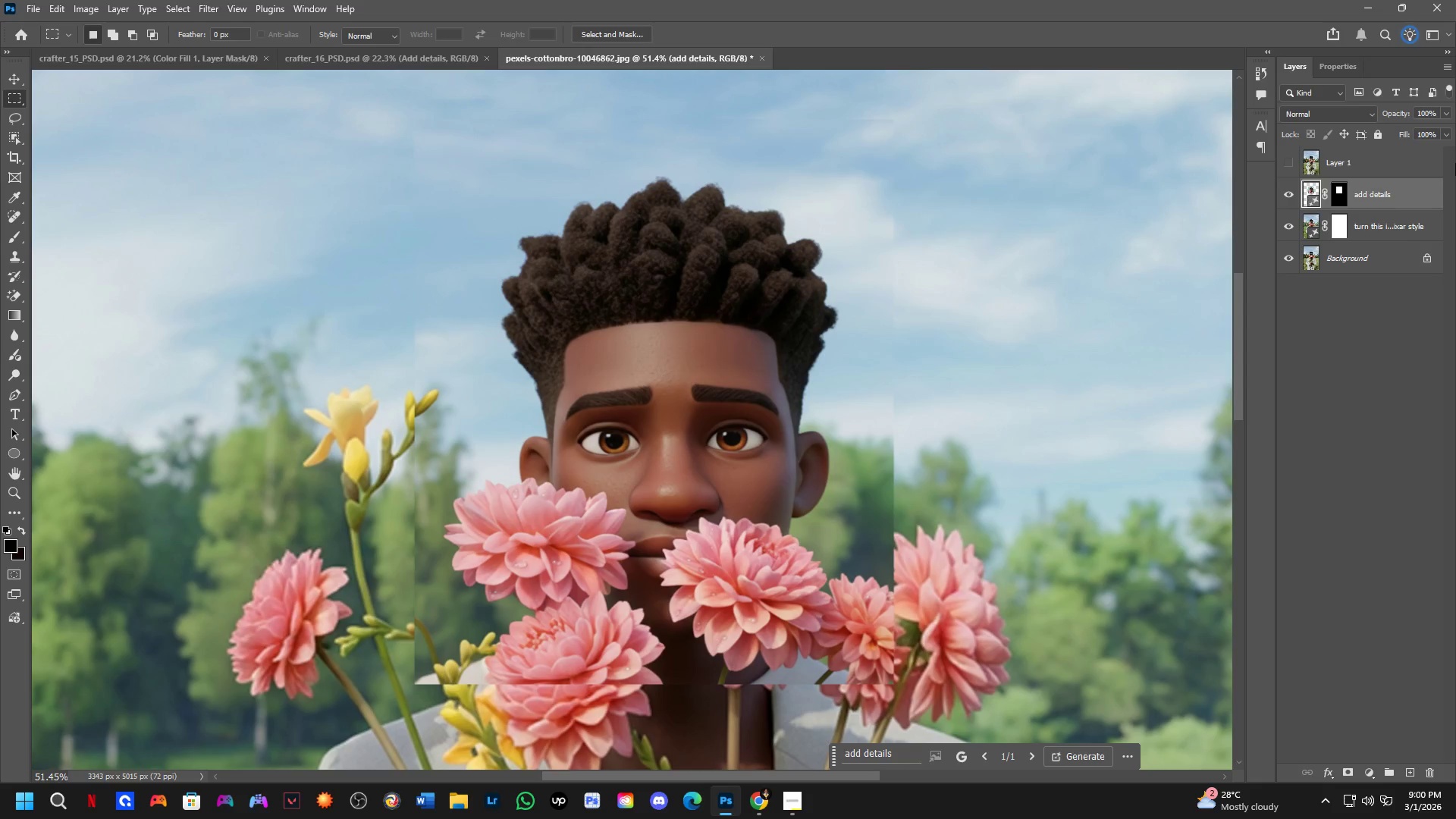 
left_click_drag(start_coordinate=[827, 397], to_coordinate=[811, 570])
 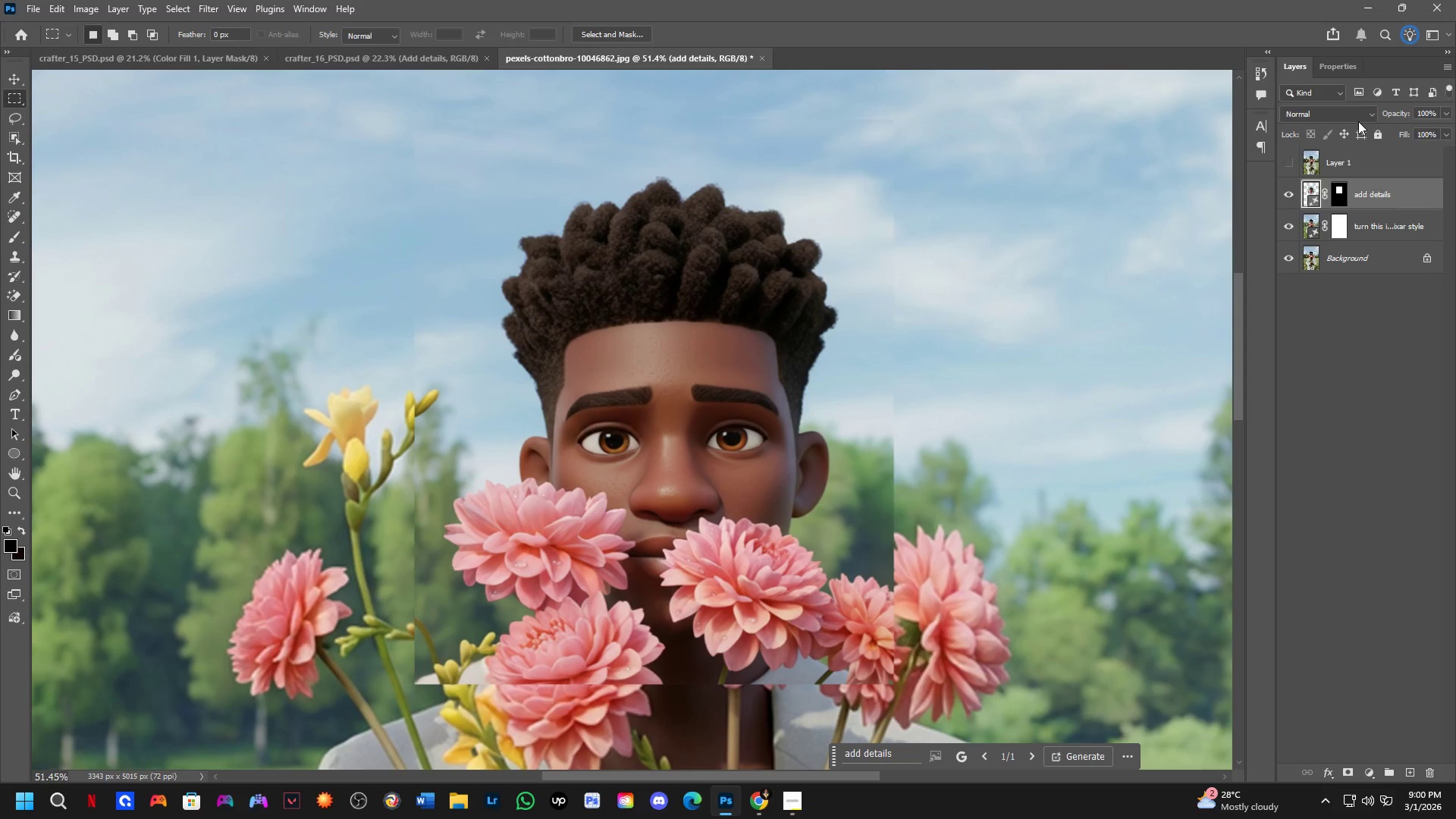 
key(Shift+ShiftLeft)
 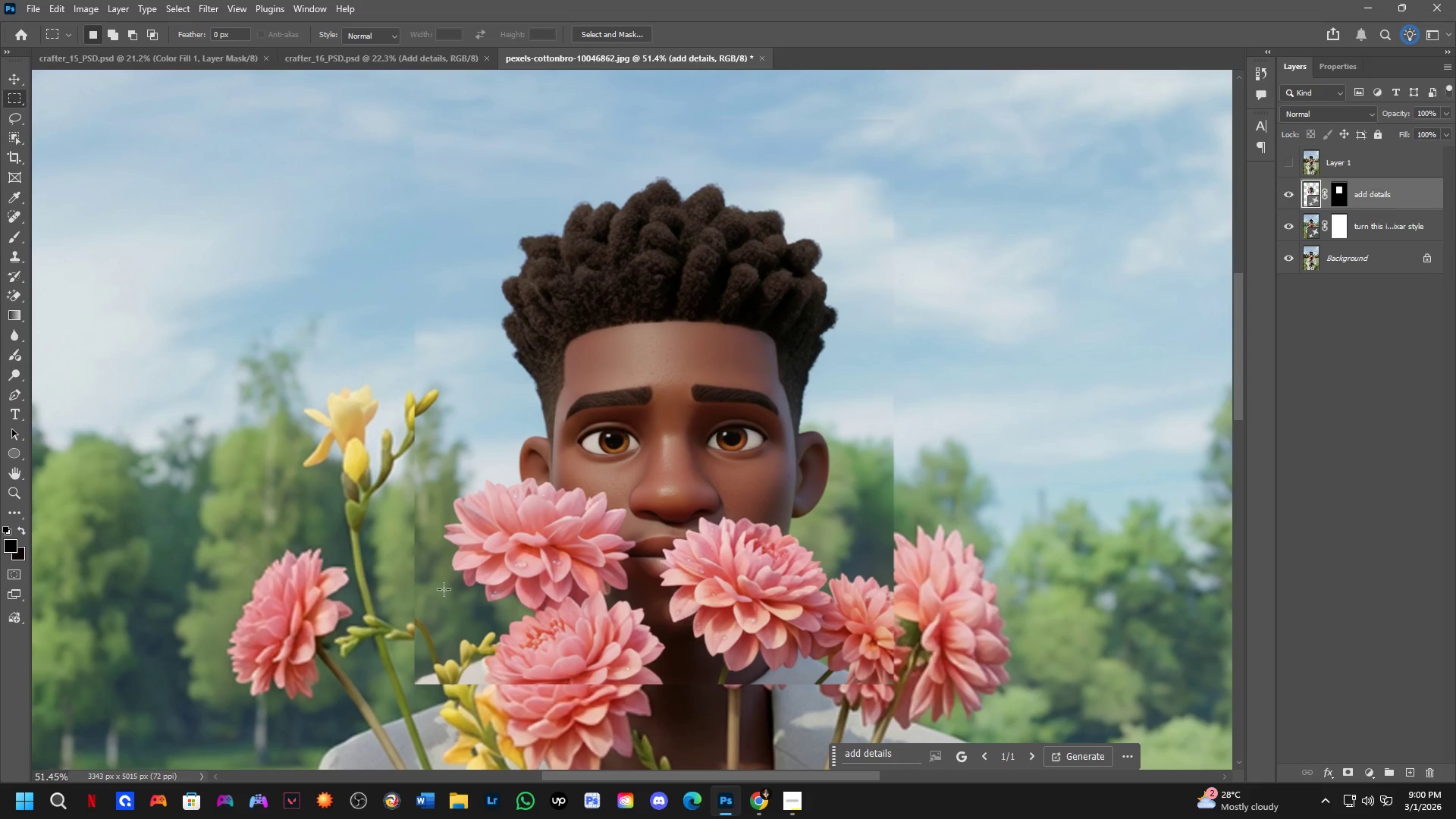 
scroll: coordinate [566, 550], scroll_direction: up, amount: 5.0
 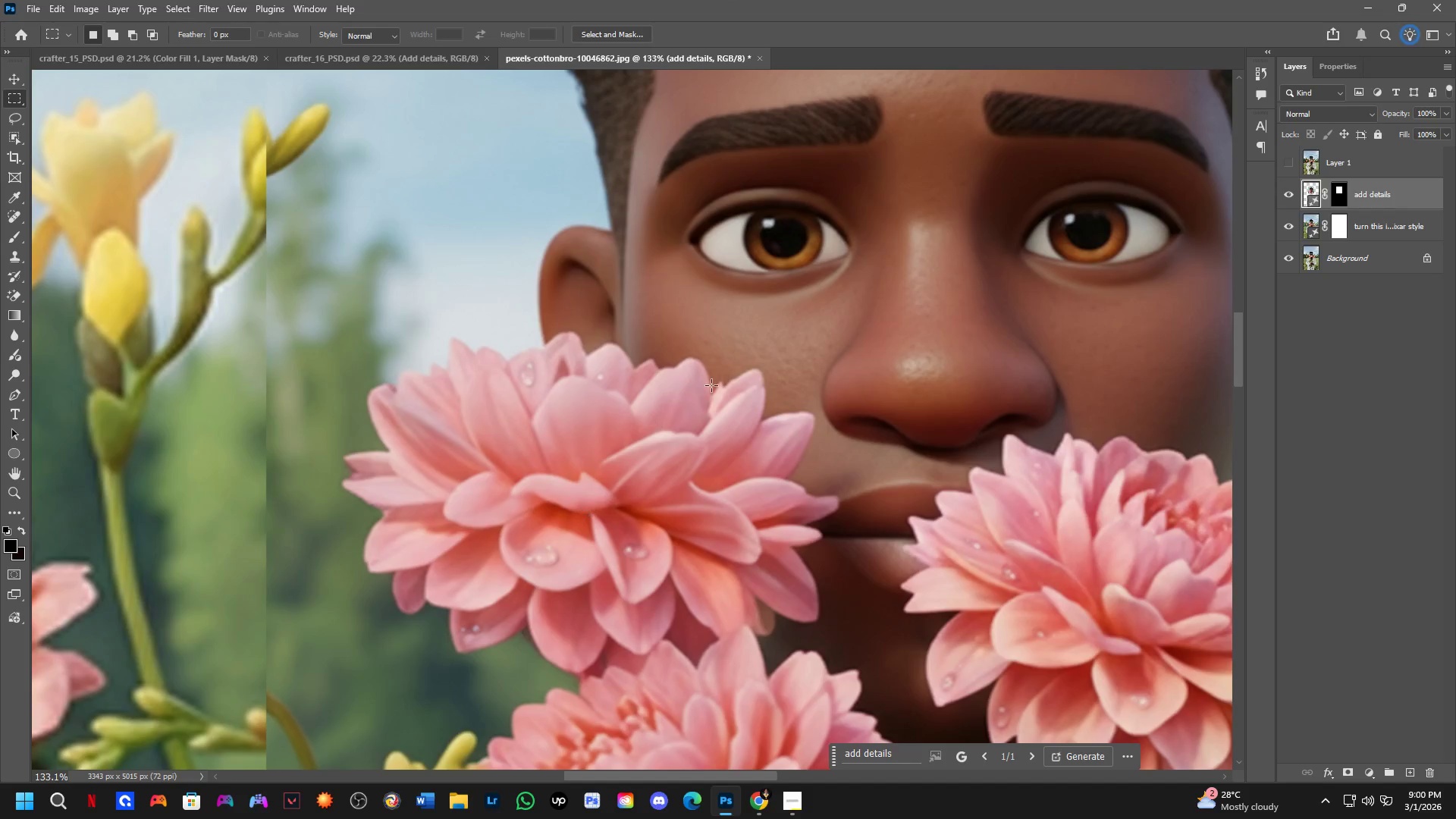 
scroll: coordinate [711, 385], scroll_direction: down, amount: 4.0
 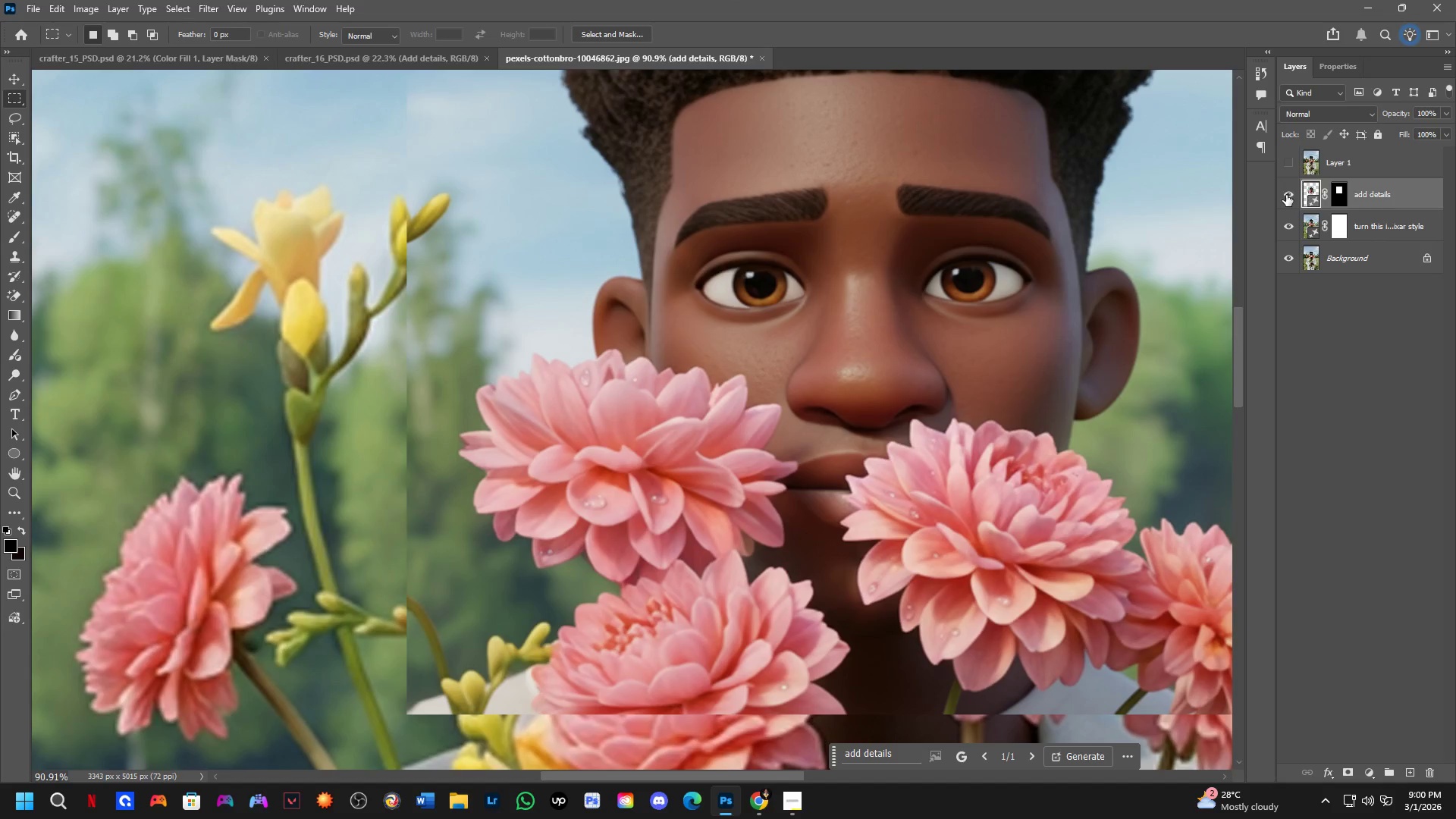 
double_click([1286, 195])
 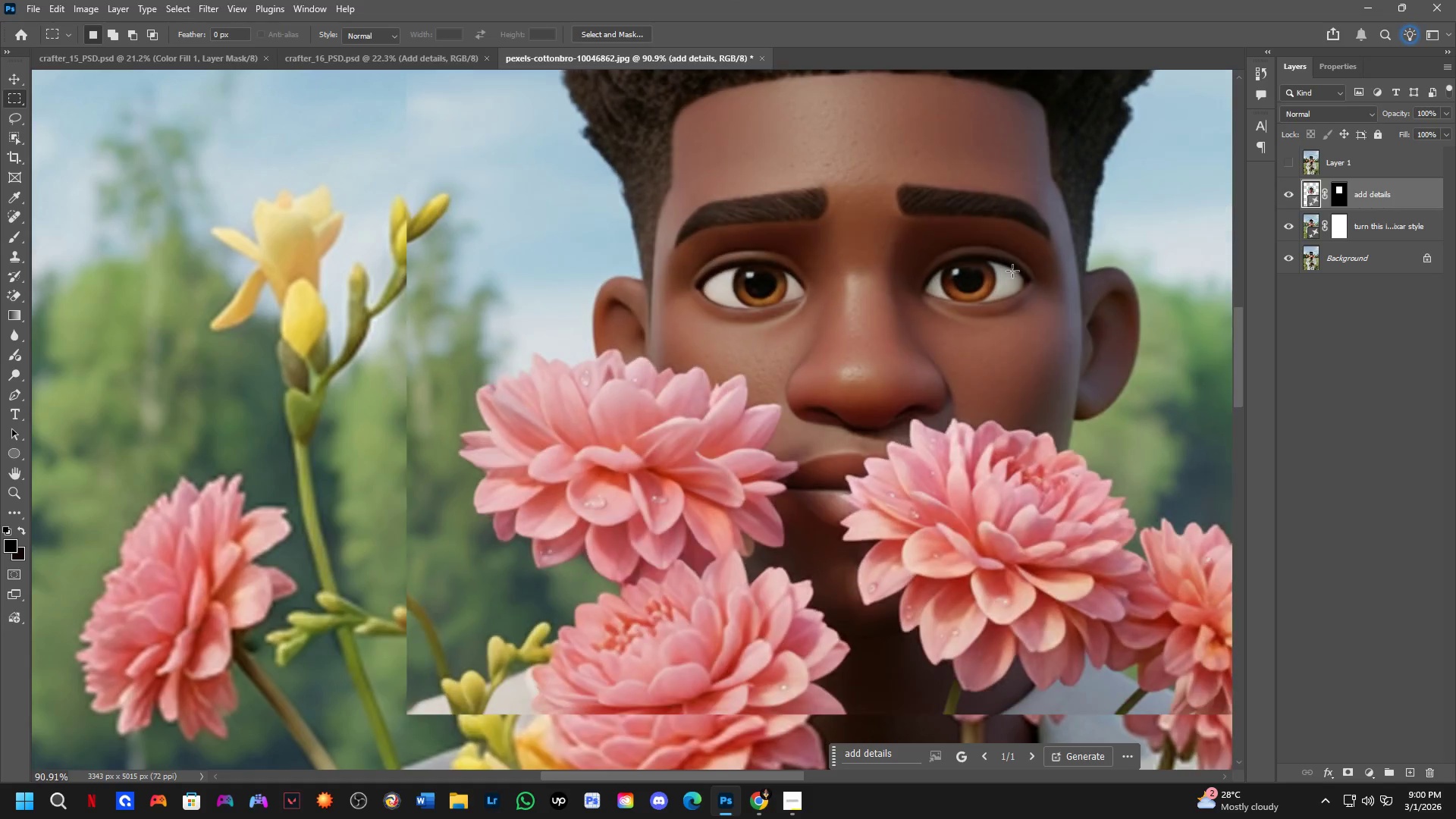 
hold_key(key=Space, duration=0.53)
 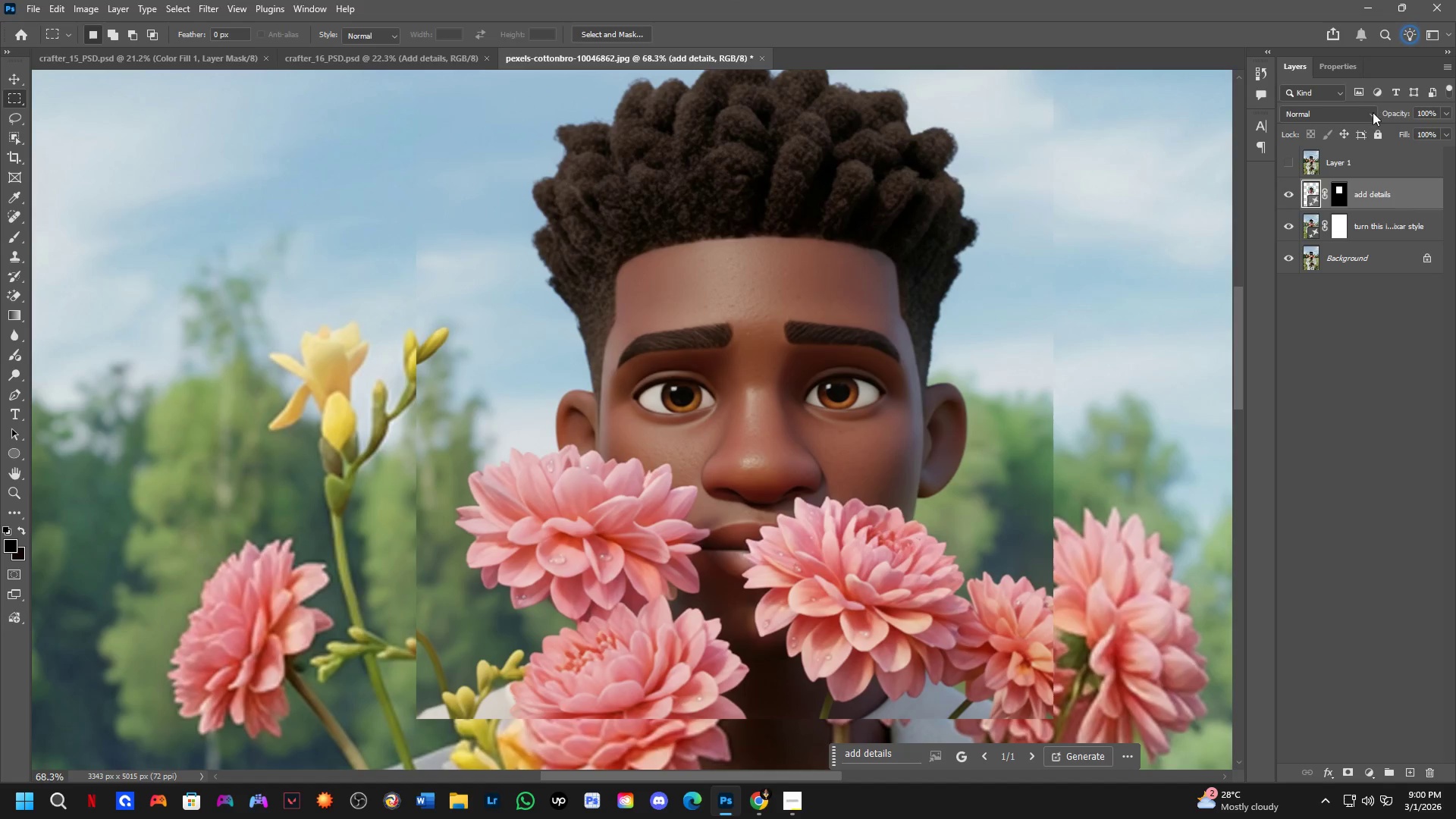 
left_click_drag(start_coordinate=[979, 301], to_coordinate=[864, 397])
 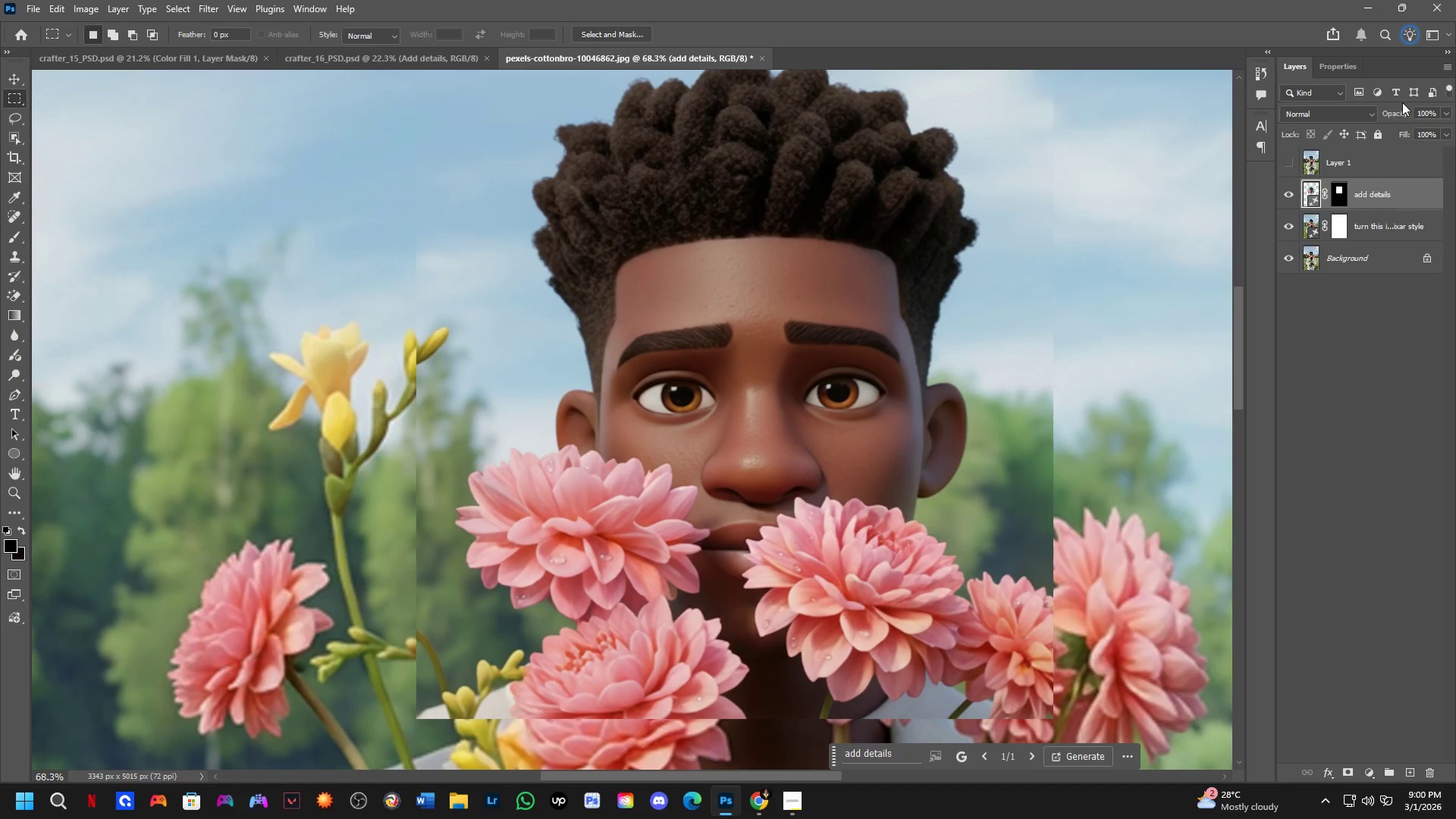 
scroll: coordinate [977, 289], scroll_direction: down, amount: 3.0
 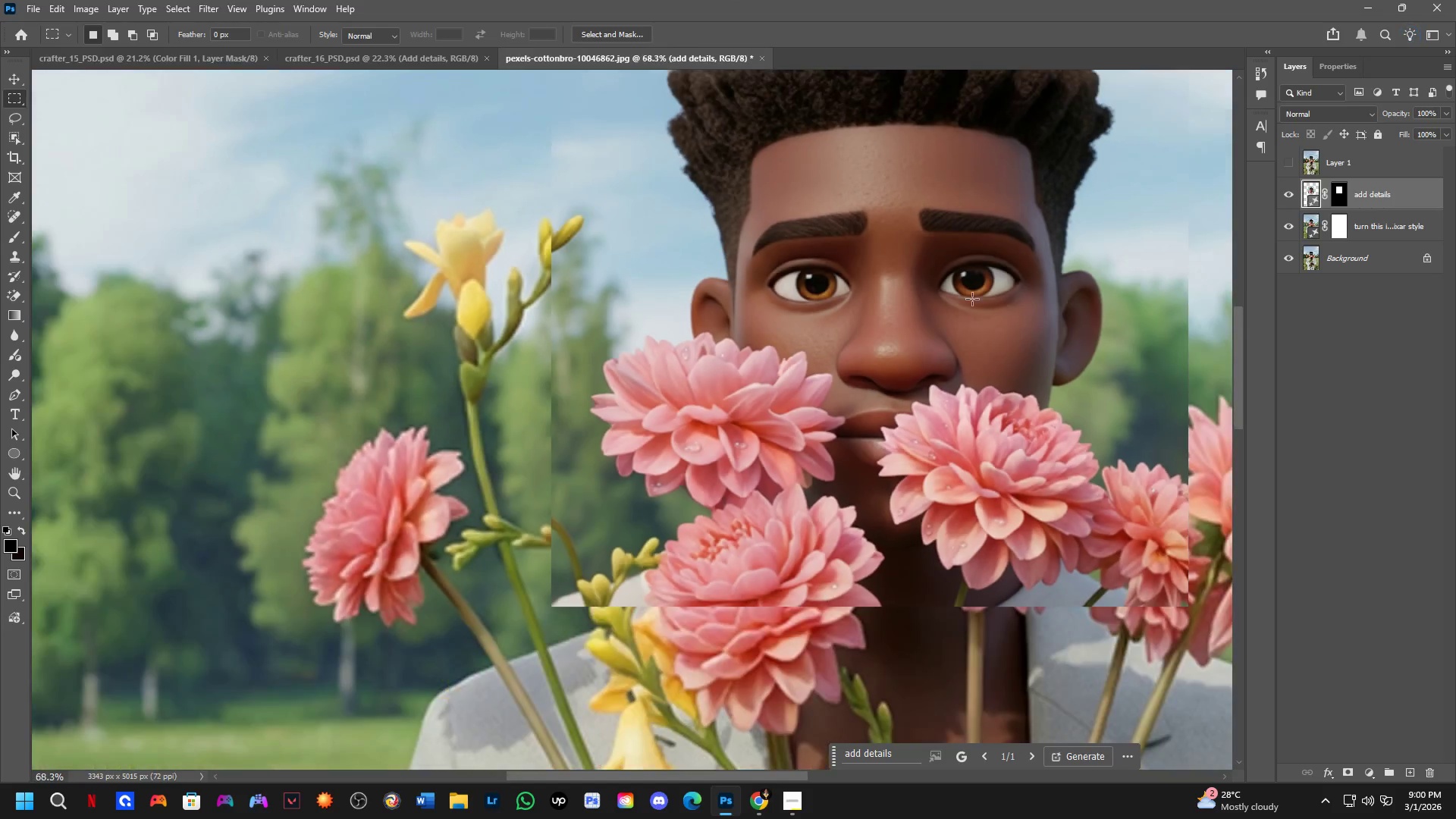 
left_click_drag(start_coordinate=[1399, 109], to_coordinate=[1378, 117])
 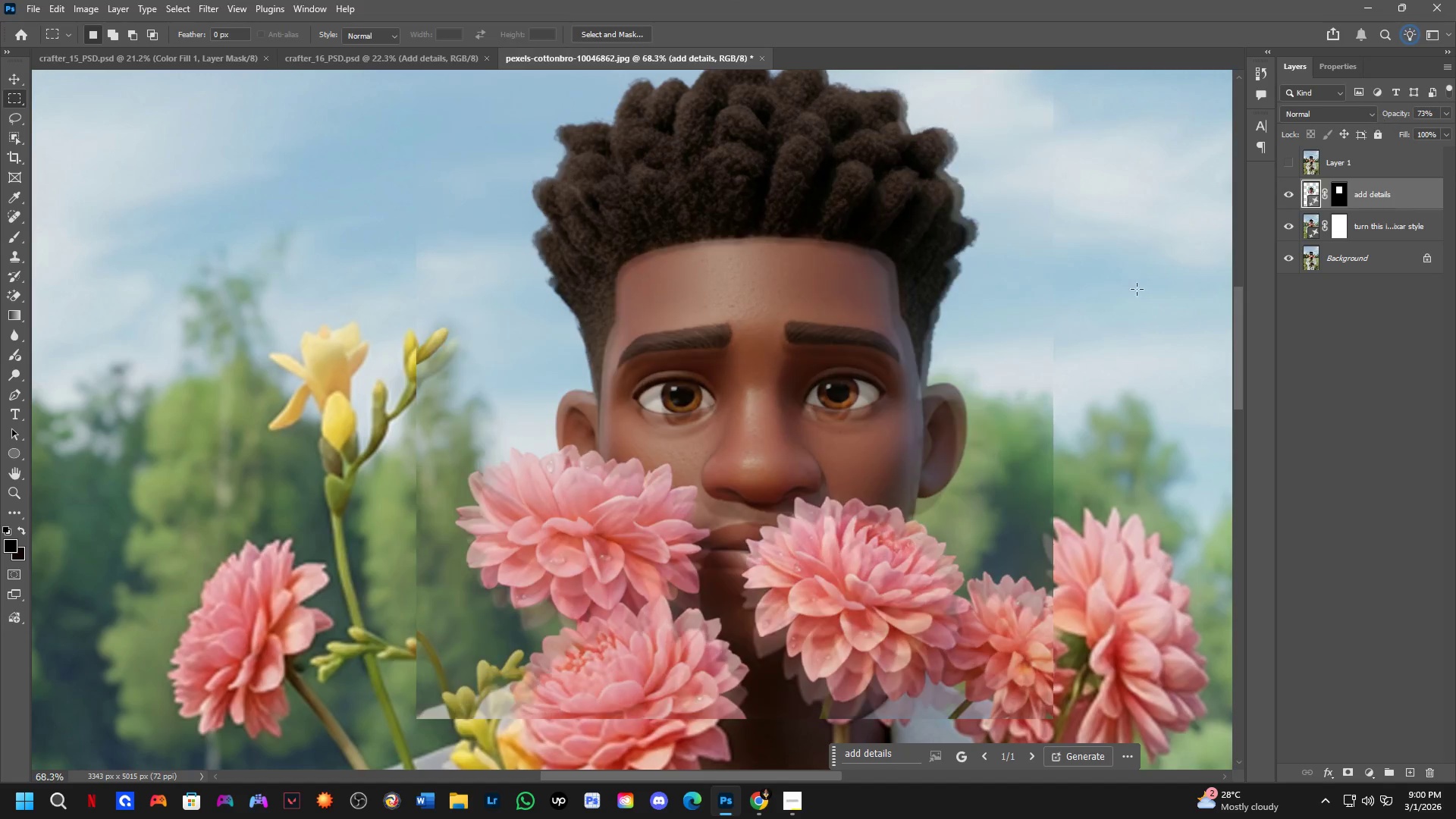 
hold_key(key=Space, duration=0.47)
 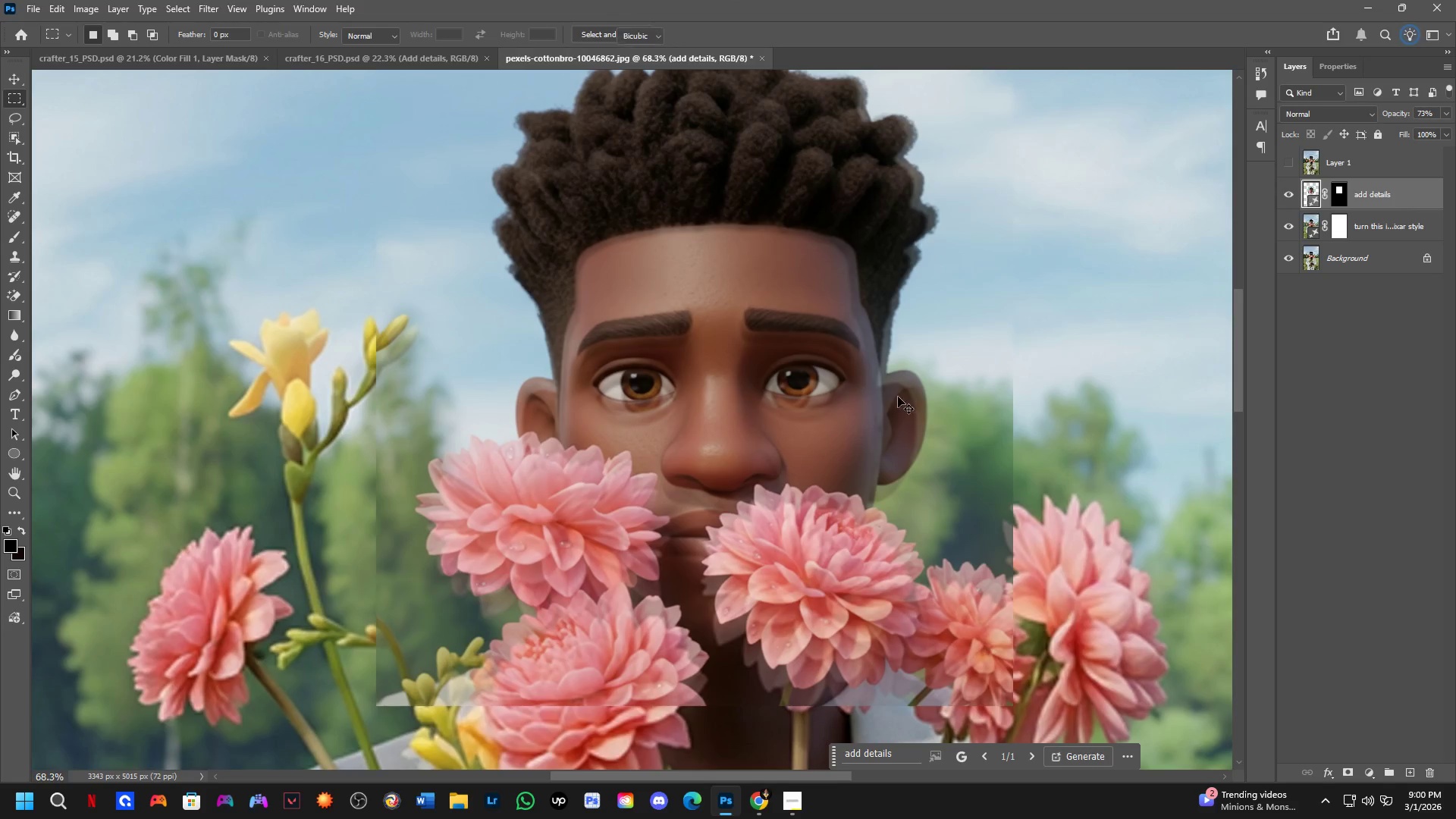 
left_click_drag(start_coordinate=[965, 403], to_coordinate=[924, 390])
 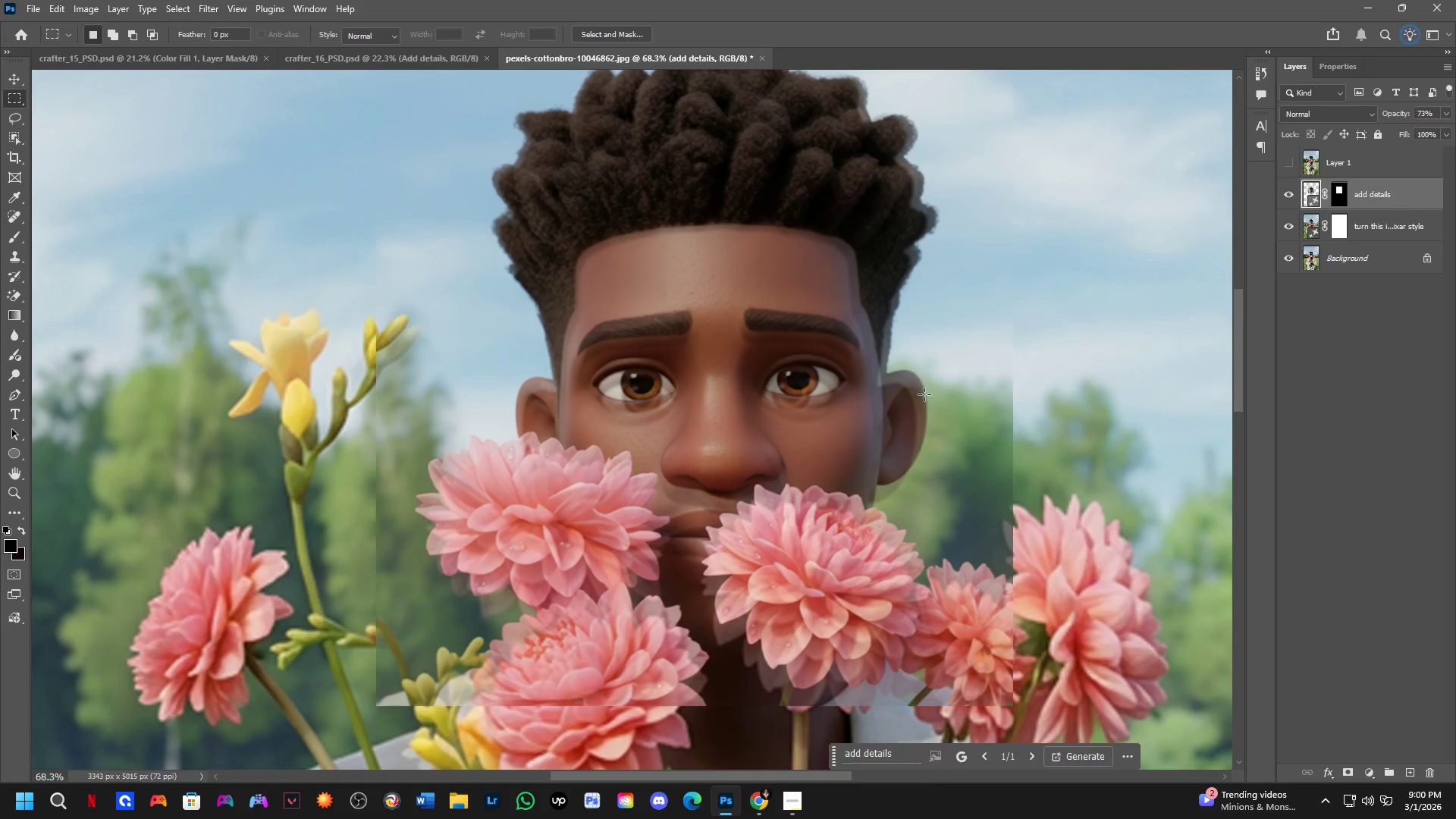 
key(Control+T)
 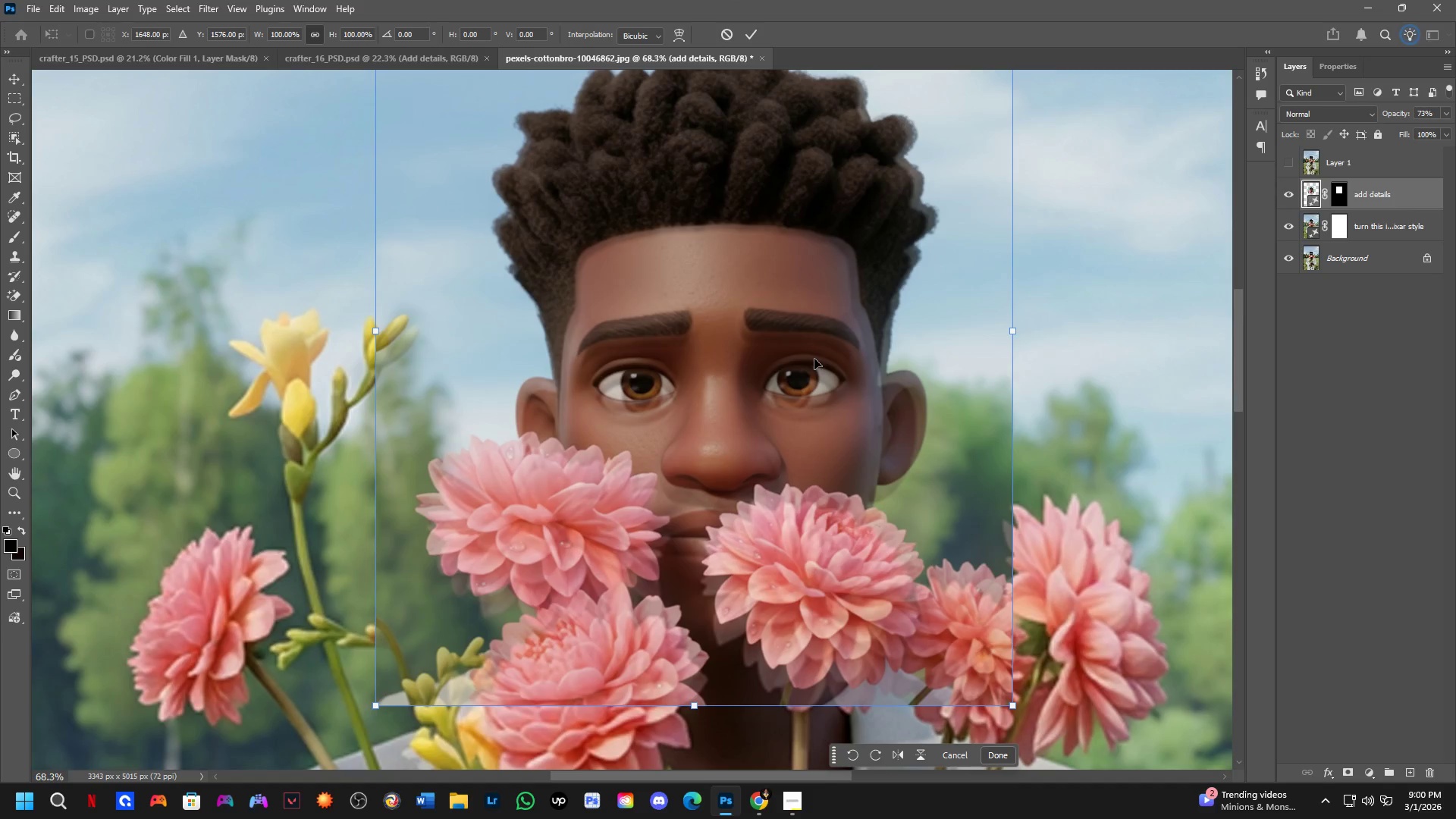 
hold_key(key=Space, duration=0.52)
 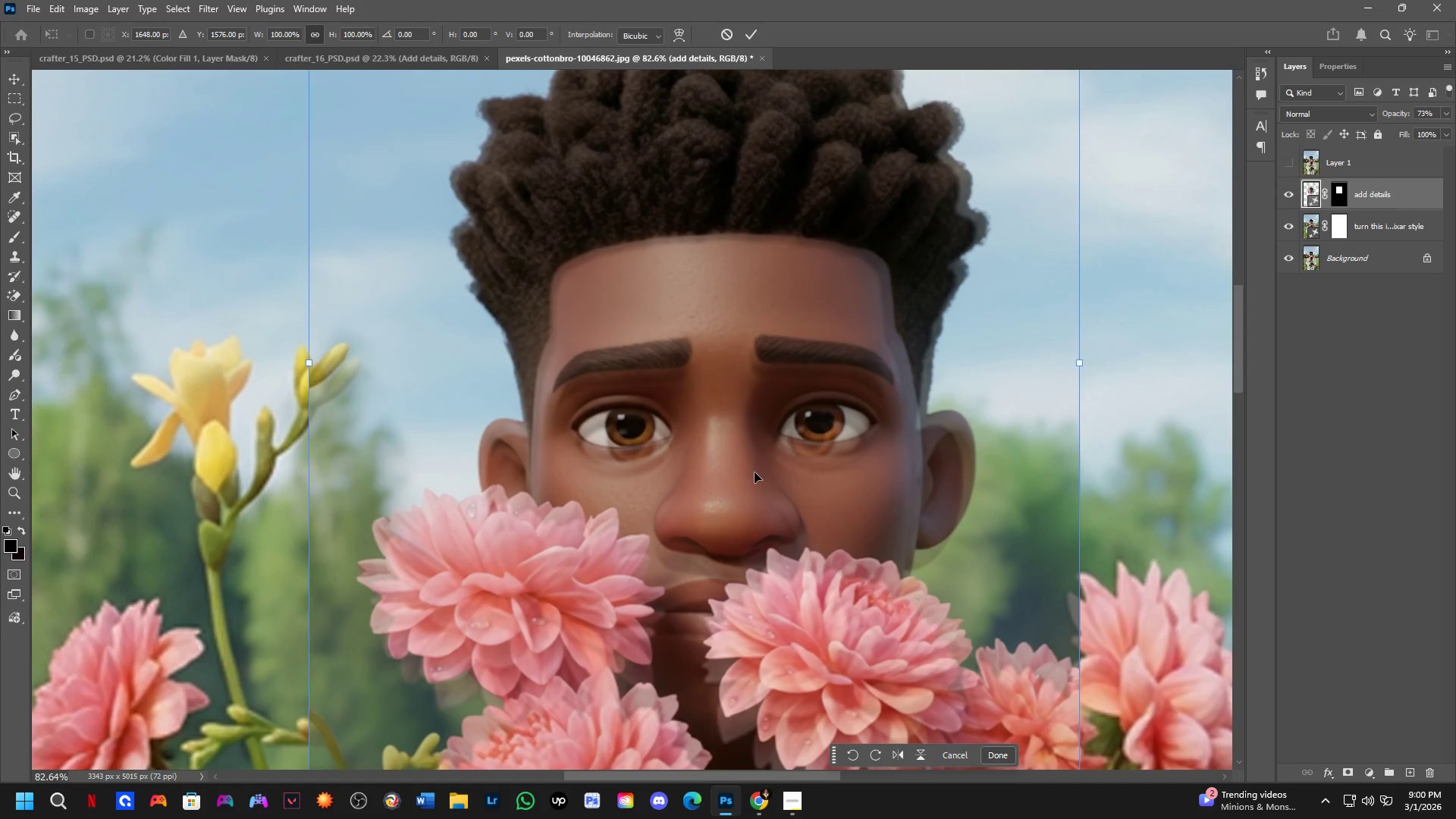 
left_click_drag(start_coordinate=[807, 381], to_coordinate=[806, 441])
 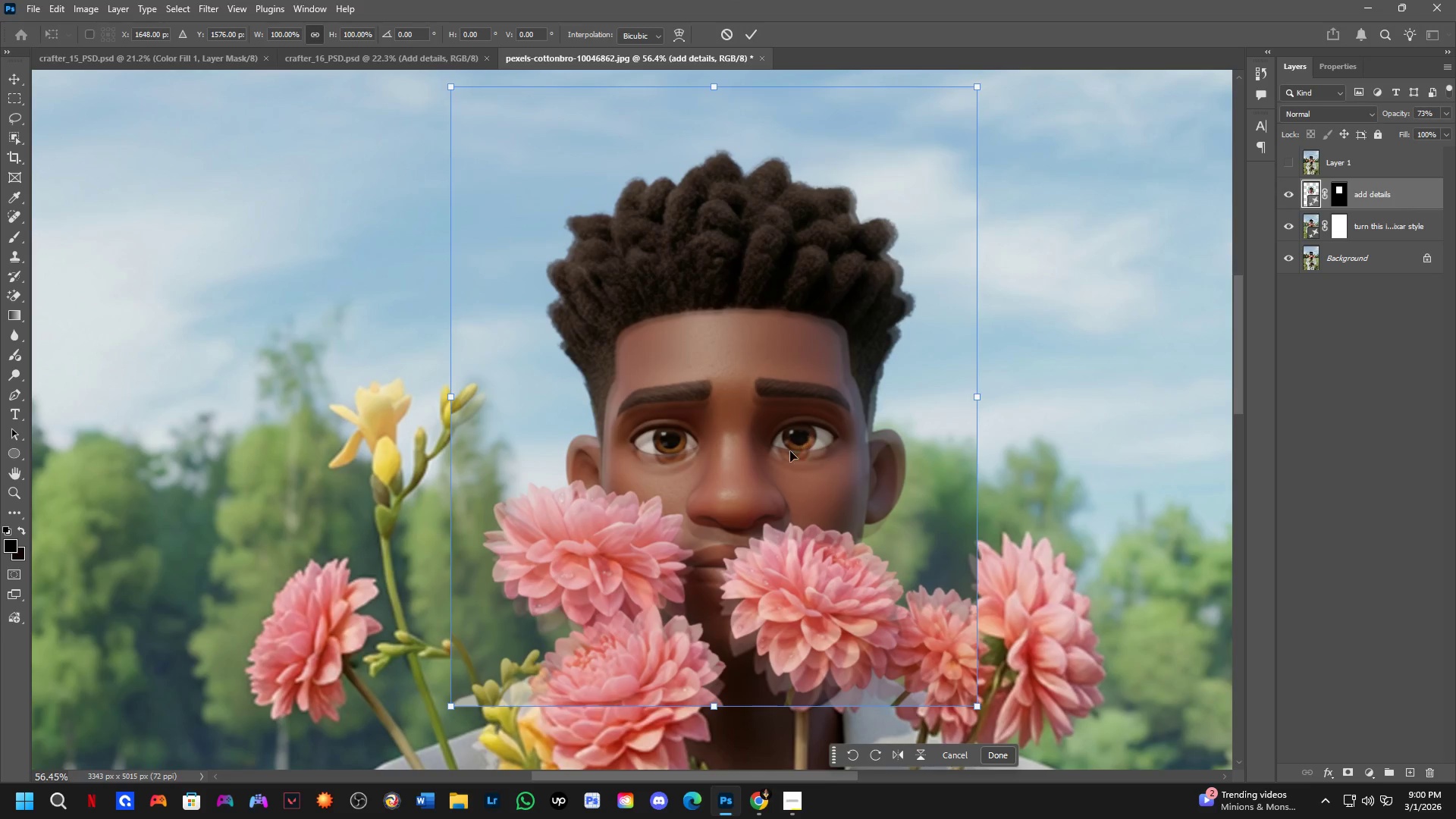 
scroll: coordinate [809, 370], scroll_direction: down, amount: 2.0
 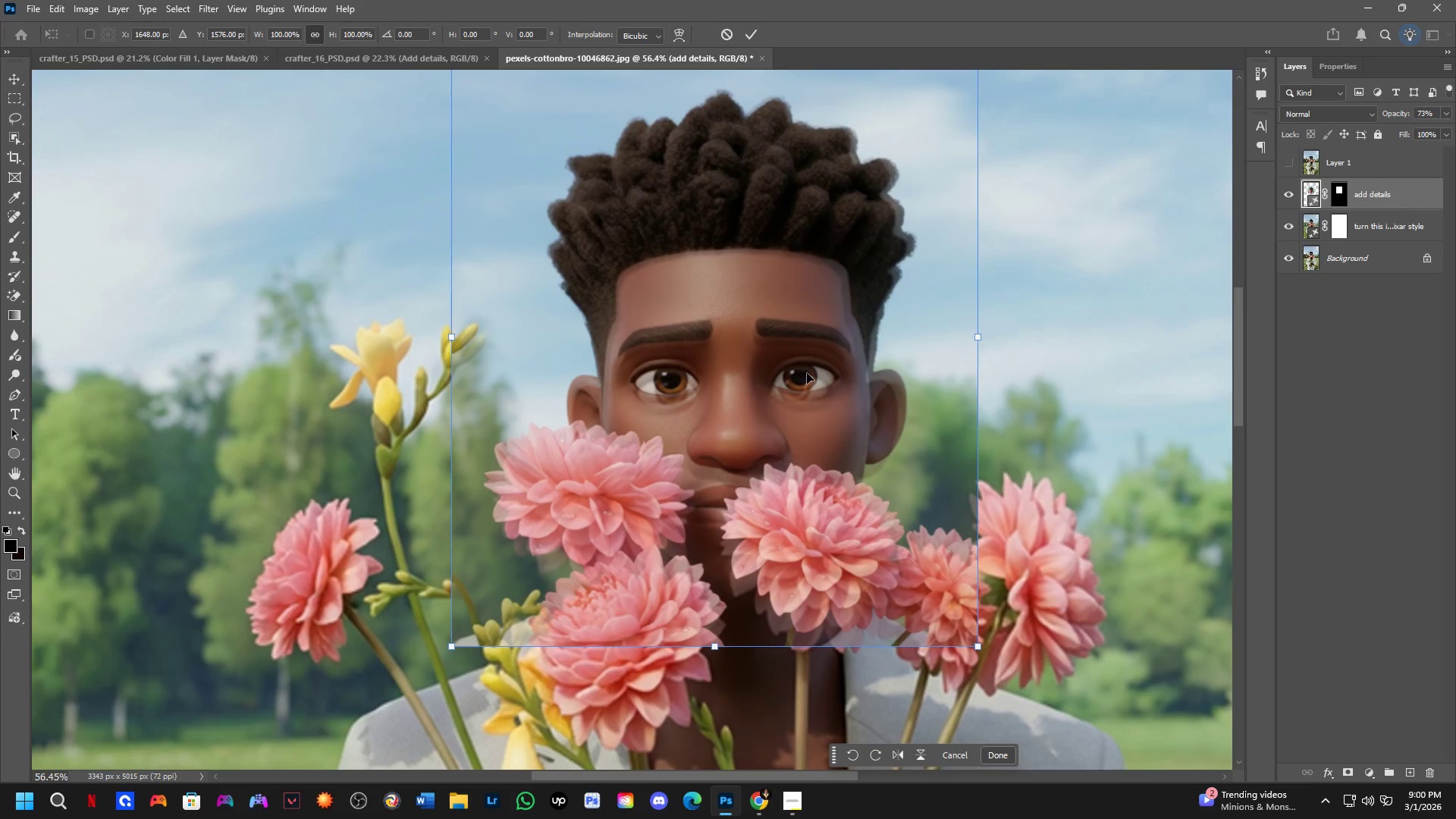 
hold_key(key=ControlLeft, duration=1.5)
left_click_drag(start_coordinate=[755, 472], to_coordinate=[757, 489])
 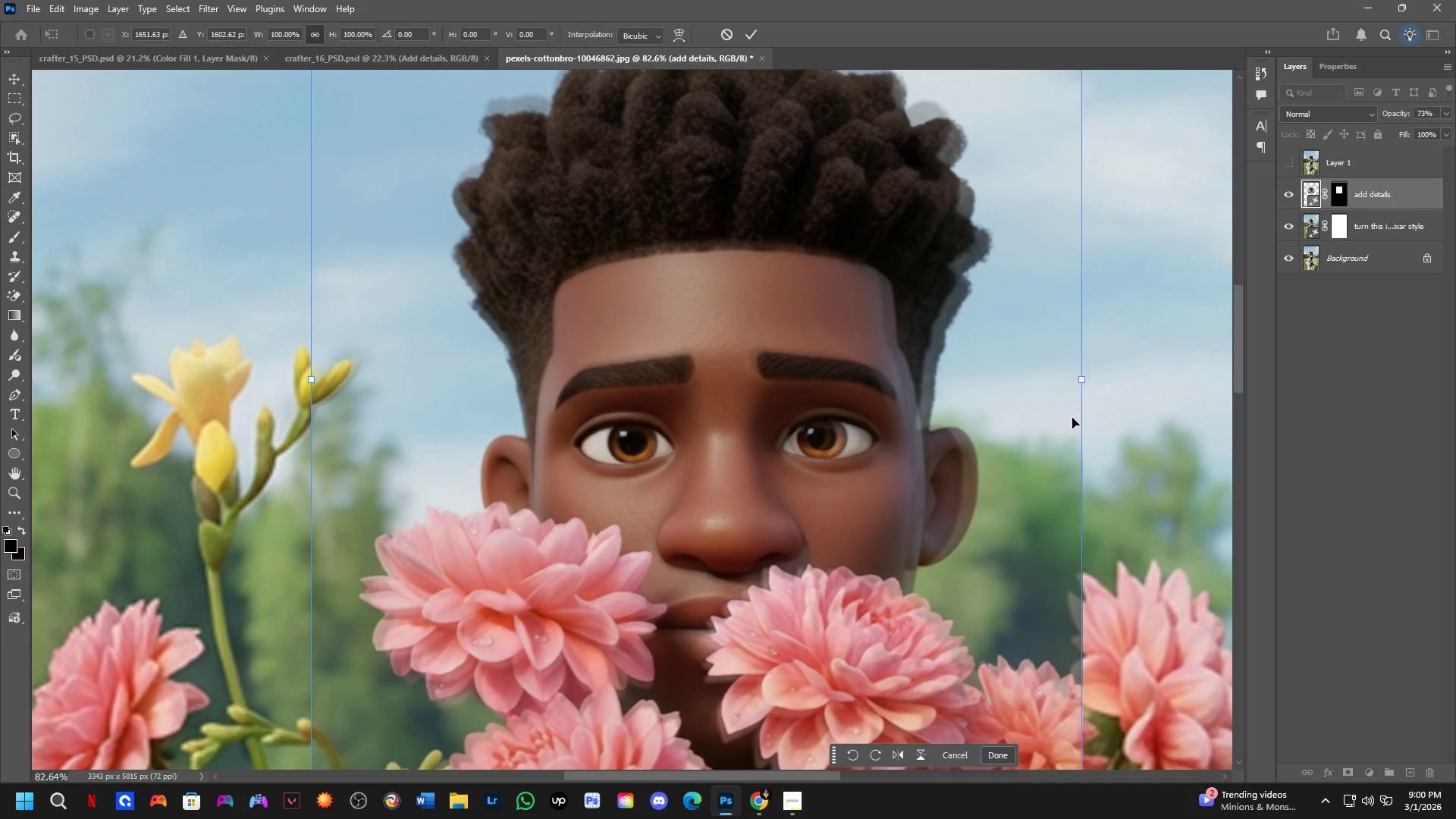 
scroll: coordinate [755, 472], scroll_direction: up, amount: 4.0
 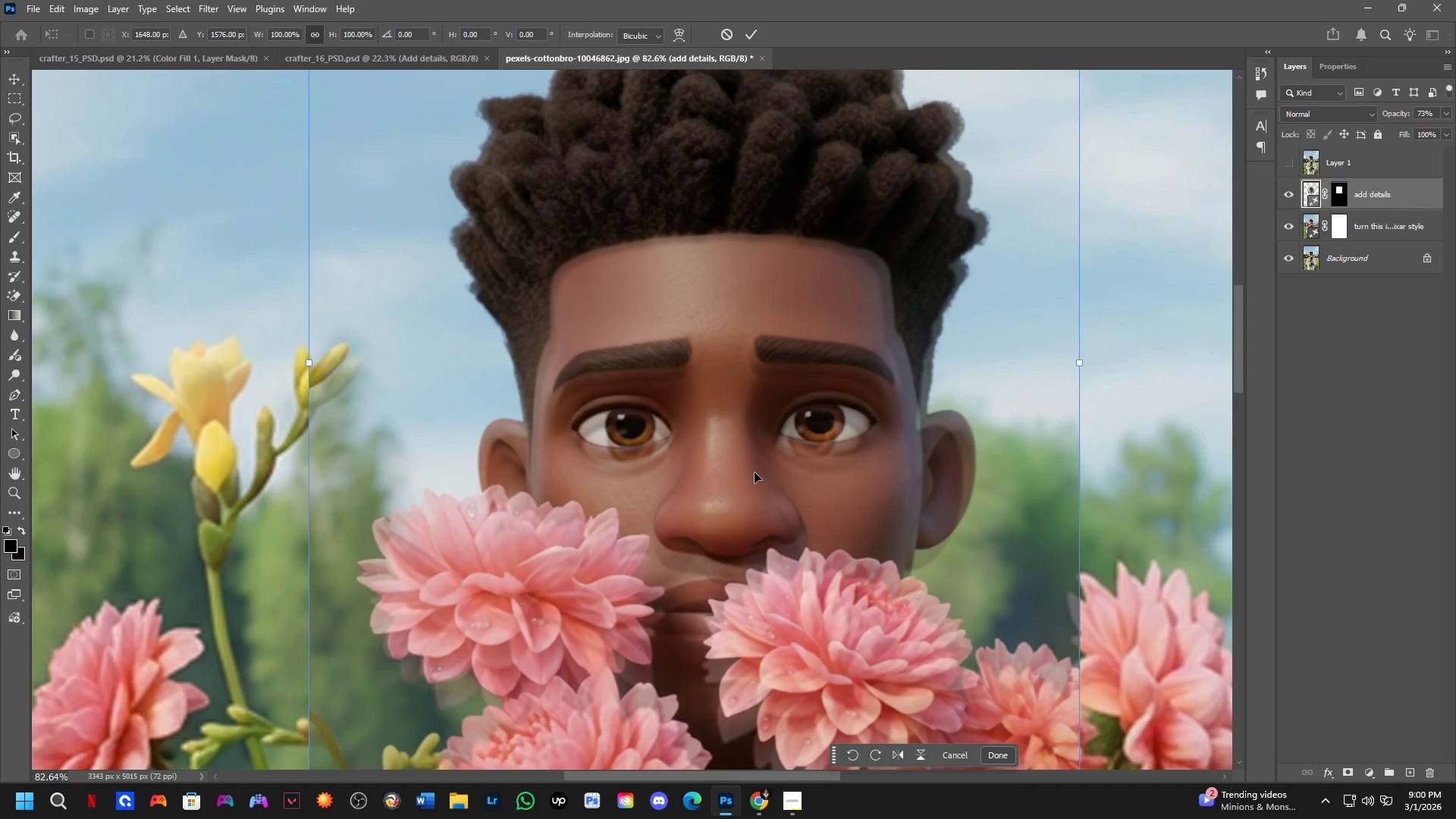 
hold_key(key=ControlLeft, duration=0.42)
 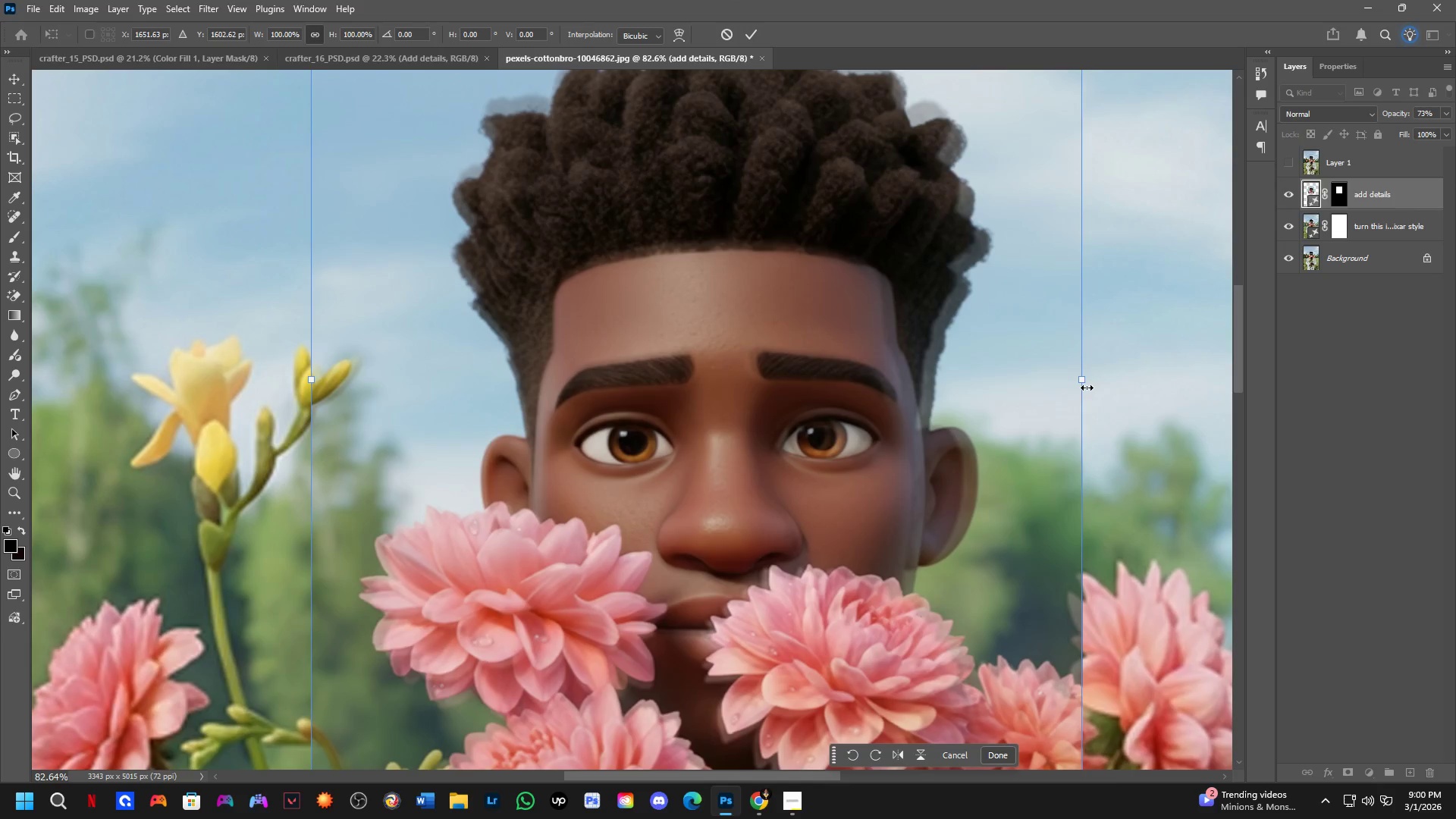 
hold_key(key=ShiftLeft, duration=1.53)
left_click_drag(start_coordinate=[1081, 385], to_coordinate=[1066, 391])
 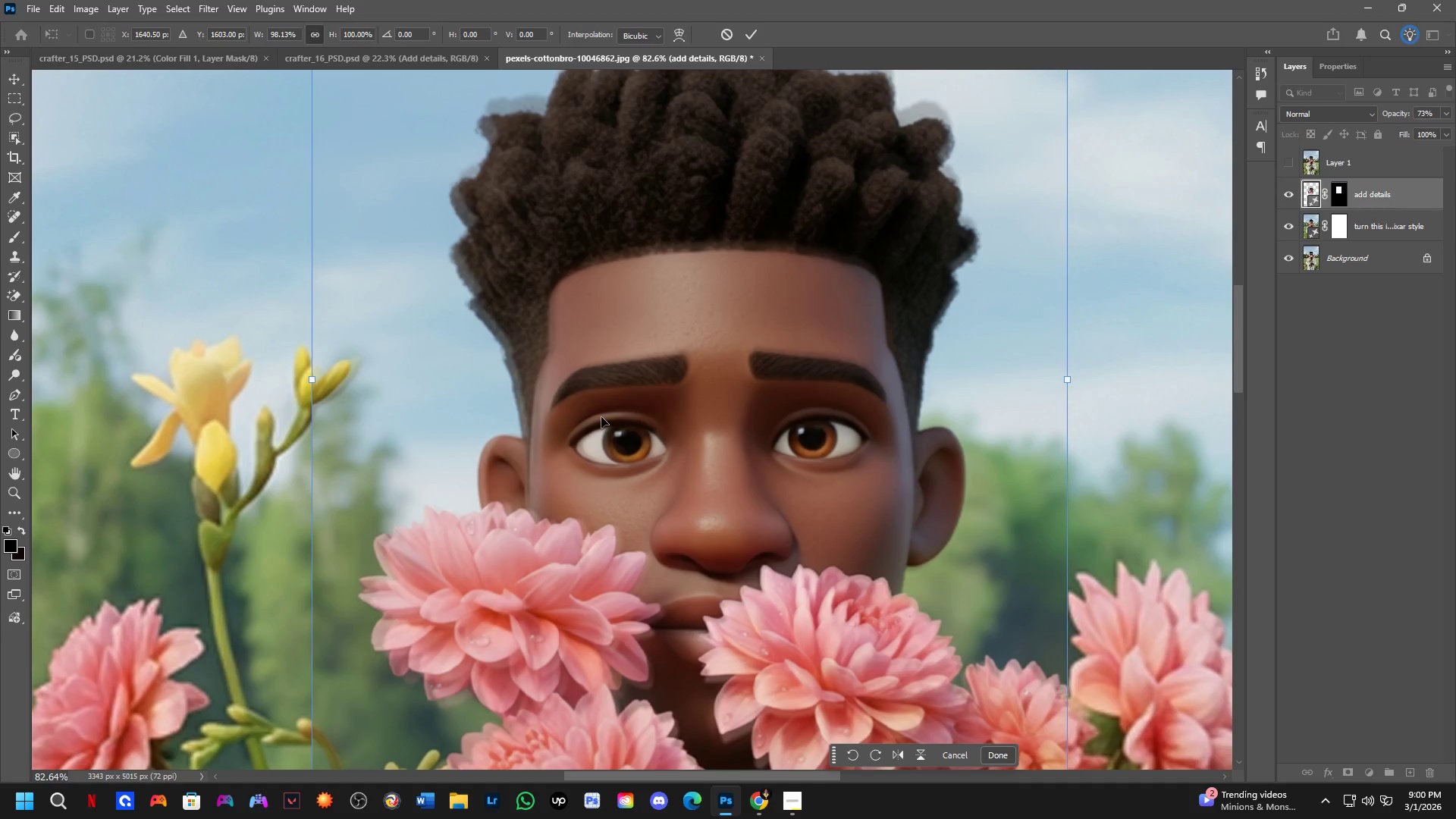 
hold_key(key=ShiftLeft, duration=0.73)
 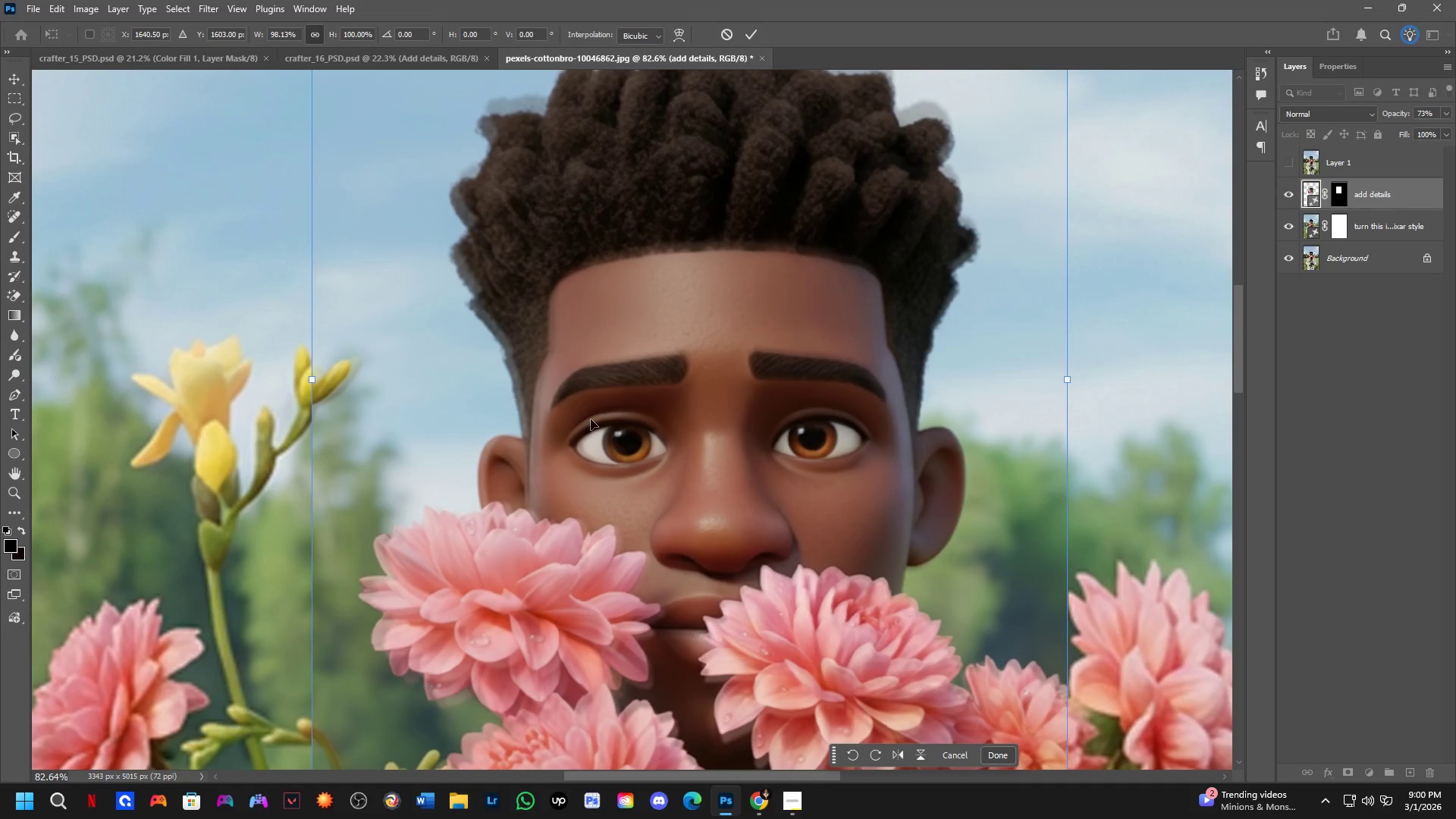 
hold_key(key=ShiftLeft, duration=1.81)
left_click_drag(start_coordinate=[307, 381], to_coordinate=[314, 381])
 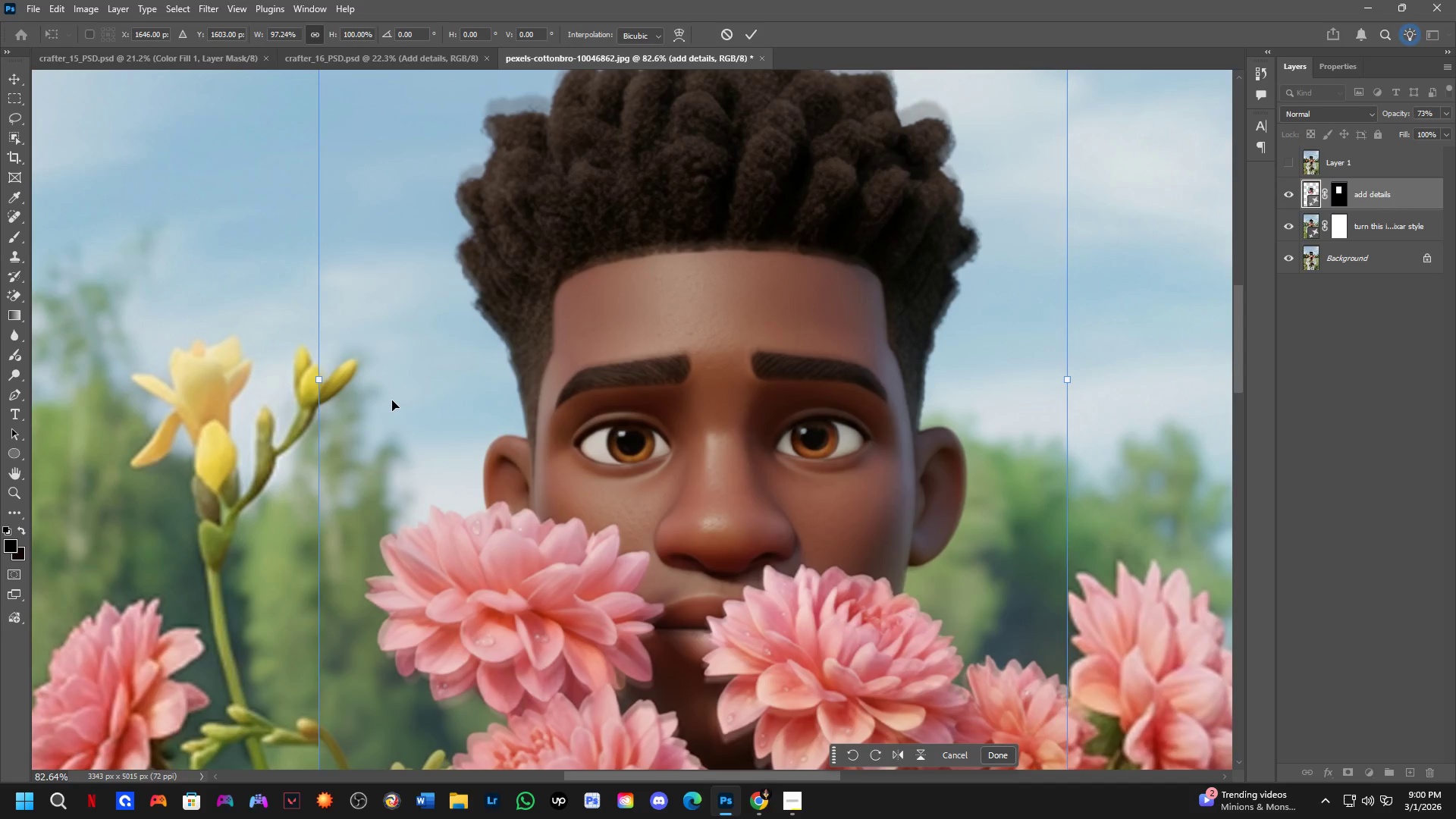 
hold_key(key=ShiftLeft, duration=1.51)
 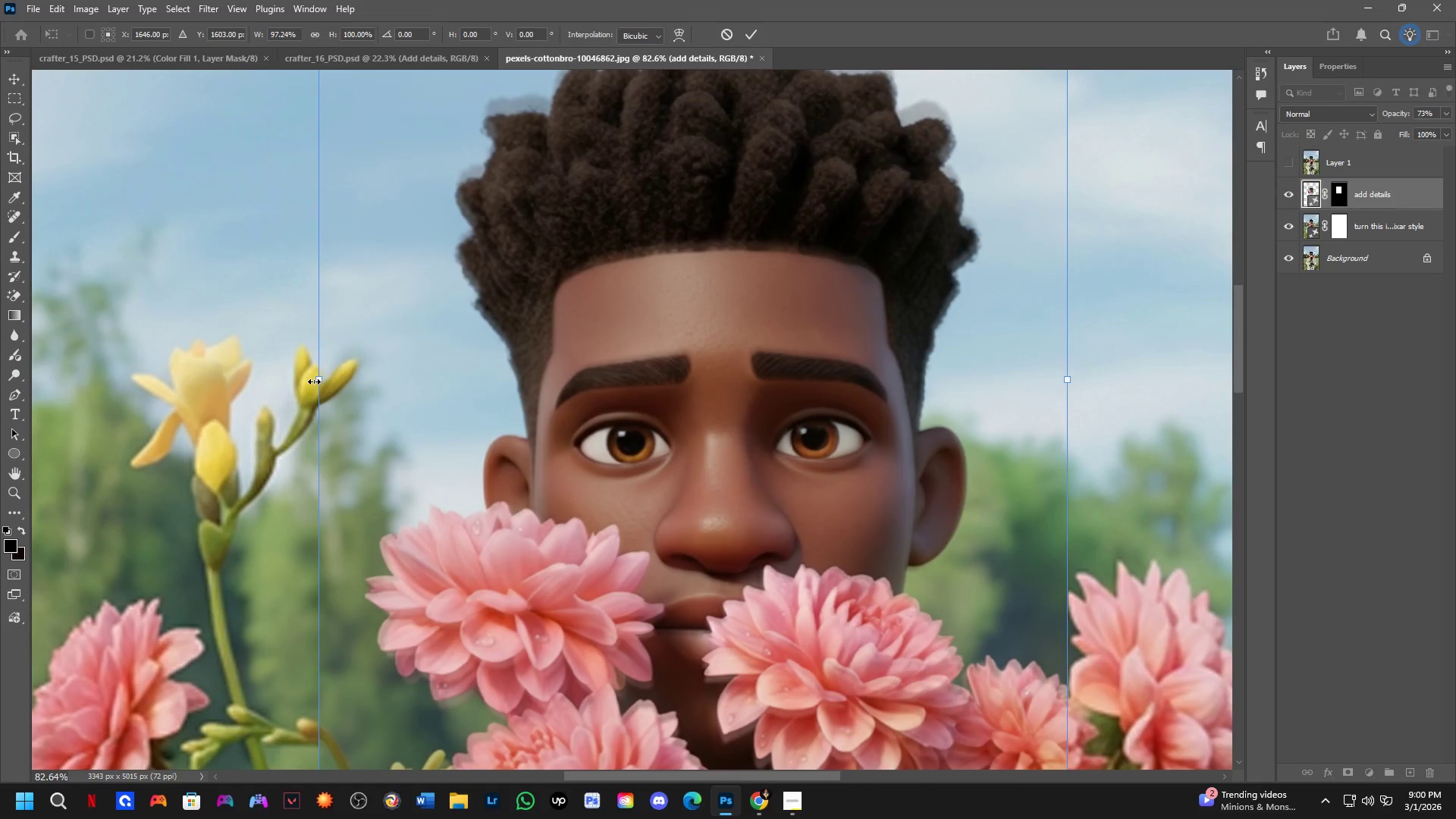 
hold_key(key=ShiftLeft, duration=0.61)
 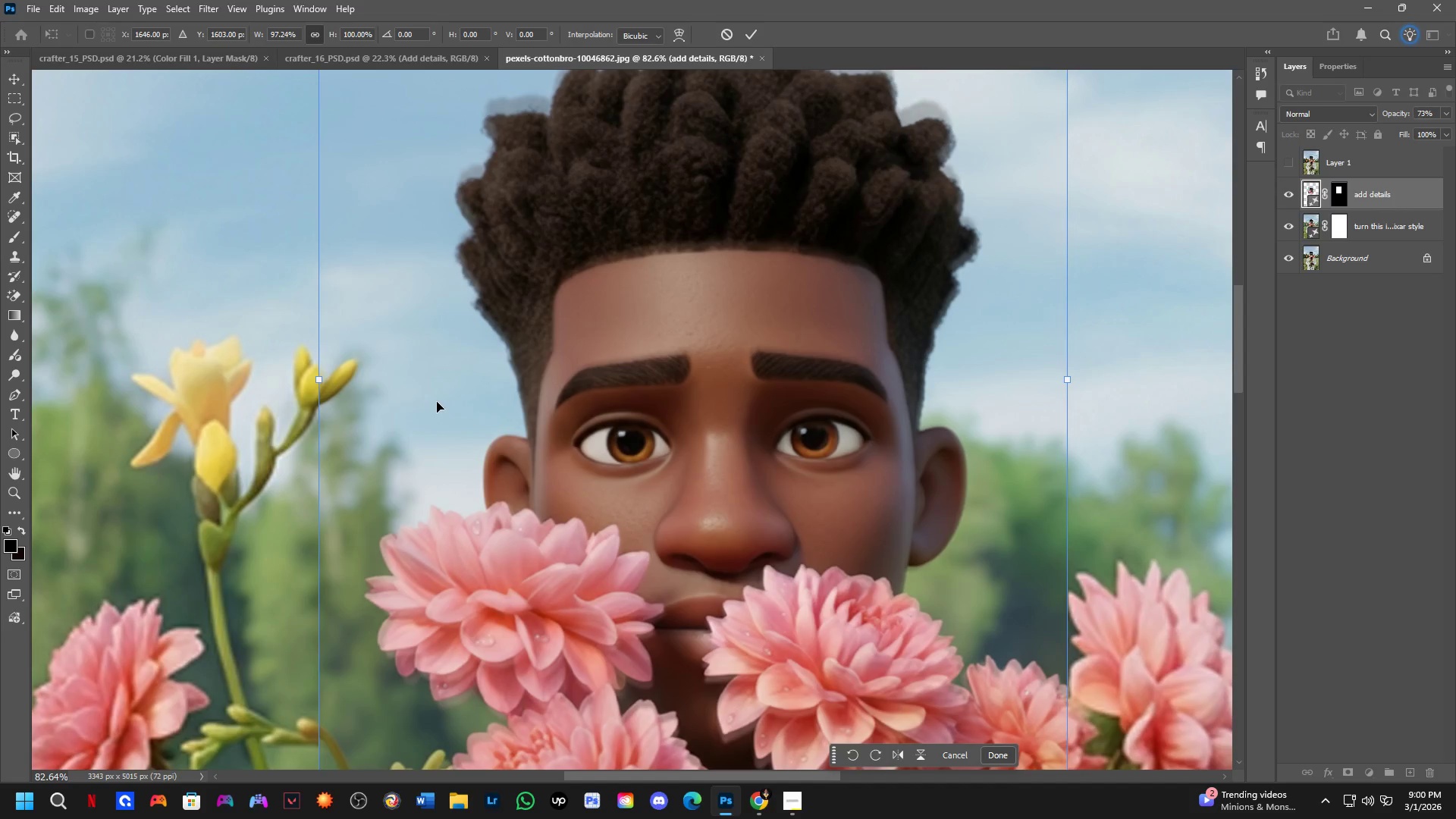 
hold_key(key=Space, duration=0.64)
 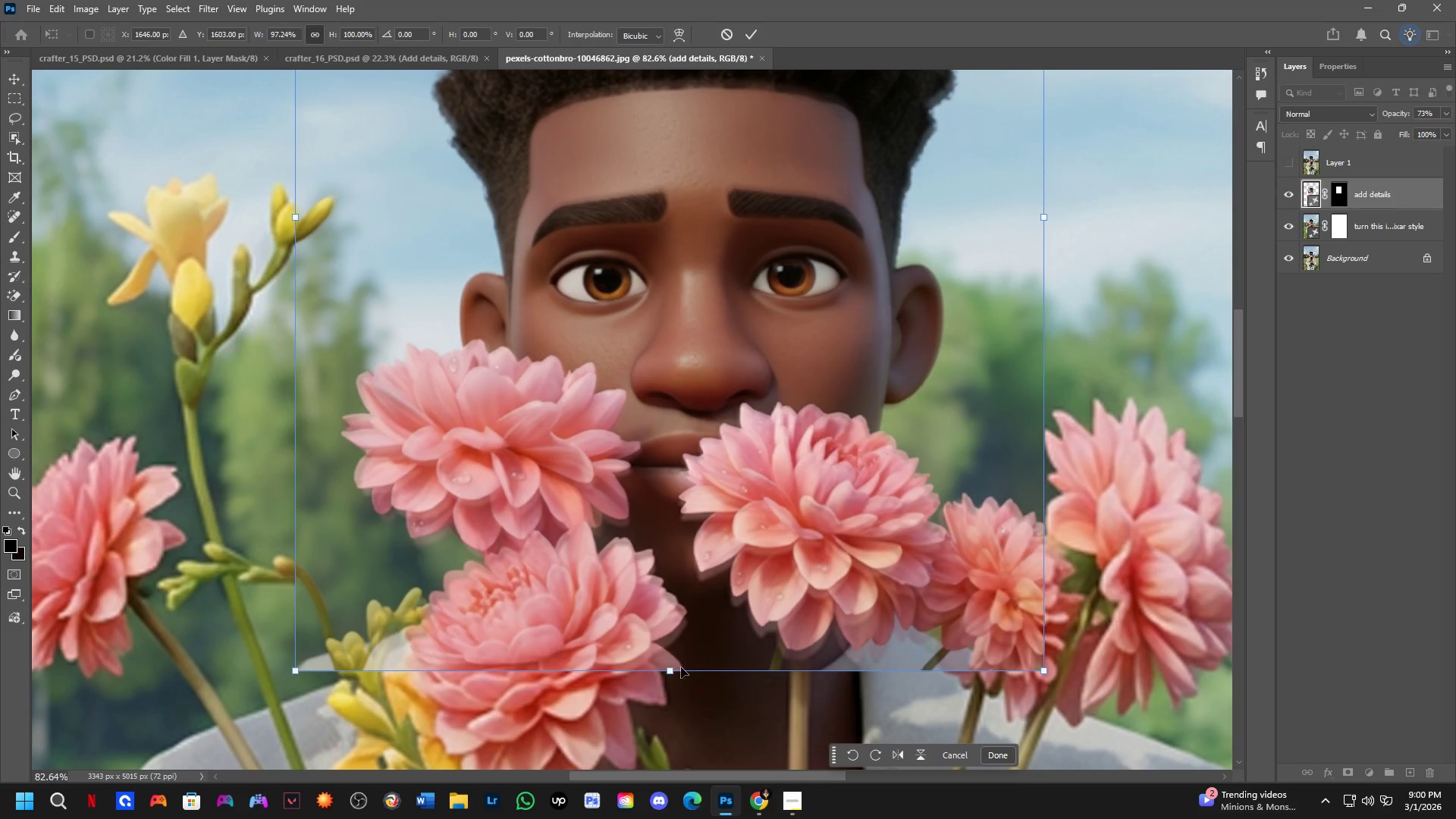 
left_click_drag(start_coordinate=[504, 516], to_coordinate=[480, 354])
 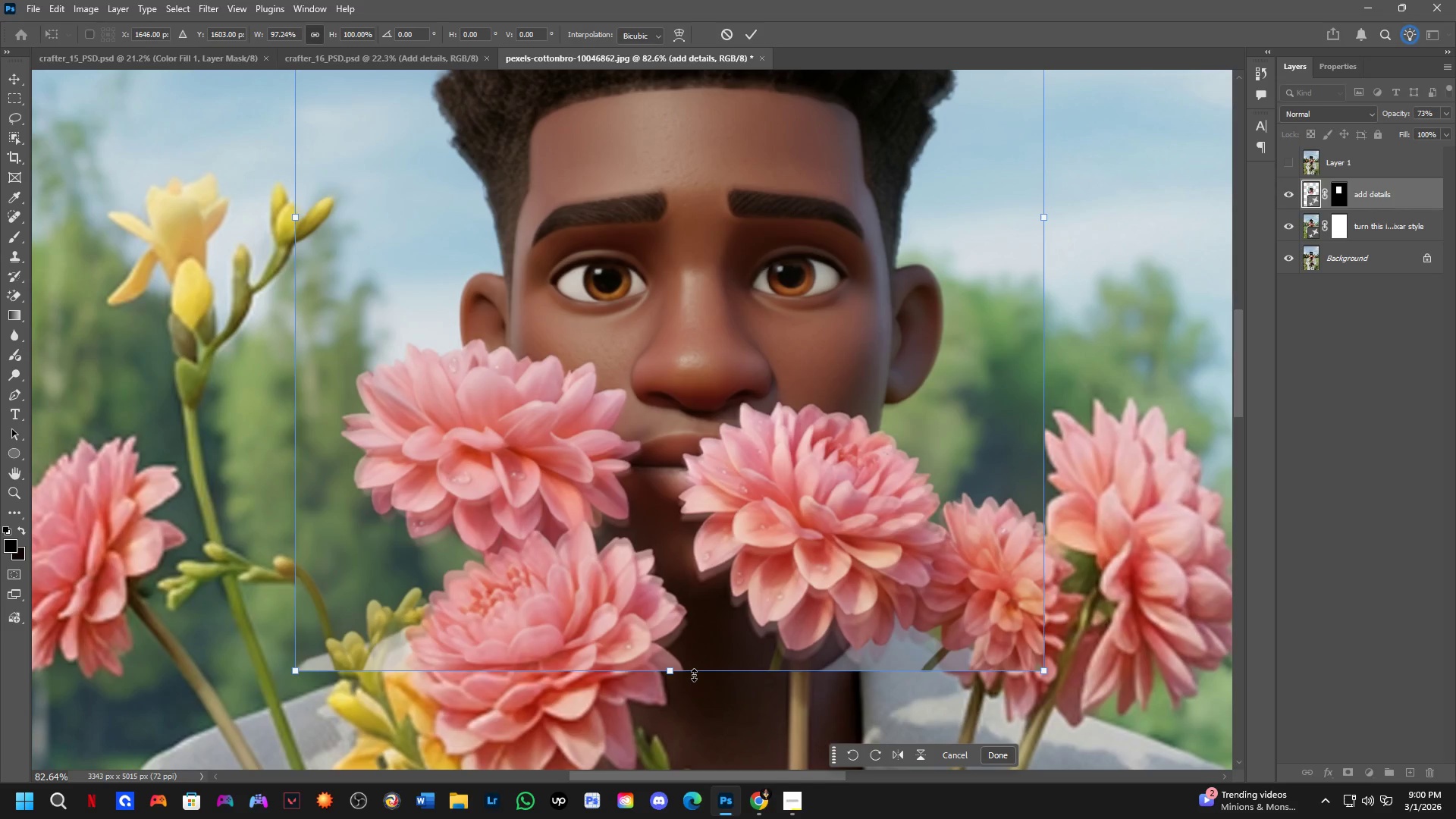 
hold_key(key=ShiftLeft, duration=1.53)
left_click_drag(start_coordinate=[671, 672], to_coordinate=[668, 679])
 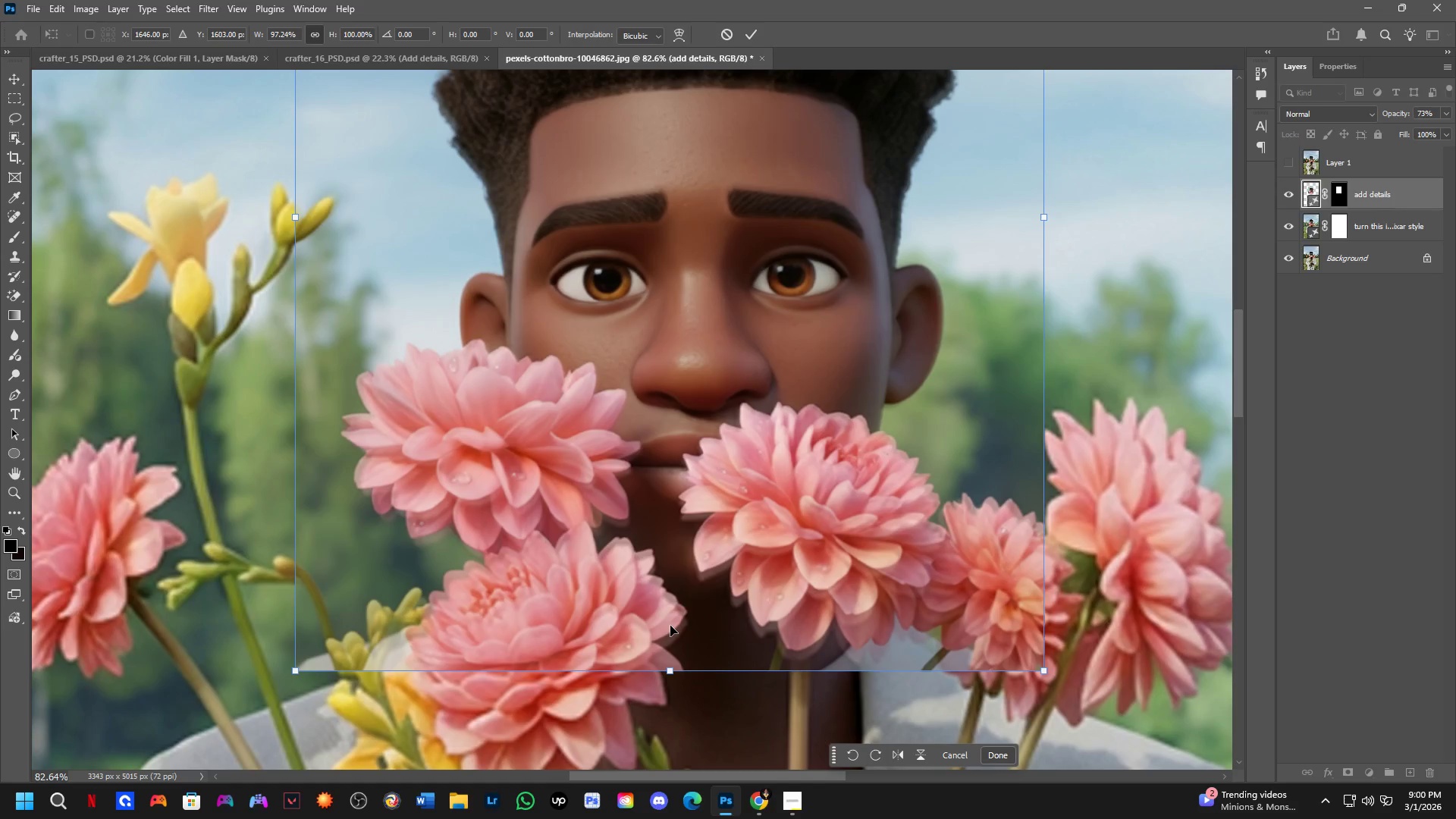 
hold_key(key=ShiftLeft, duration=1.09)
 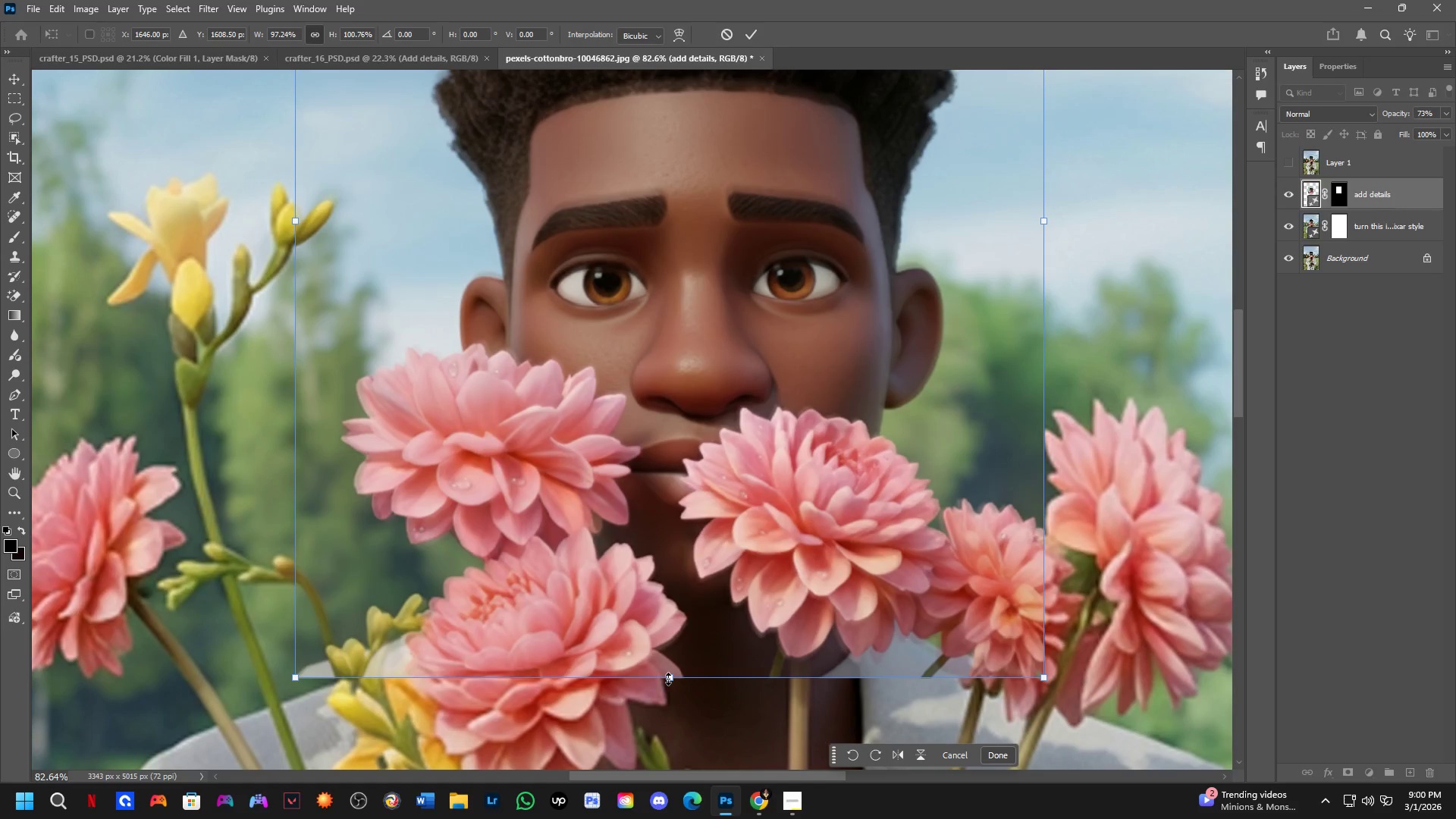 
key(Control+ControlLeft)
 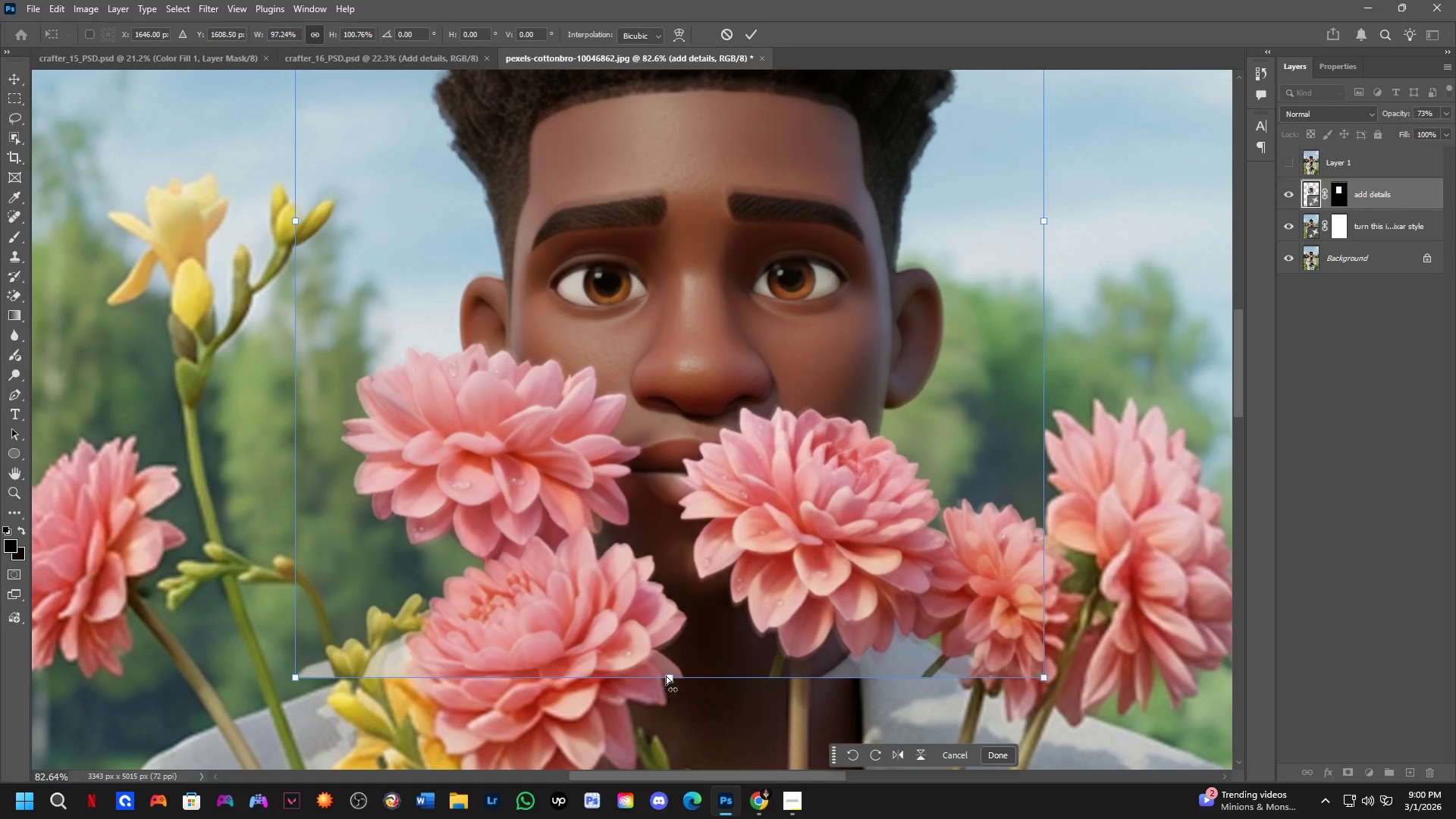 
key(Control+Z)
 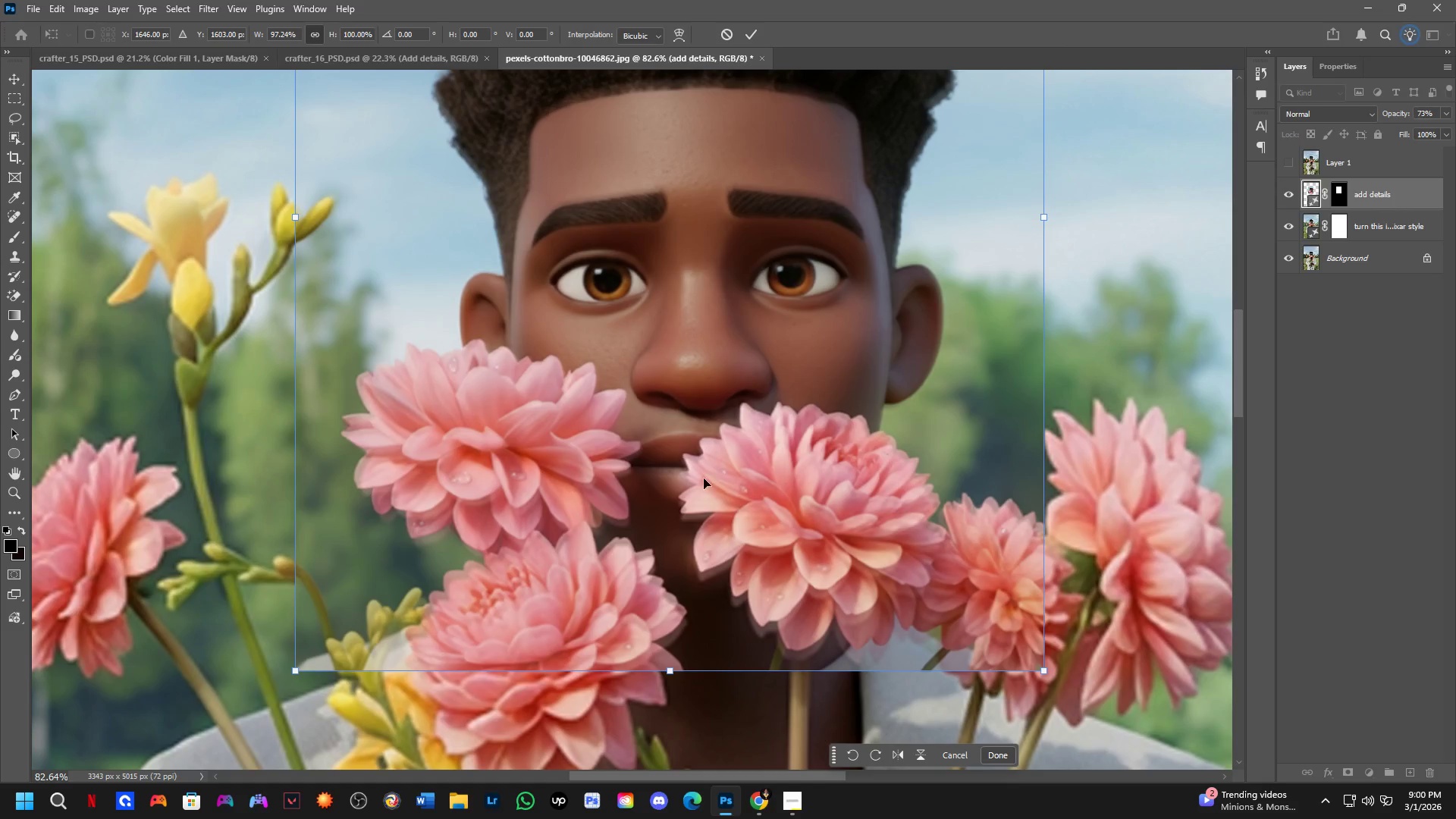 
hold_key(key=ShiftLeft, duration=1.51)
 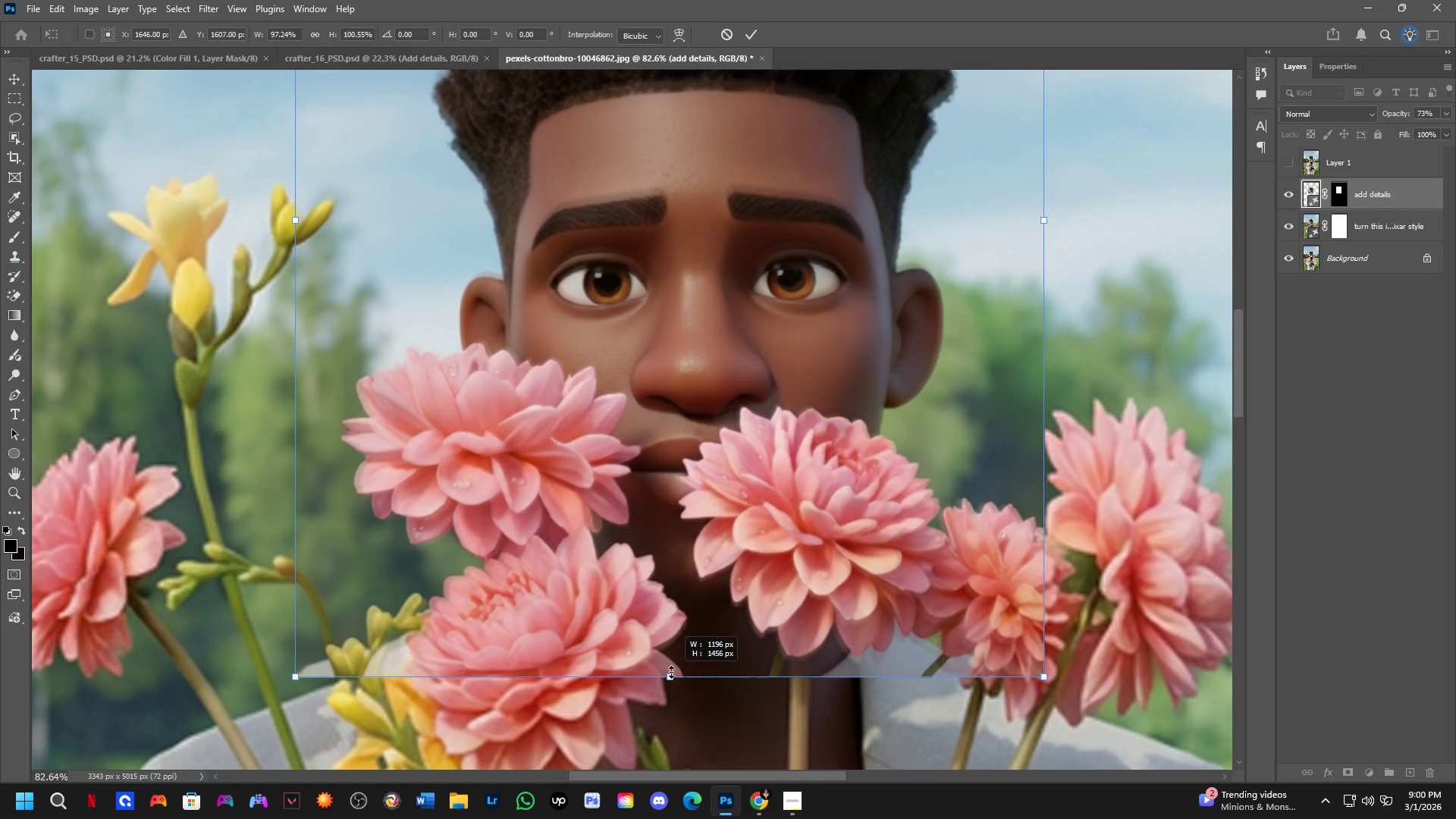 
hold_key(key=ShiftLeft, duration=1.11)
 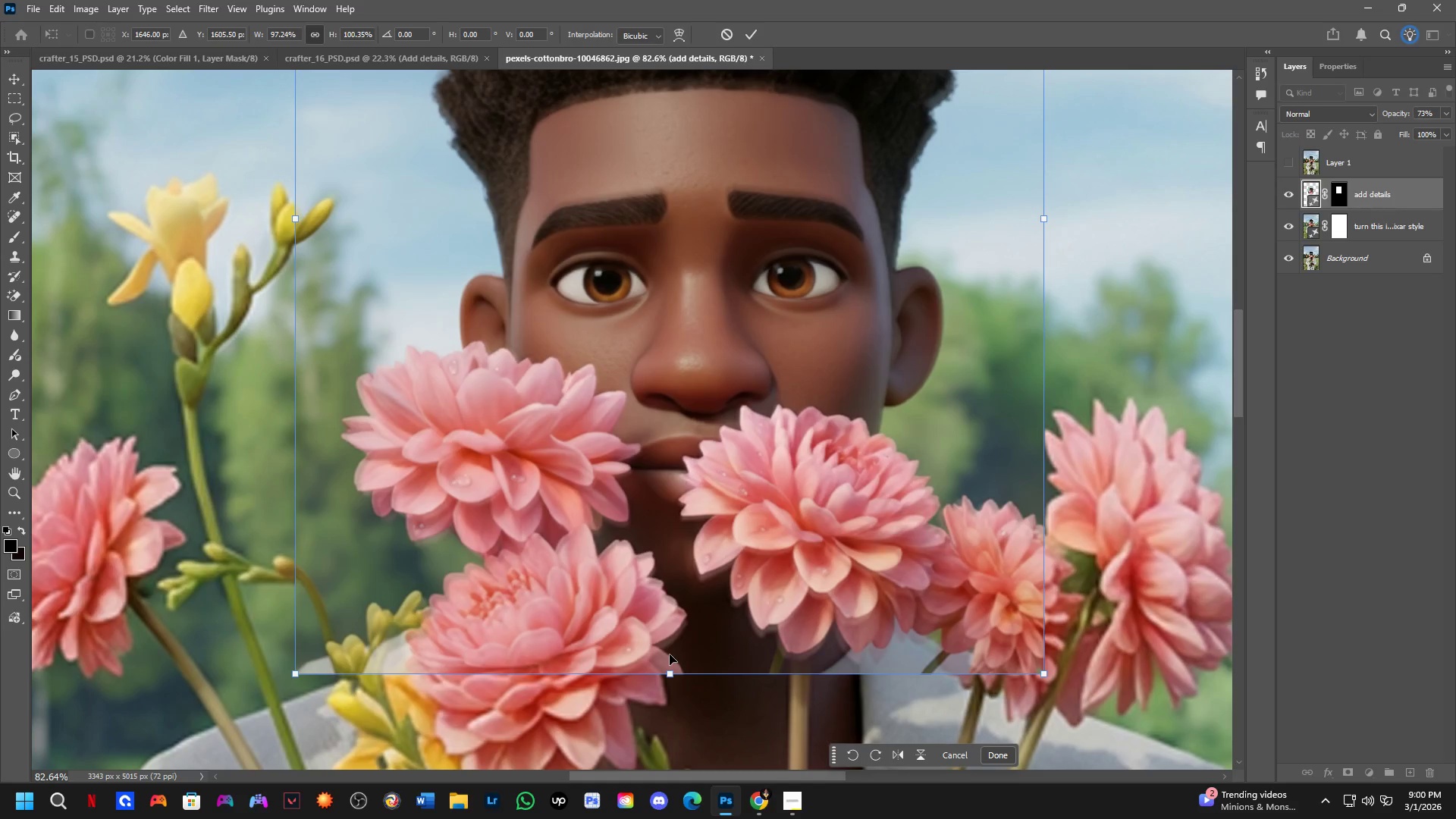 
scroll: coordinate [670, 651], scroll_direction: down, amount: 3.0
 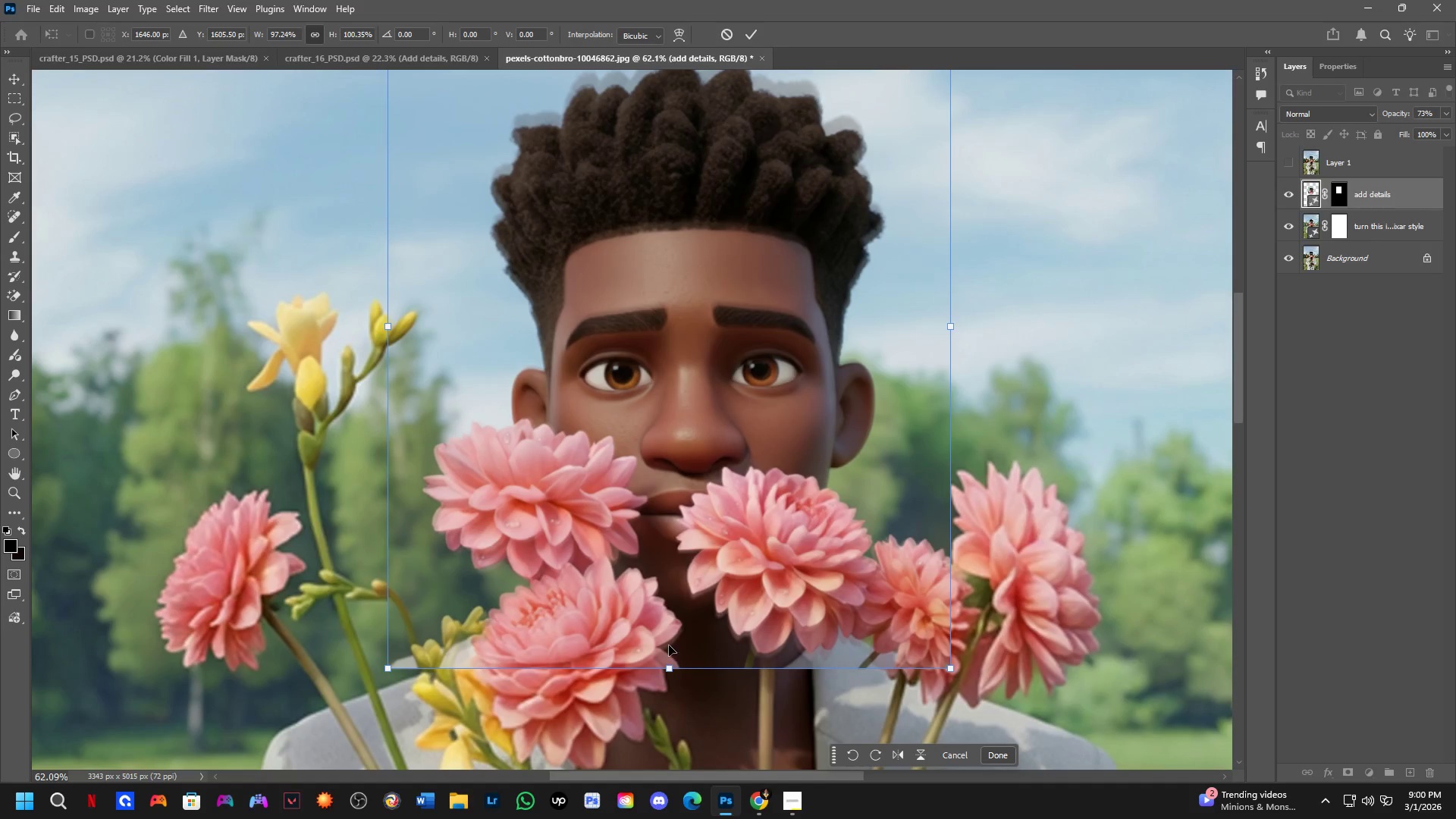 
key(NumpadEnter)
 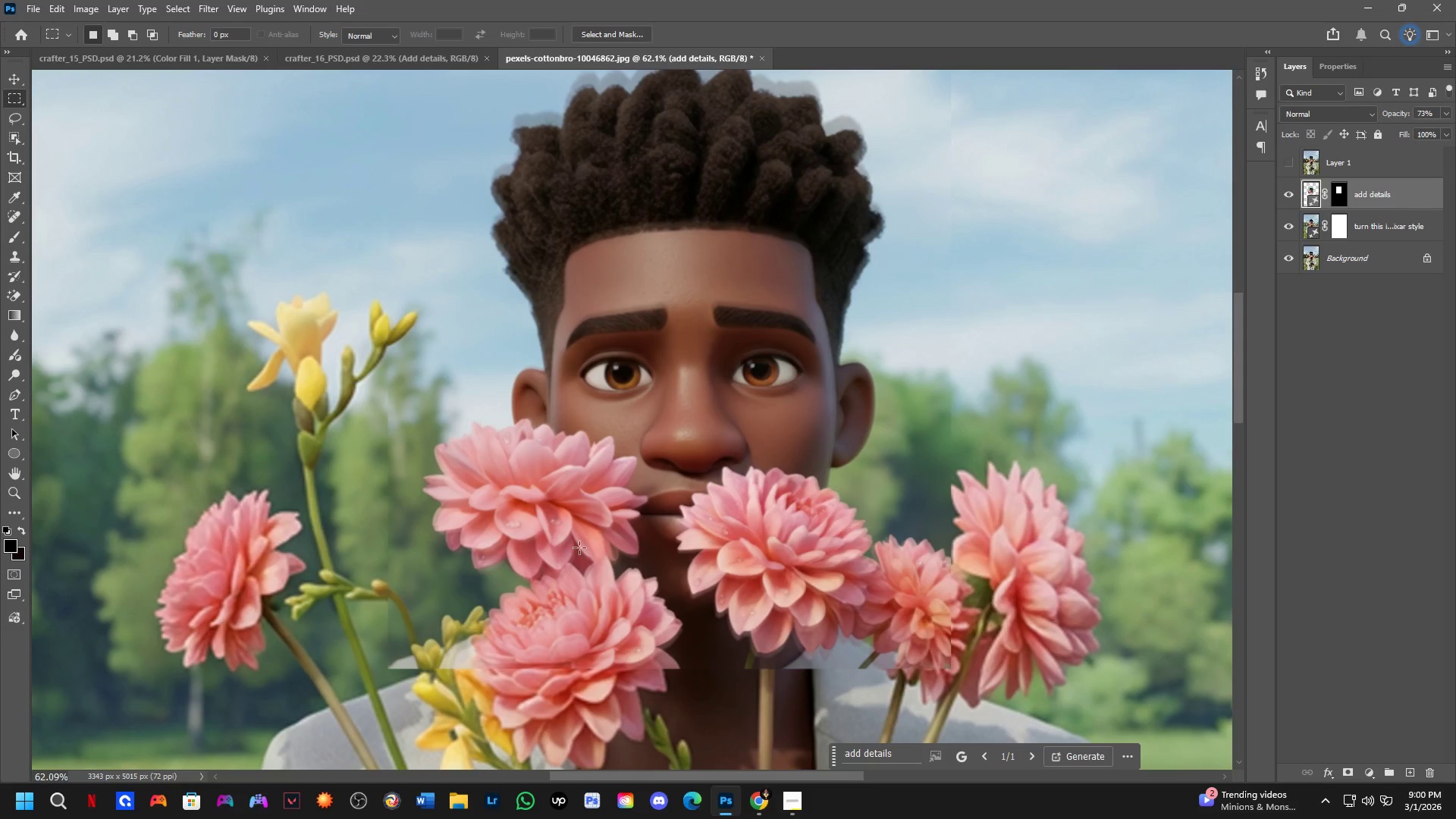 
hold_key(key=Space, duration=0.42)
 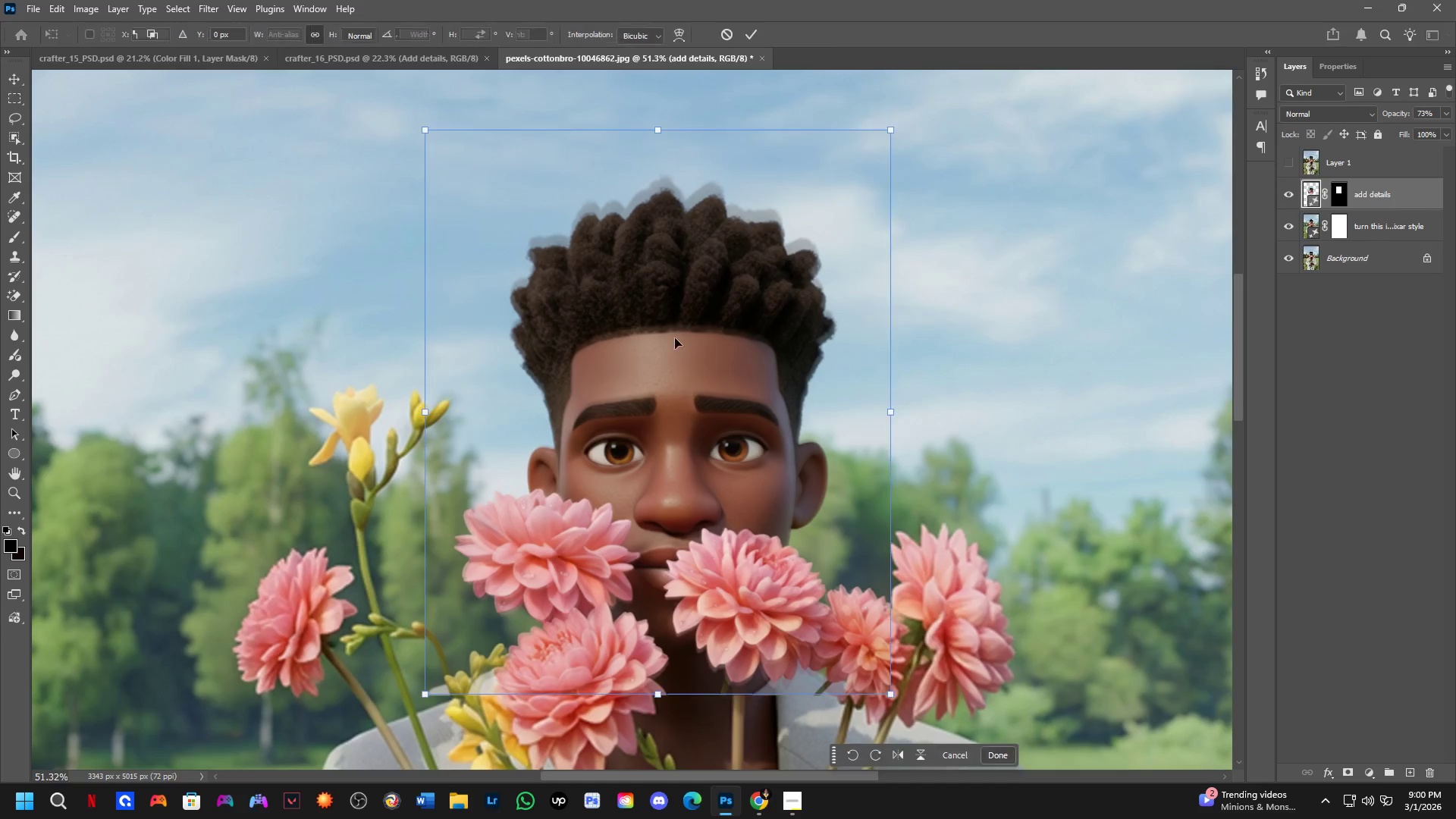 
left_click_drag(start_coordinate=[714, 376], to_coordinate=[696, 453])
 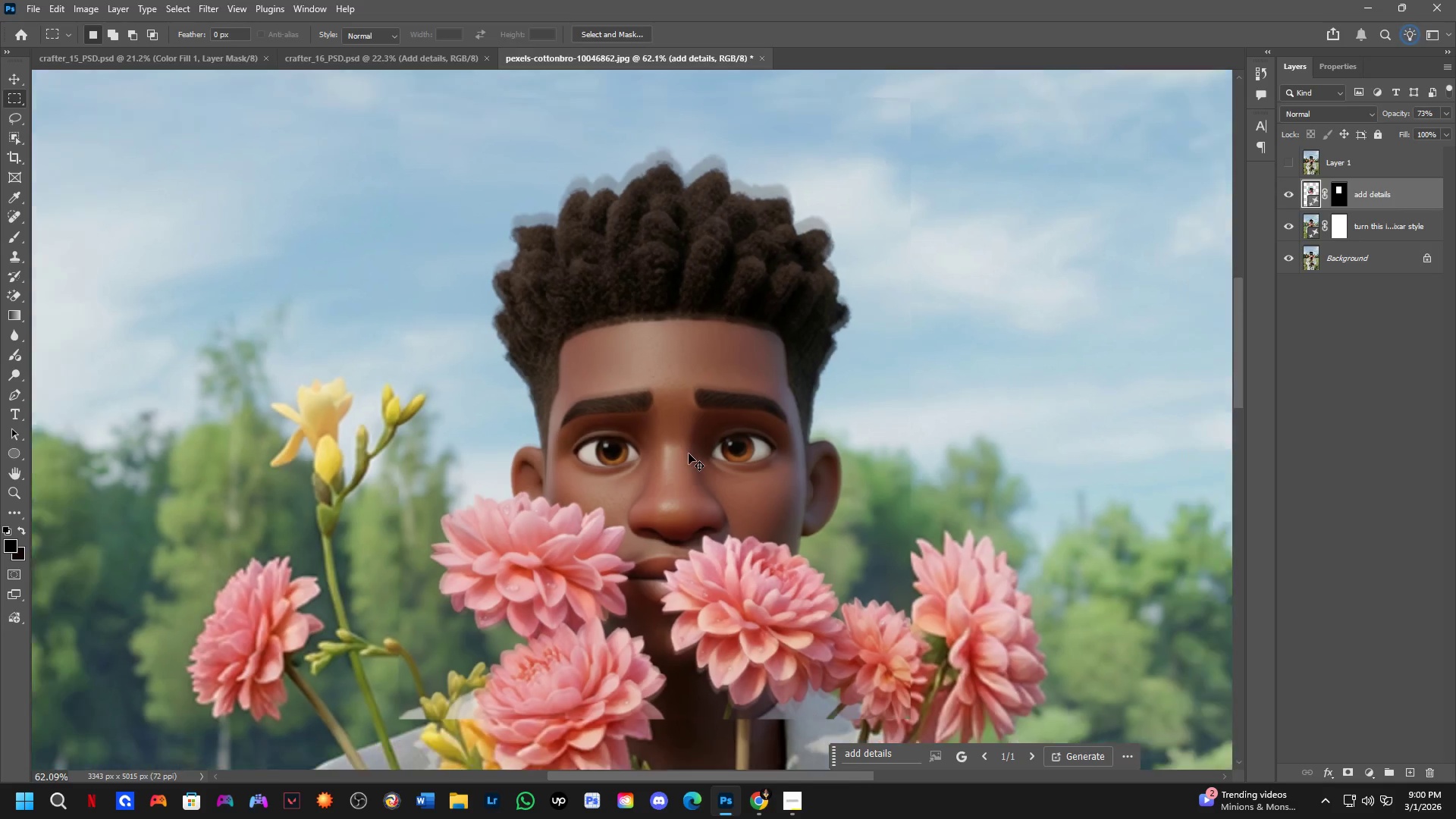 
key(Control+T)
 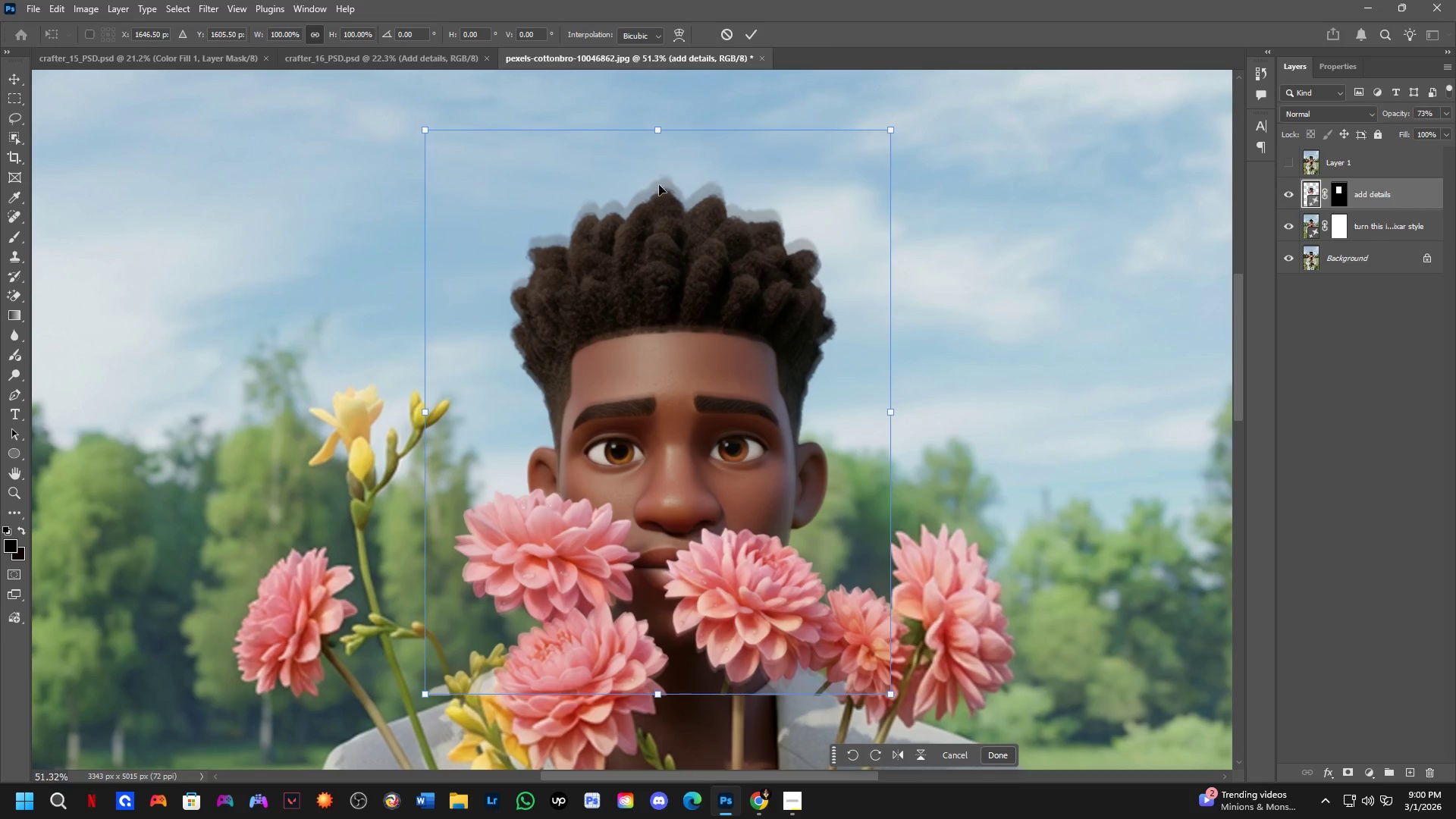 
scroll: coordinate [689, 453], scroll_direction: down, amount: 2.0
 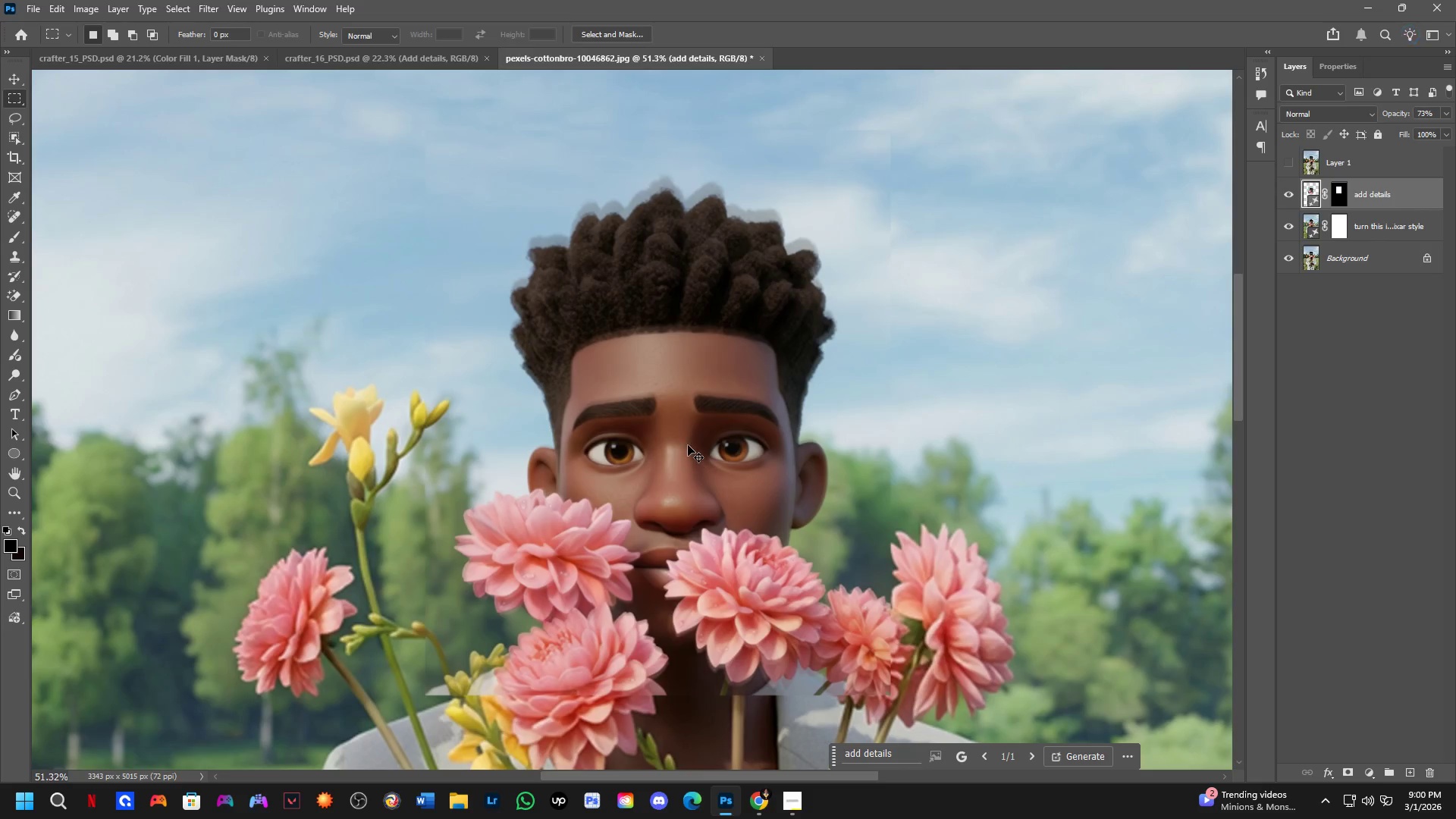 
hold_key(key=ShiftLeft, duration=1.51)
left_click_drag(start_coordinate=[656, 127], to_coordinate=[655, 114])
 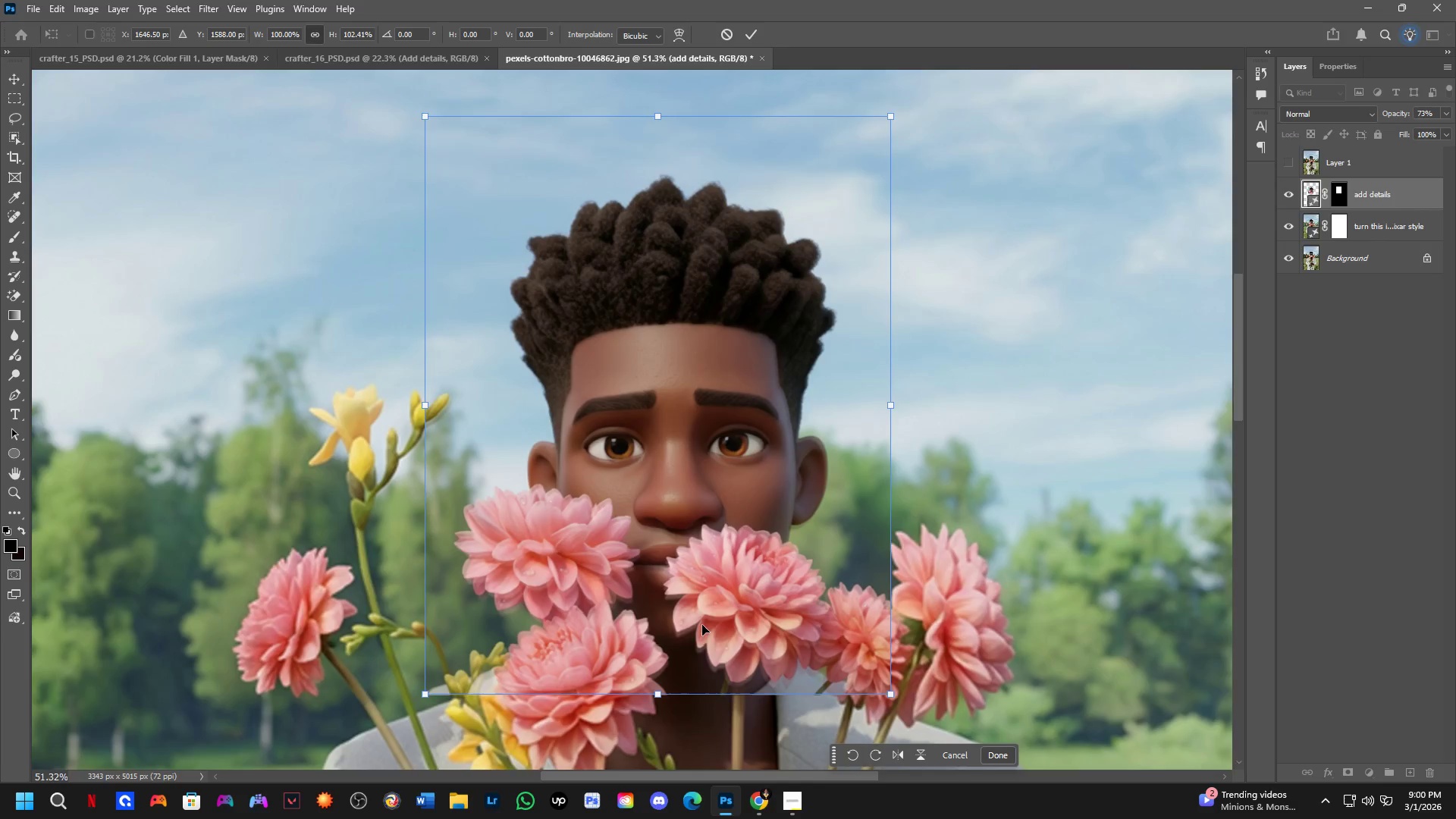 
hold_key(key=ShiftLeft, duration=1.5)
 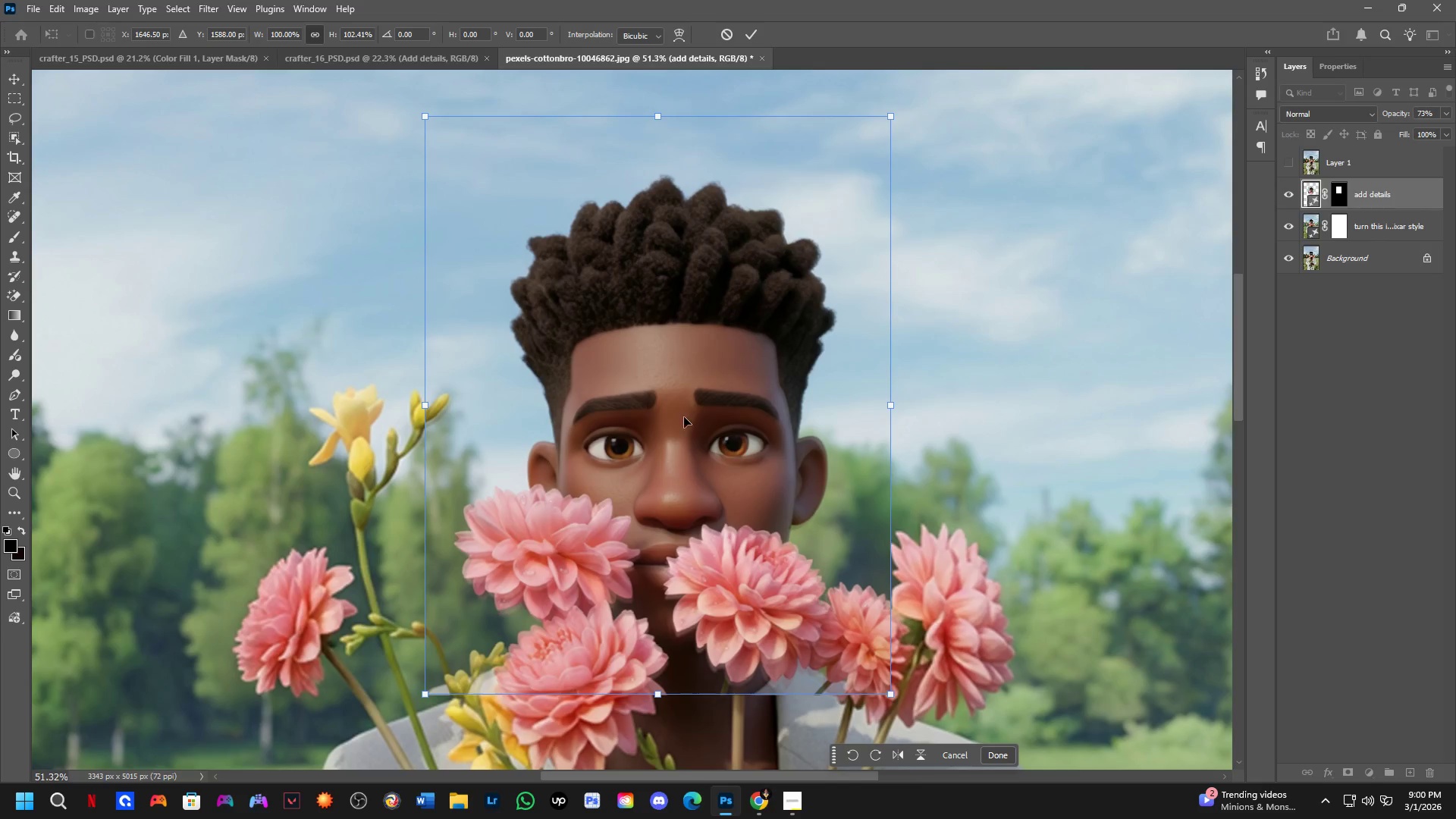 
hold_key(key=ShiftLeft, duration=0.42)
 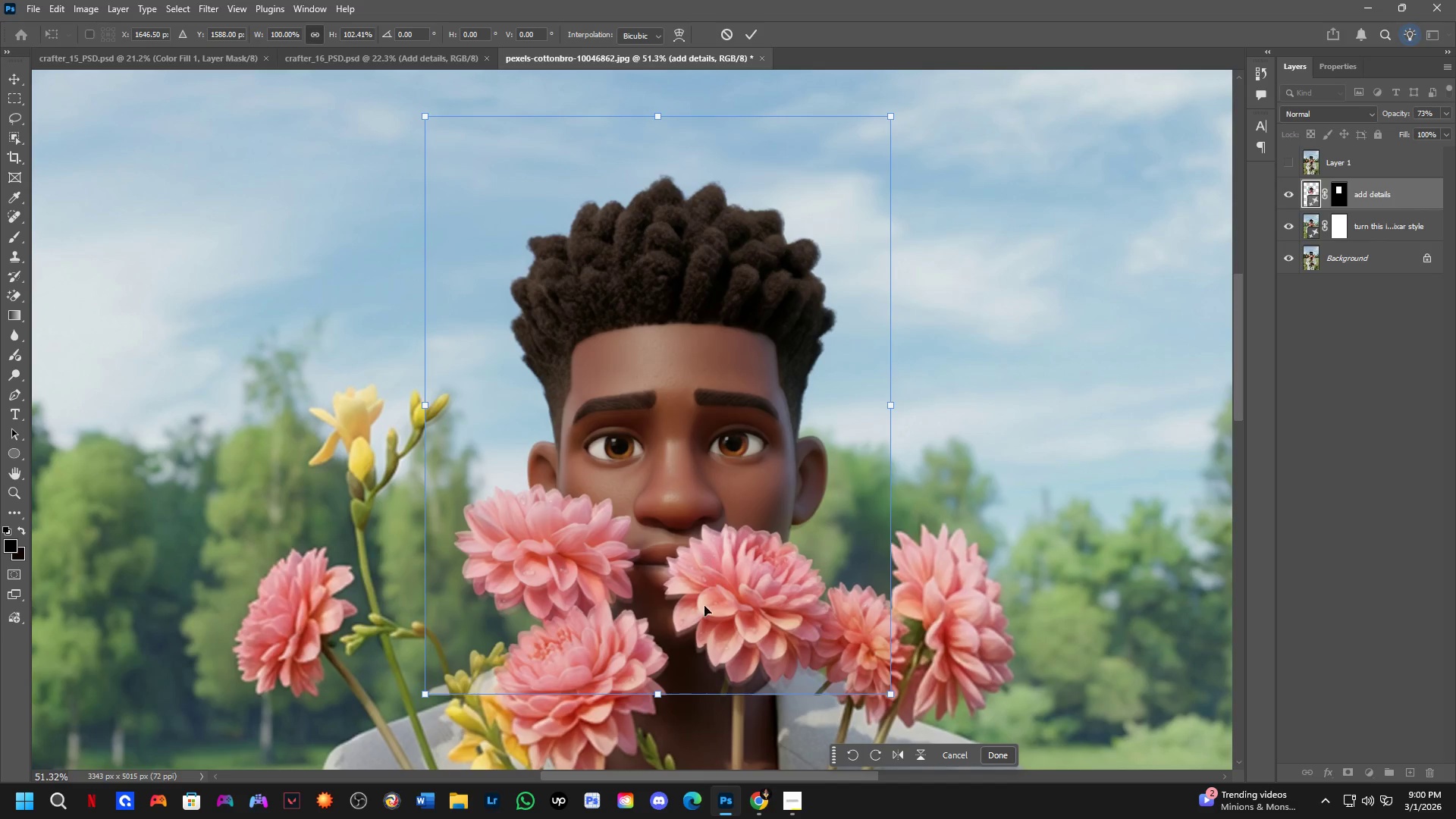 
scroll: coordinate [698, 648], scroll_direction: up, amount: 1.0
 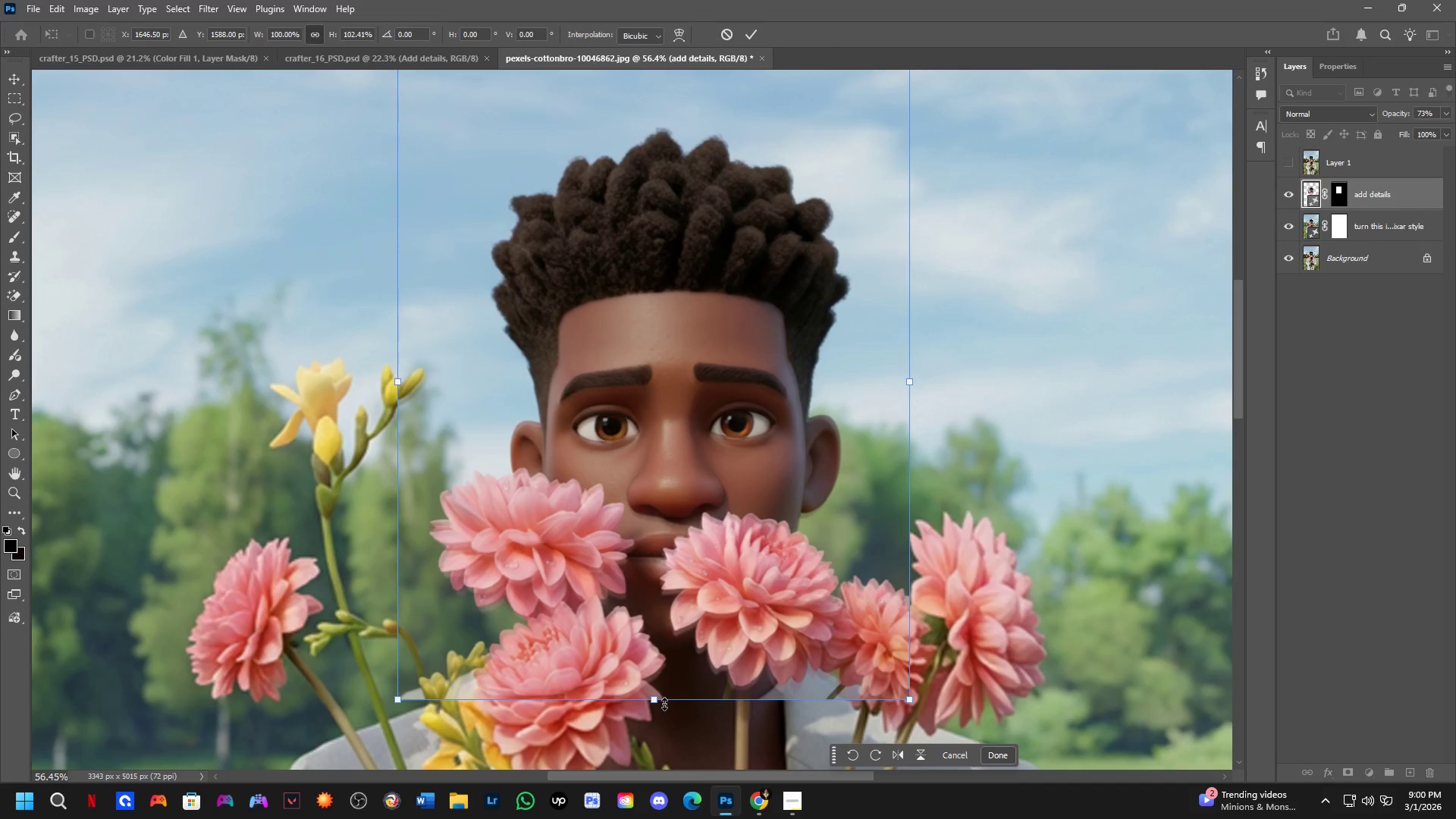 
hold_key(key=ShiftLeft, duration=1.52)
left_click_drag(start_coordinate=[660, 698], to_coordinate=[659, 702])
 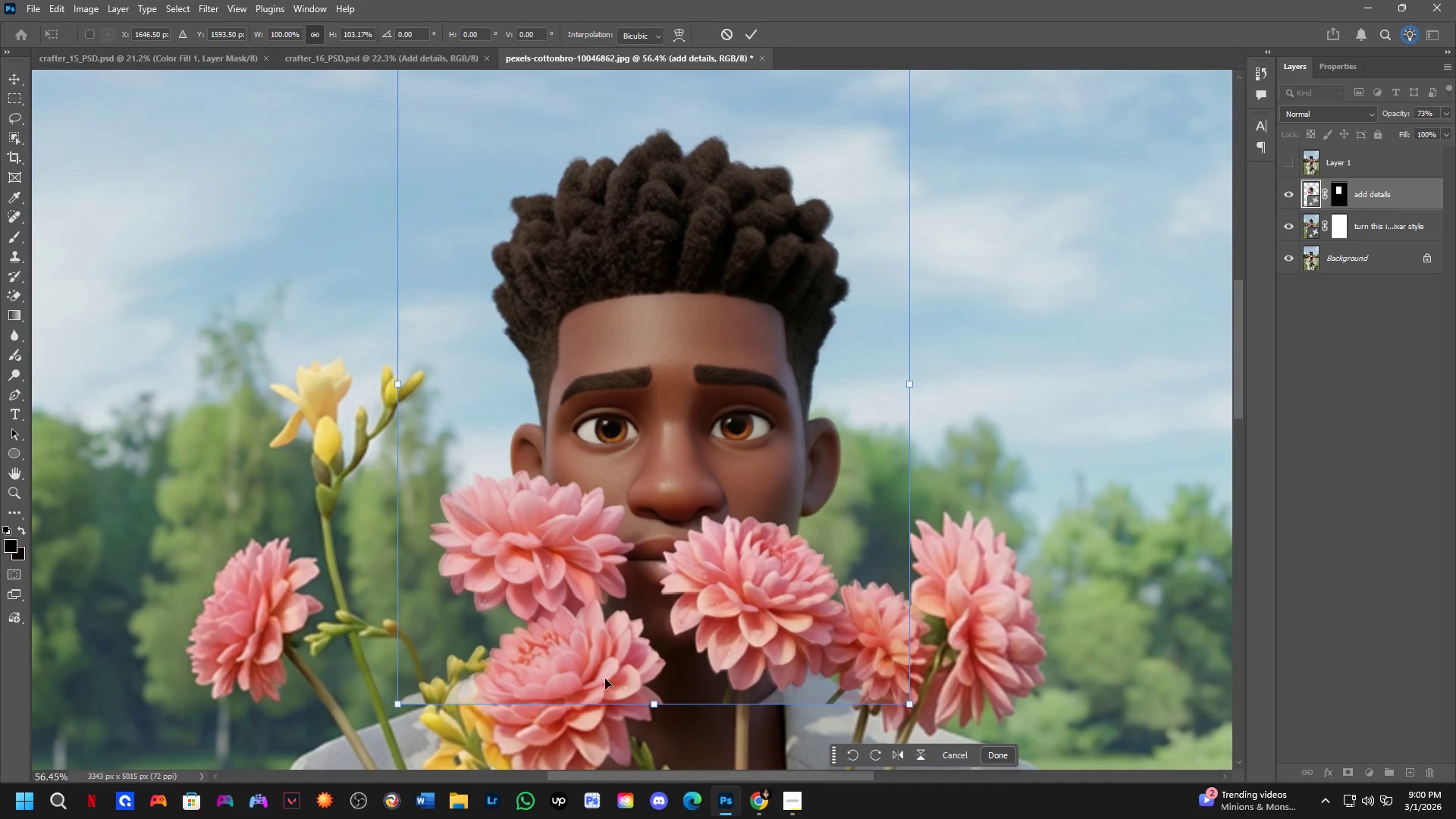 
key(Shift+ShiftLeft)
 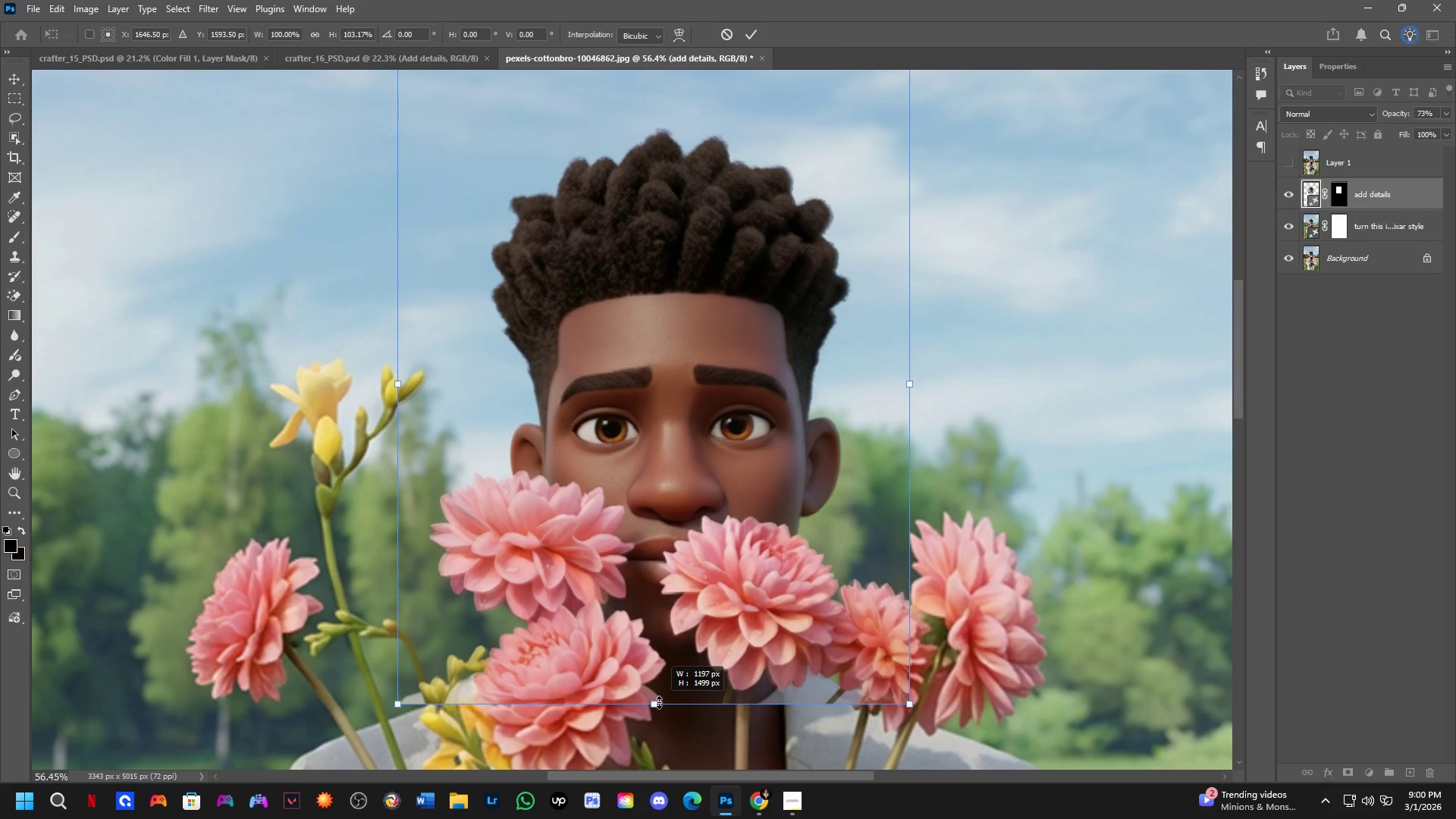 
key(Shift+ShiftLeft)
 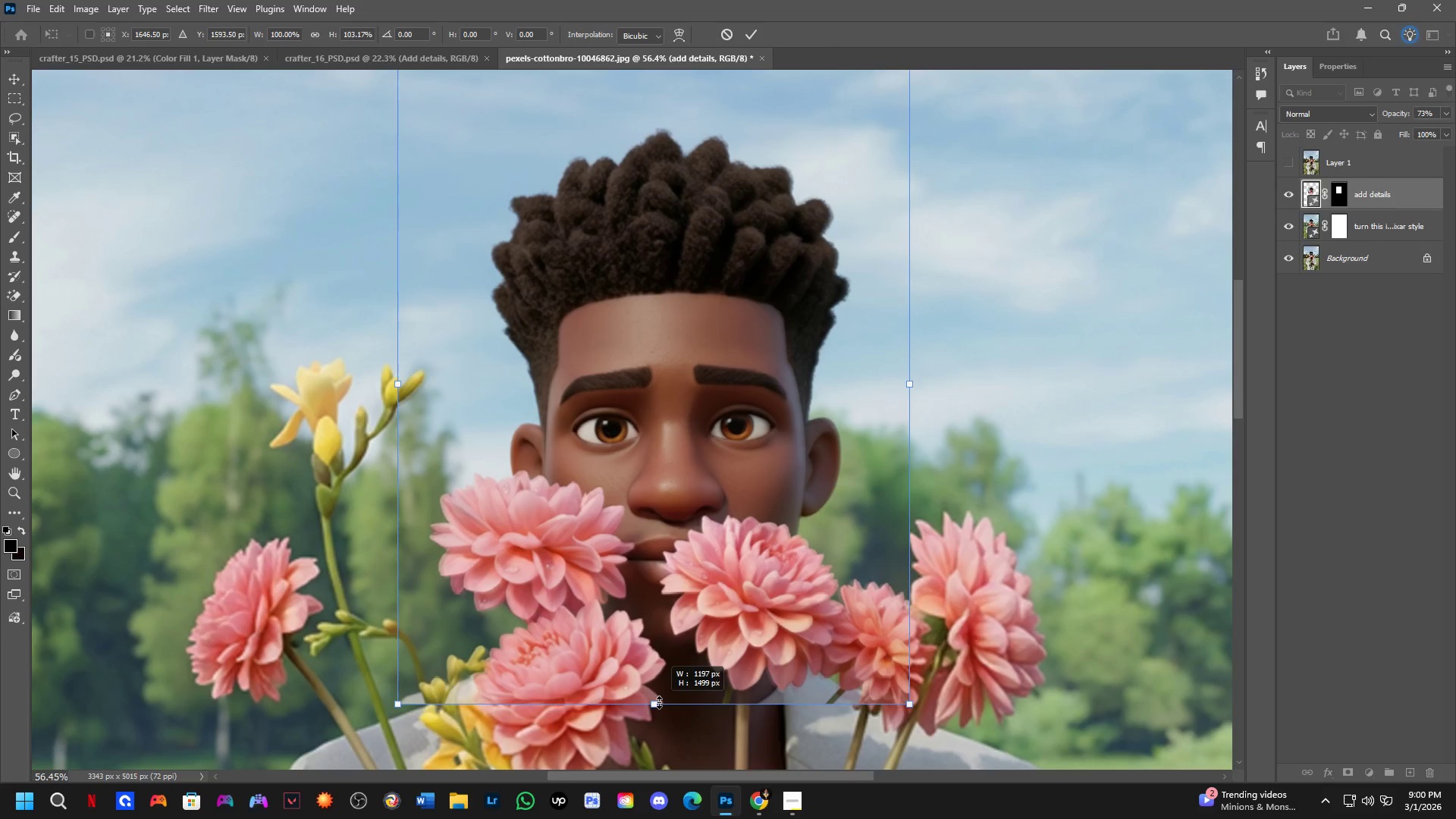 
key(Shift+ShiftLeft)
 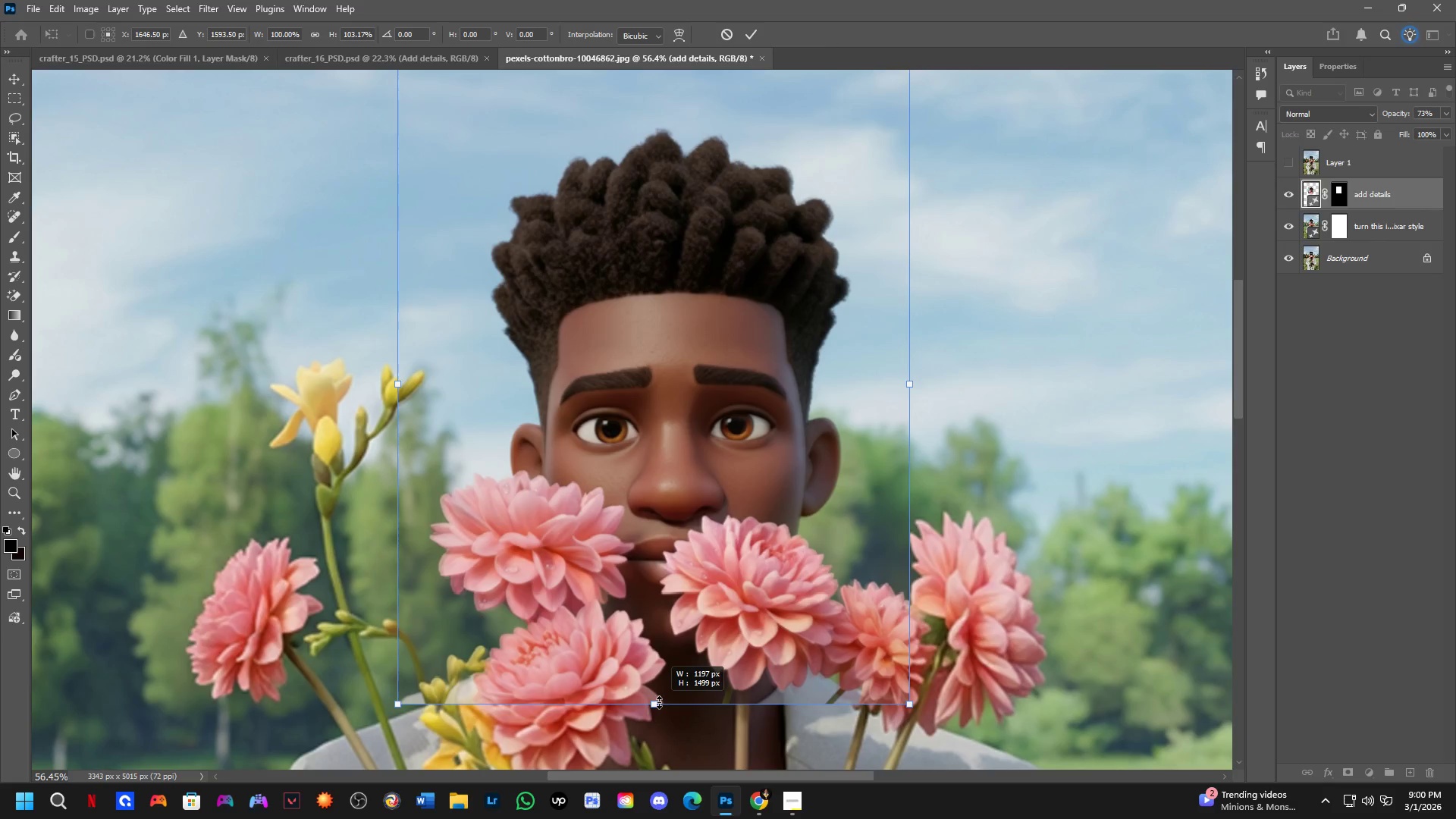 
key(Shift+ShiftLeft)
 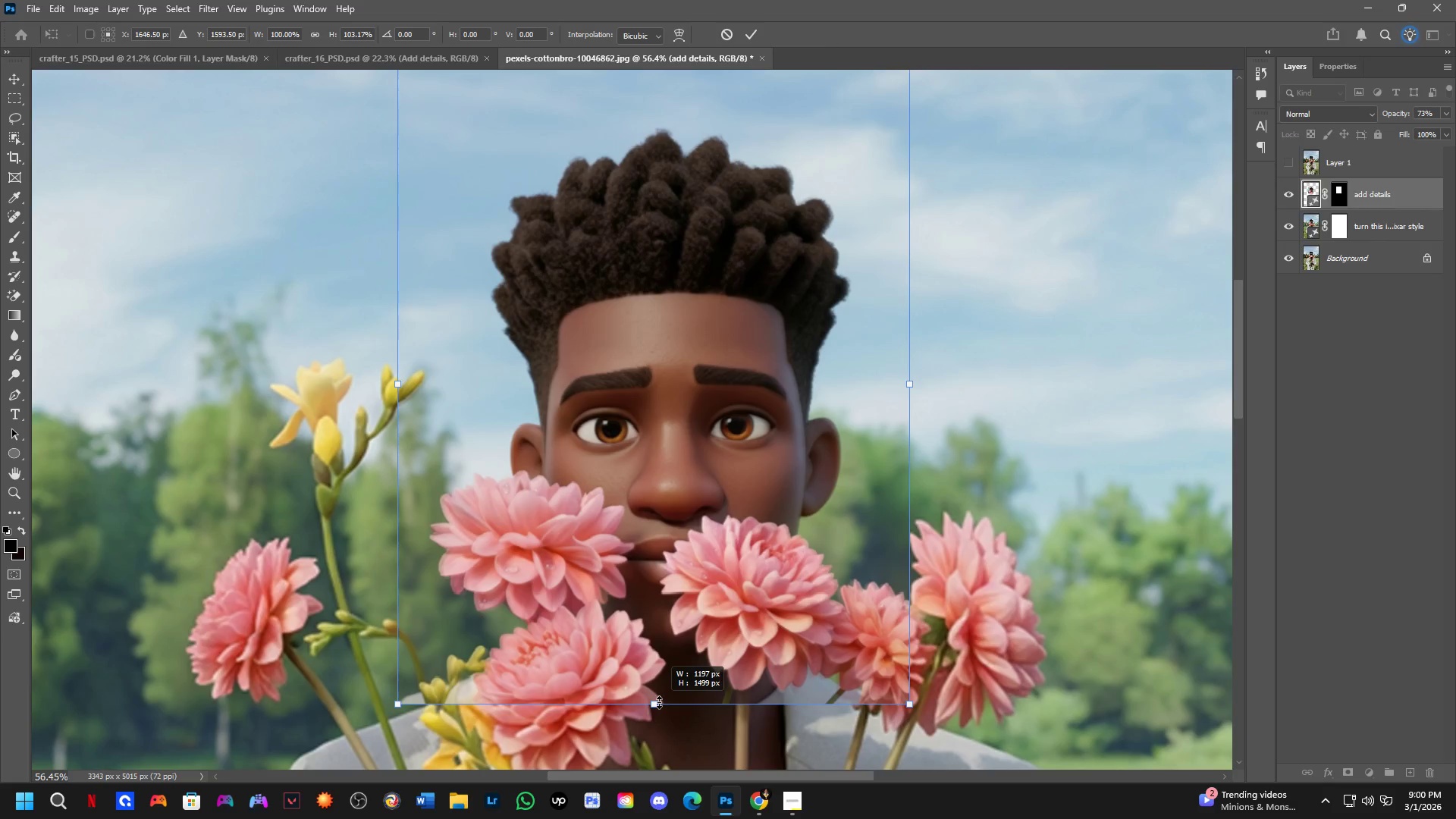 
key(Shift+ShiftLeft)
 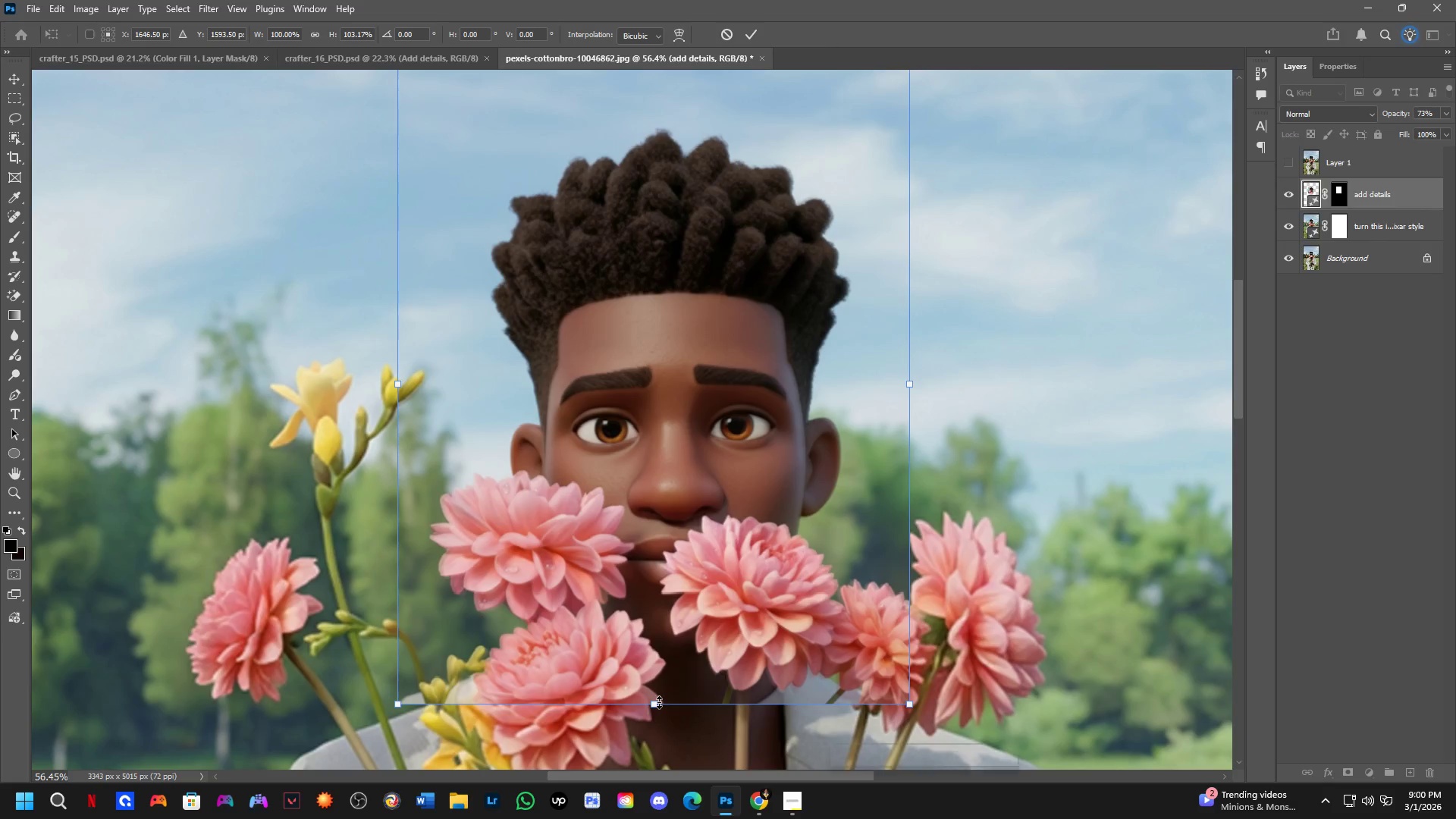 
key(Shift+ShiftLeft)
 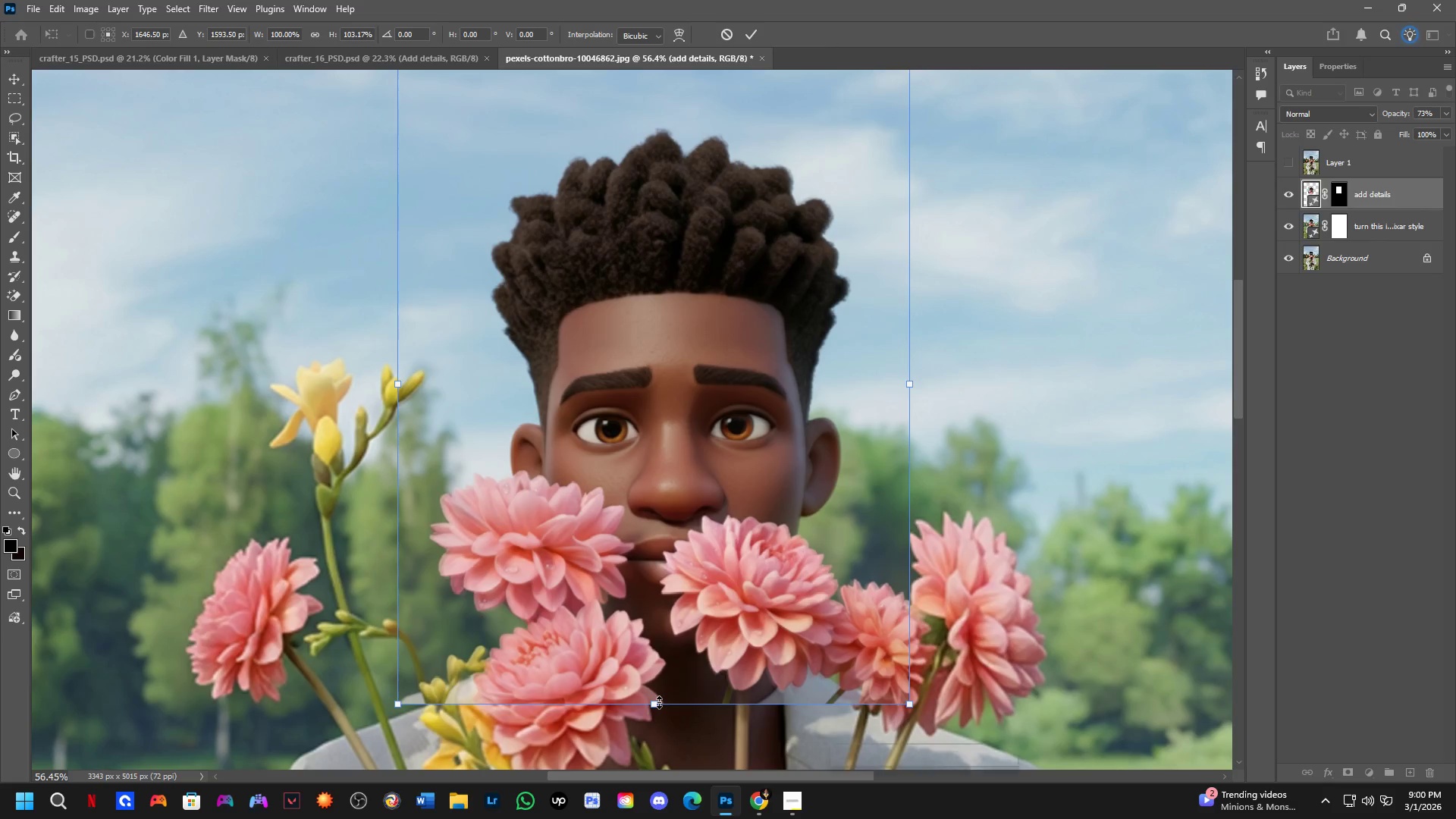 
key(Shift+ShiftLeft)
 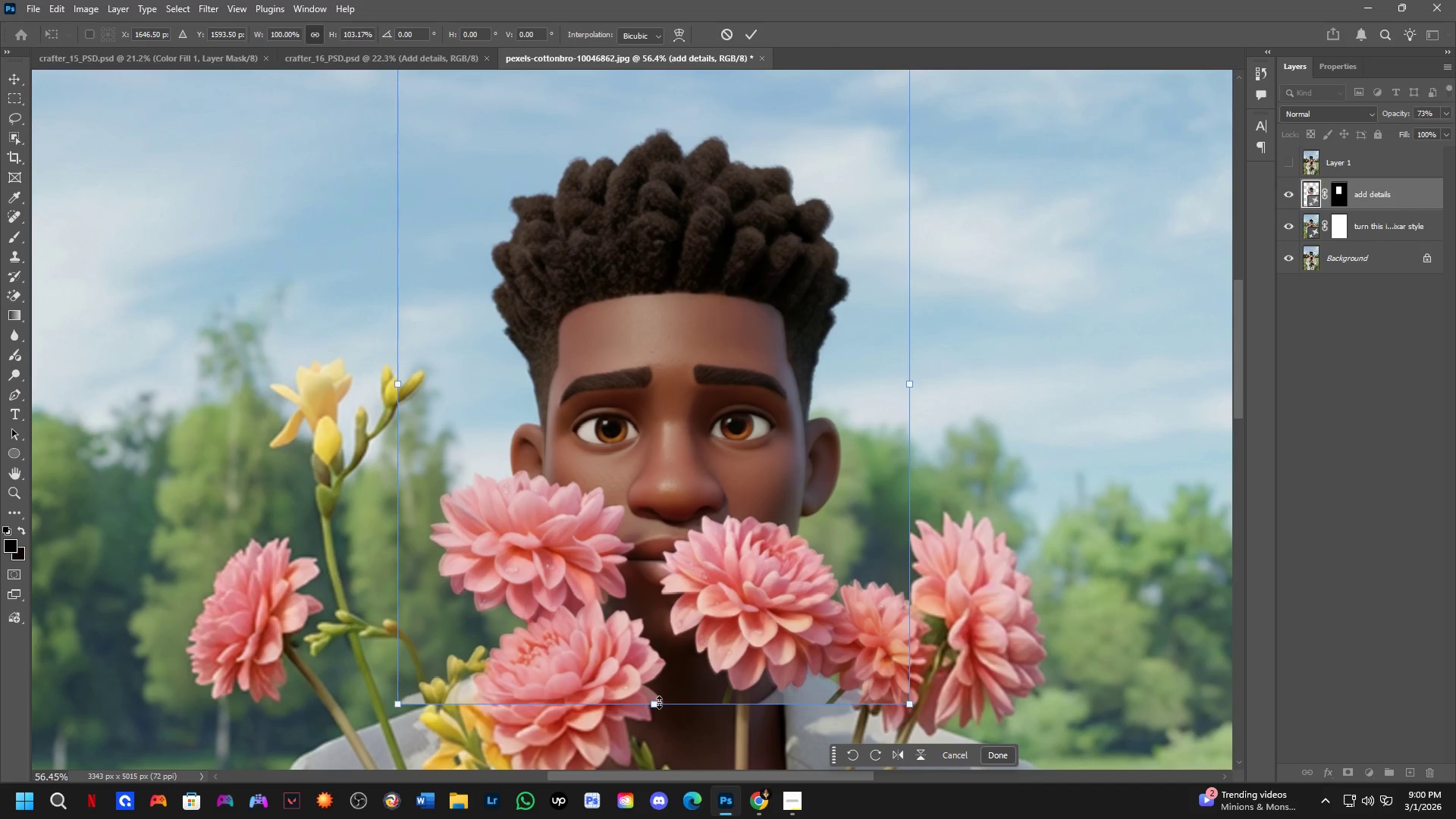 
key(Shift+ShiftLeft)
 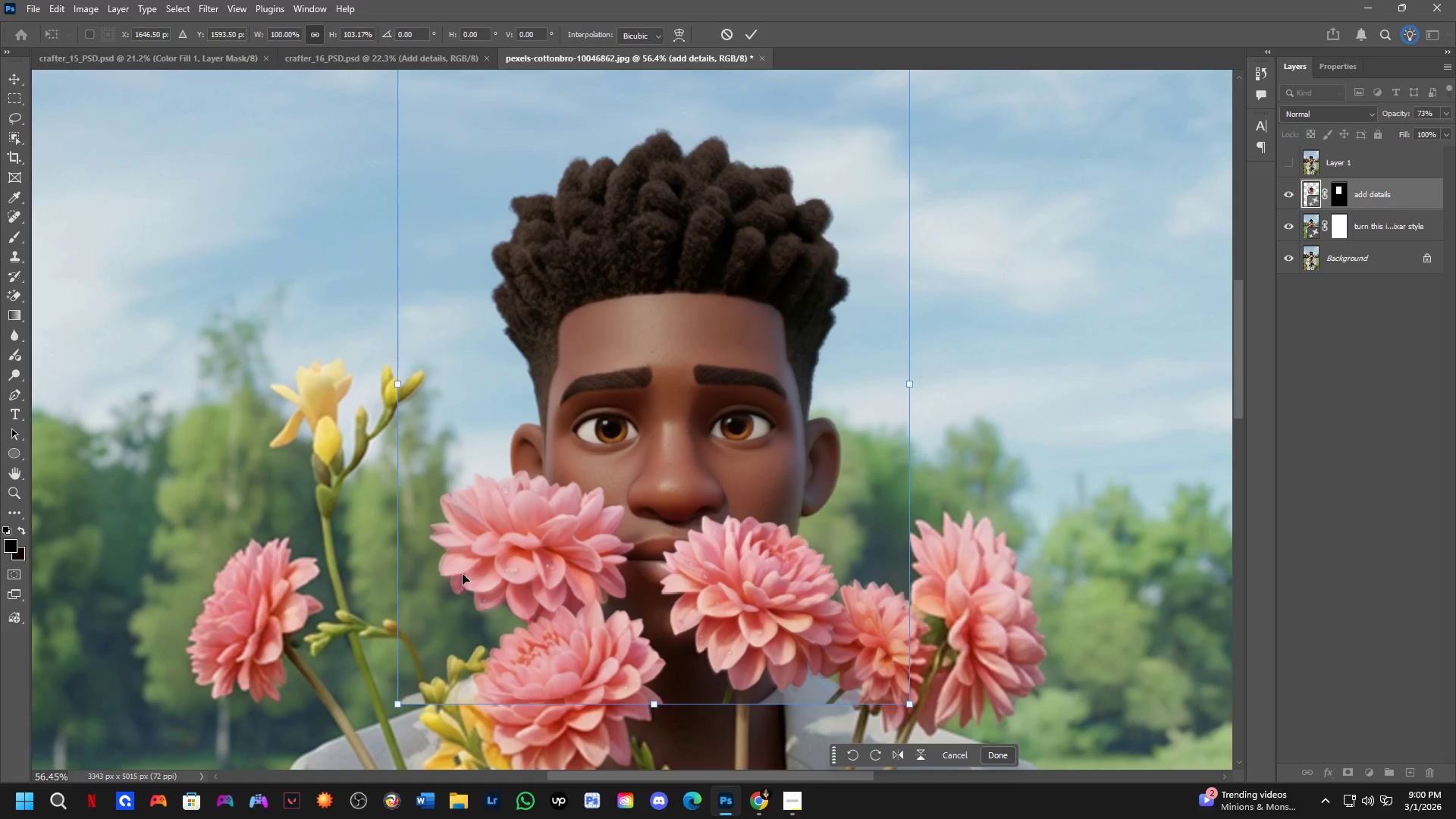 
scroll: coordinate [462, 574], scroll_direction: up, amount: 3.0
 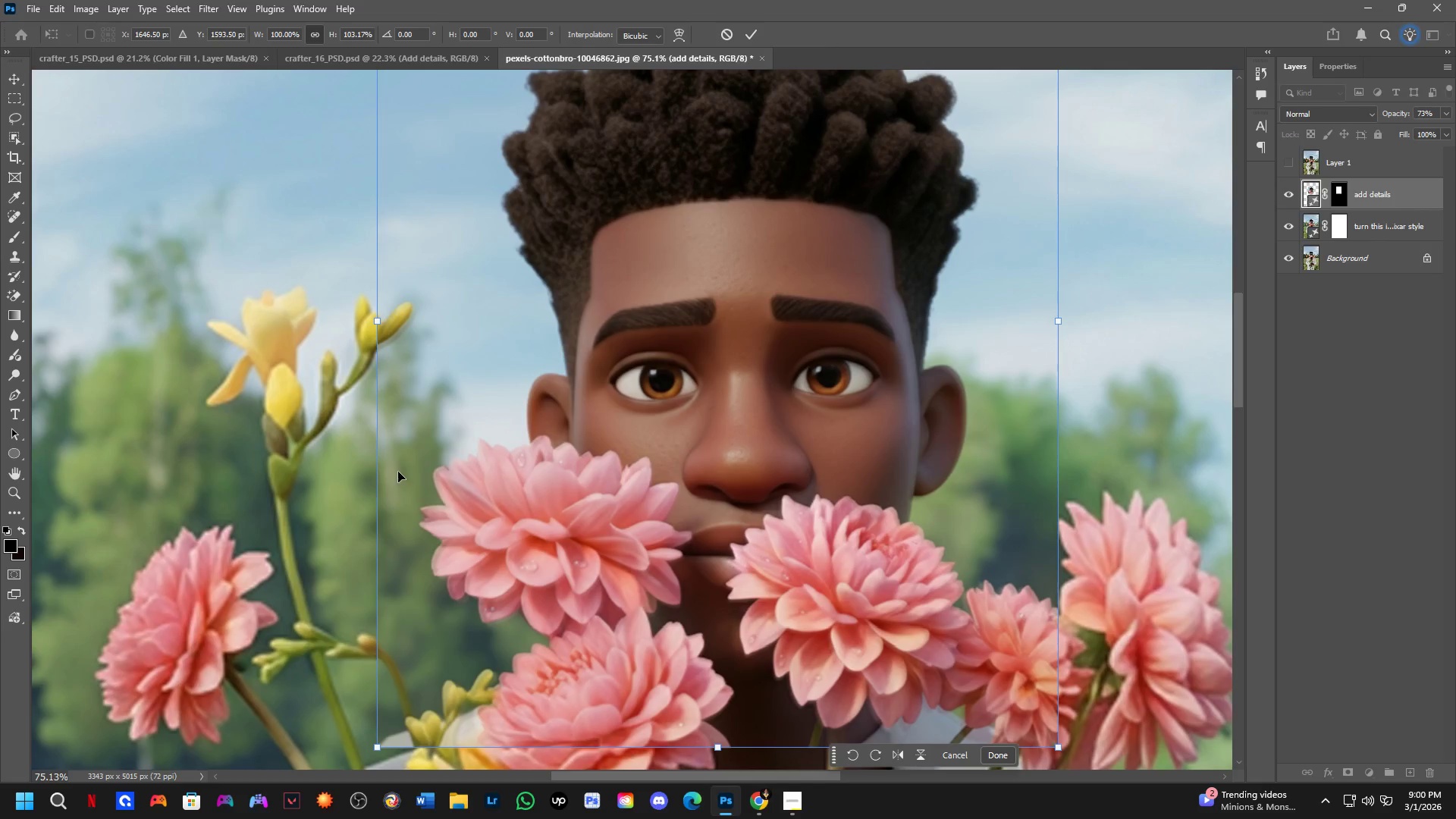 
hold_key(key=ShiftLeft, duration=1.53)
 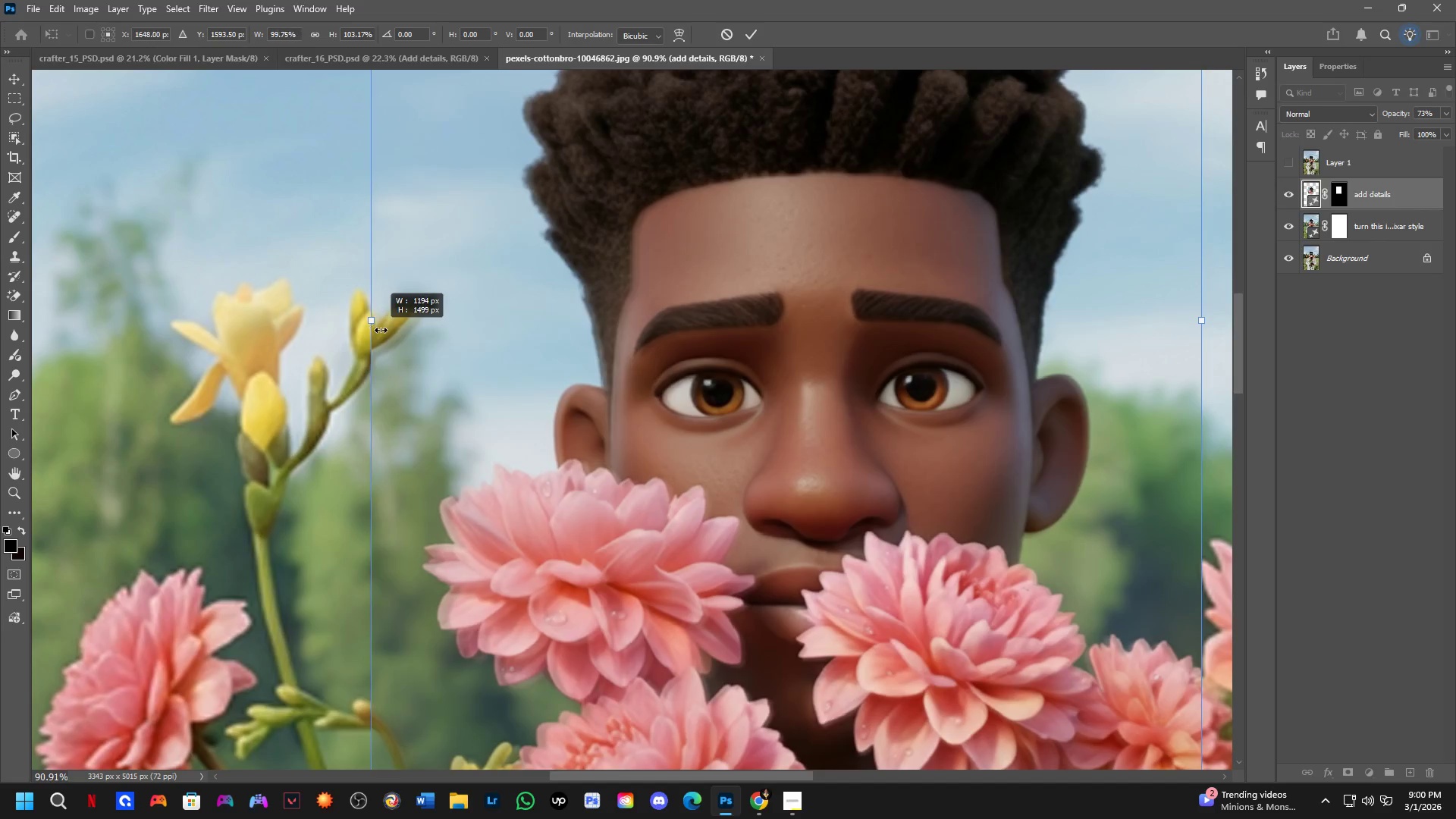 
scroll: coordinate [376, 322], scroll_direction: up, amount: 2.0
 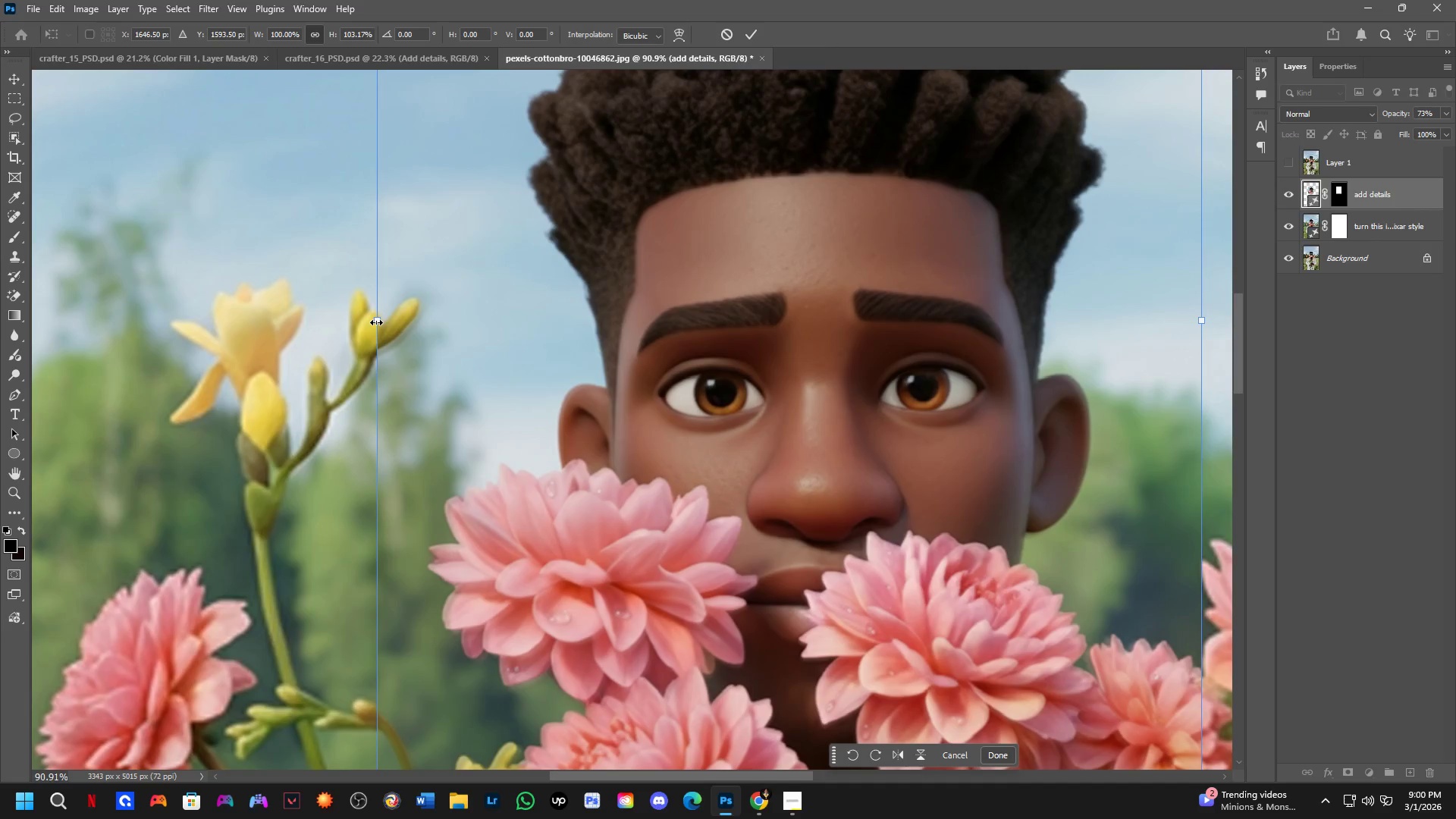 
left_click_drag(start_coordinate=[376, 328], to_coordinate=[386, 330])
 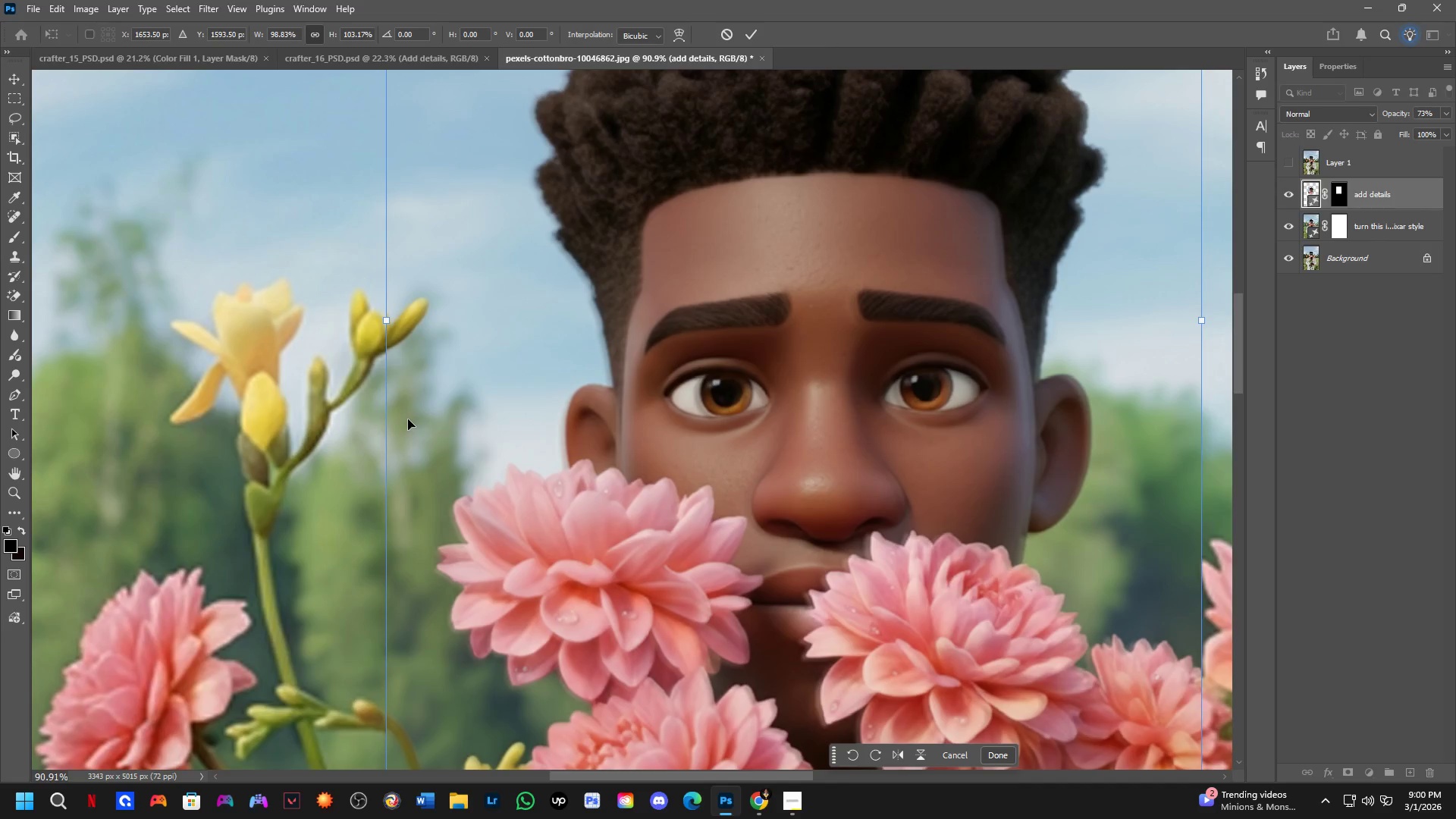 
hold_key(key=ShiftLeft, duration=1.52)
 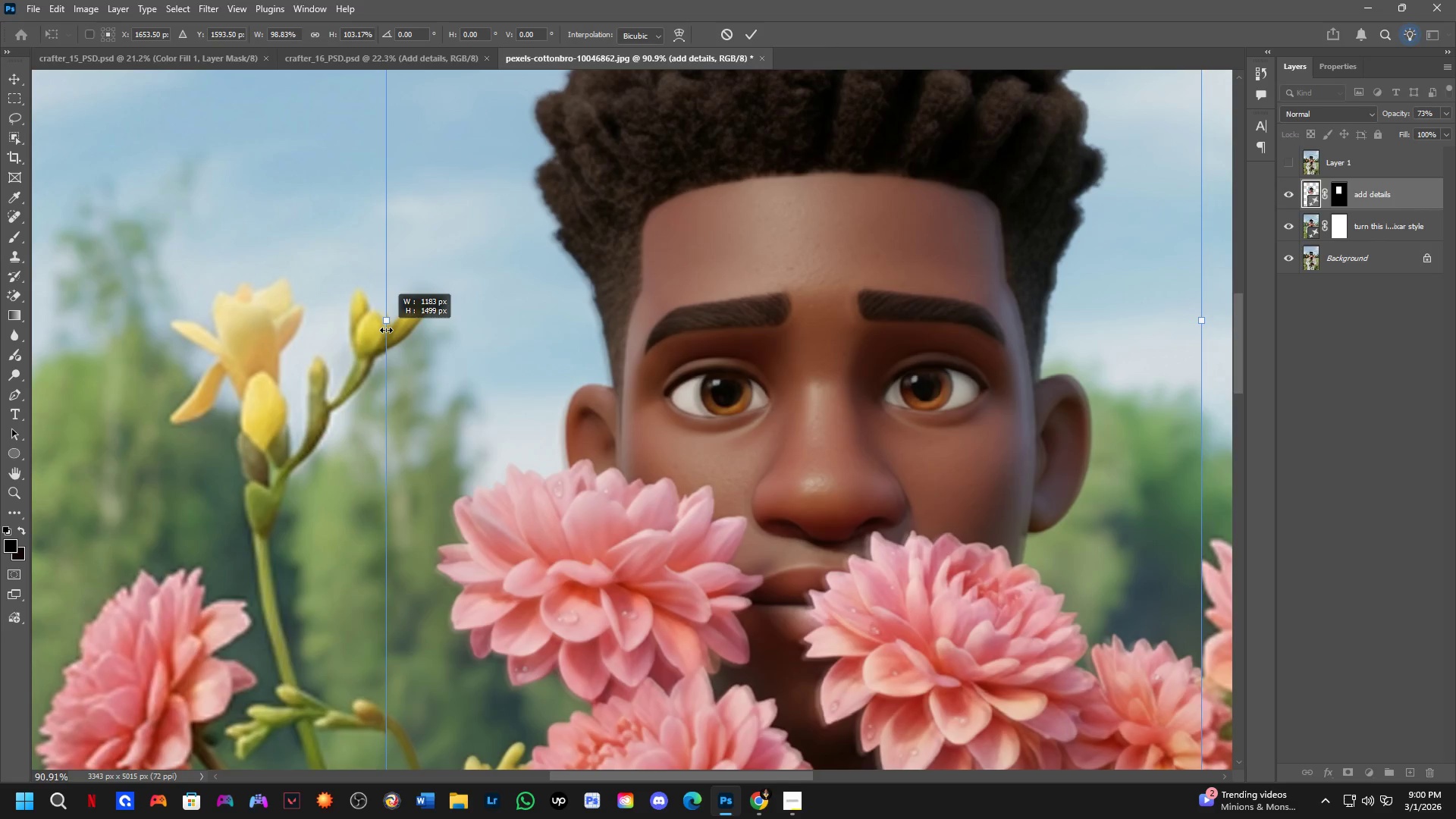 
hold_key(key=ShiftLeft, duration=0.75)
 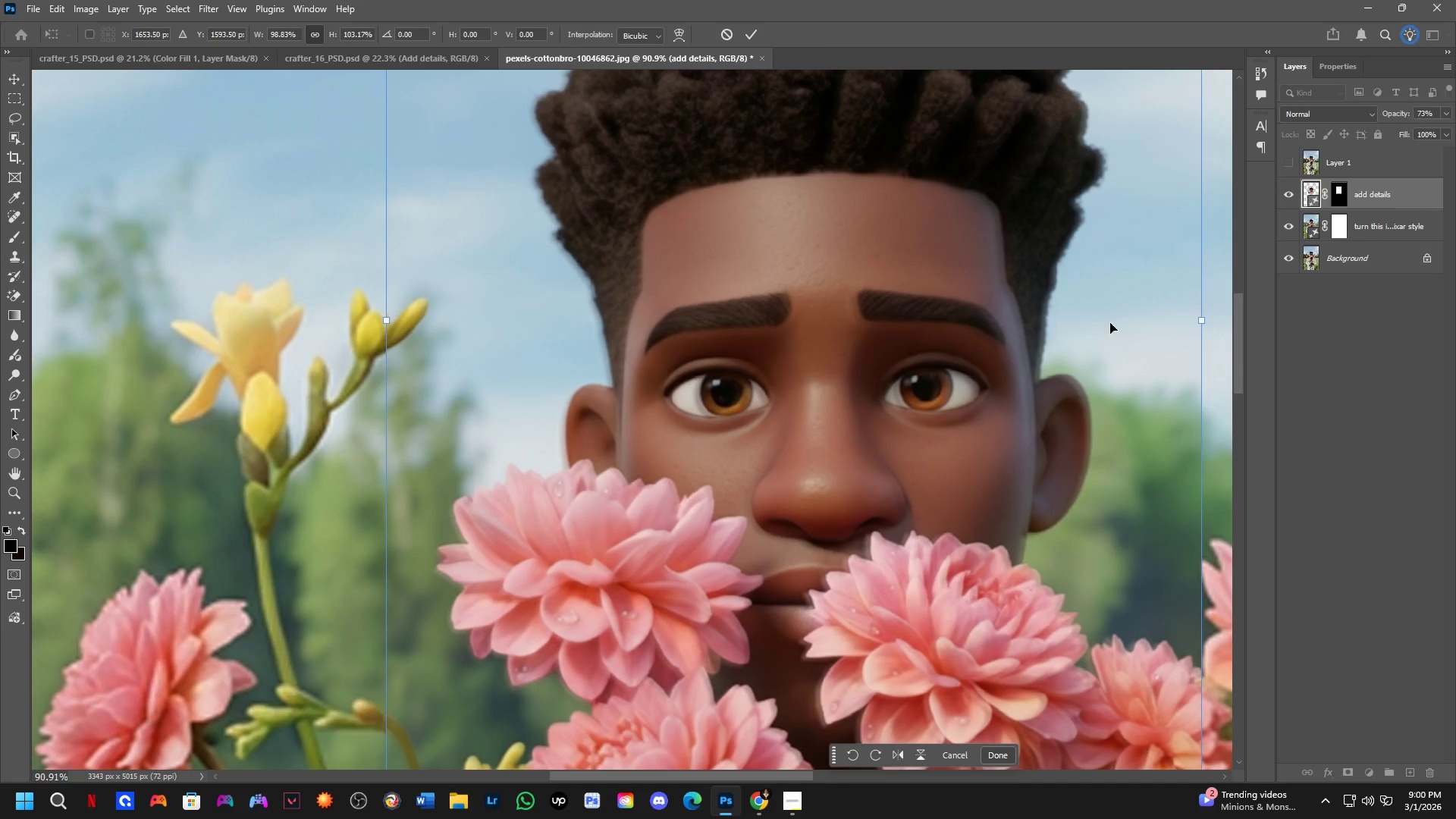 
hold_key(key=ShiftLeft, duration=1.09)
left_click_drag(start_coordinate=[1196, 322], to_coordinate=[1188, 326])
 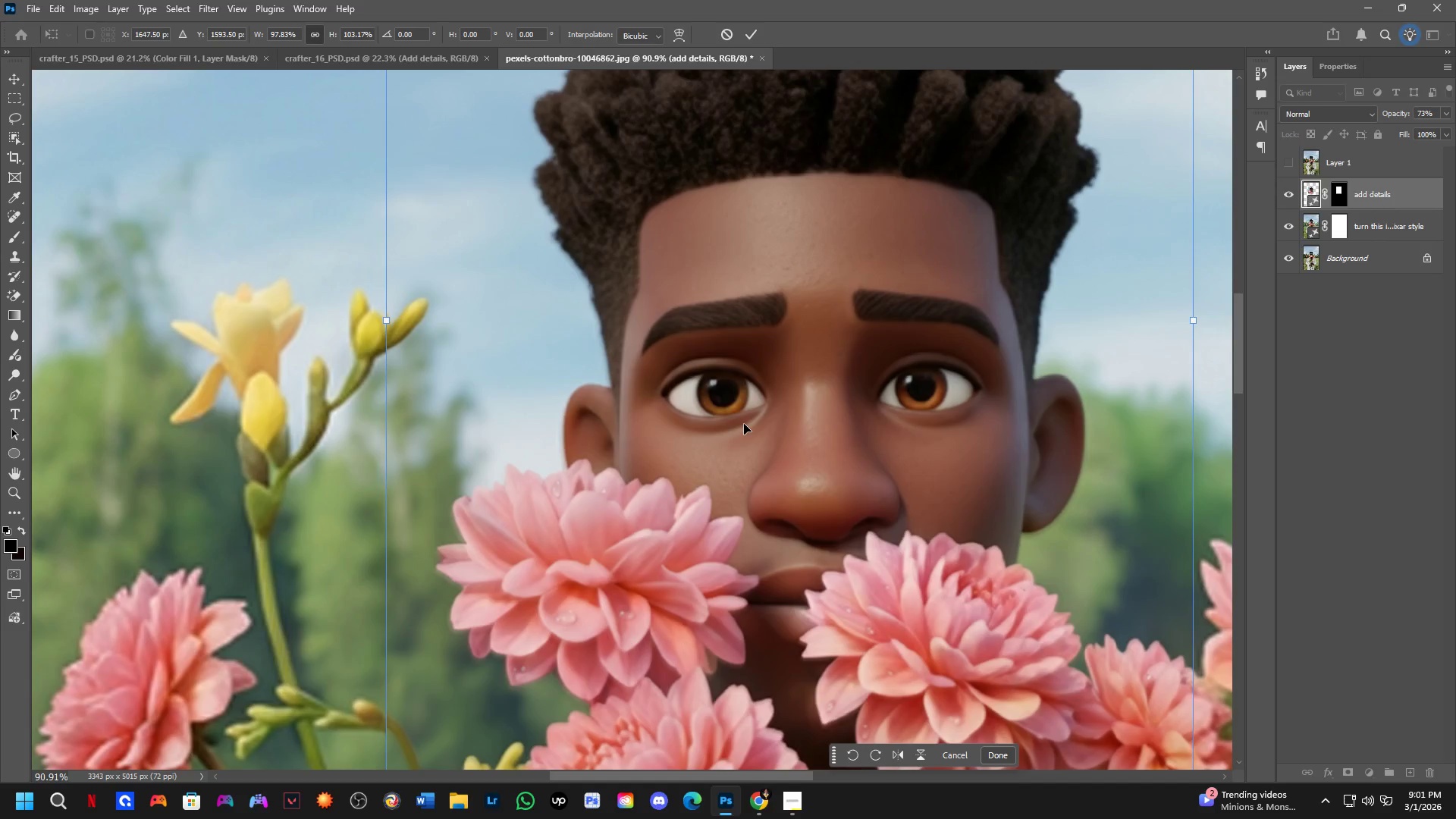 
key(ArrowDown)
 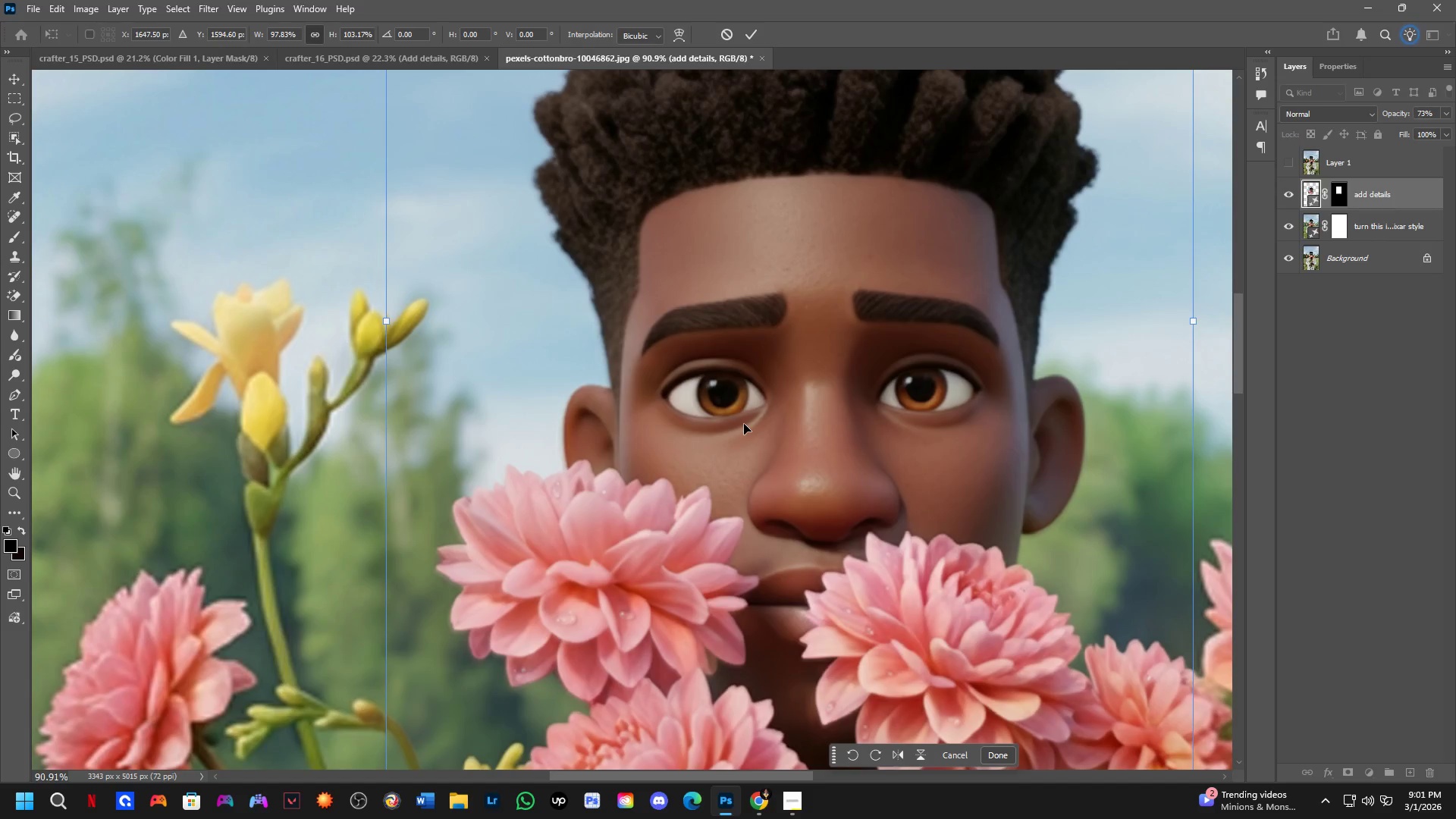 
key(ArrowDown)
 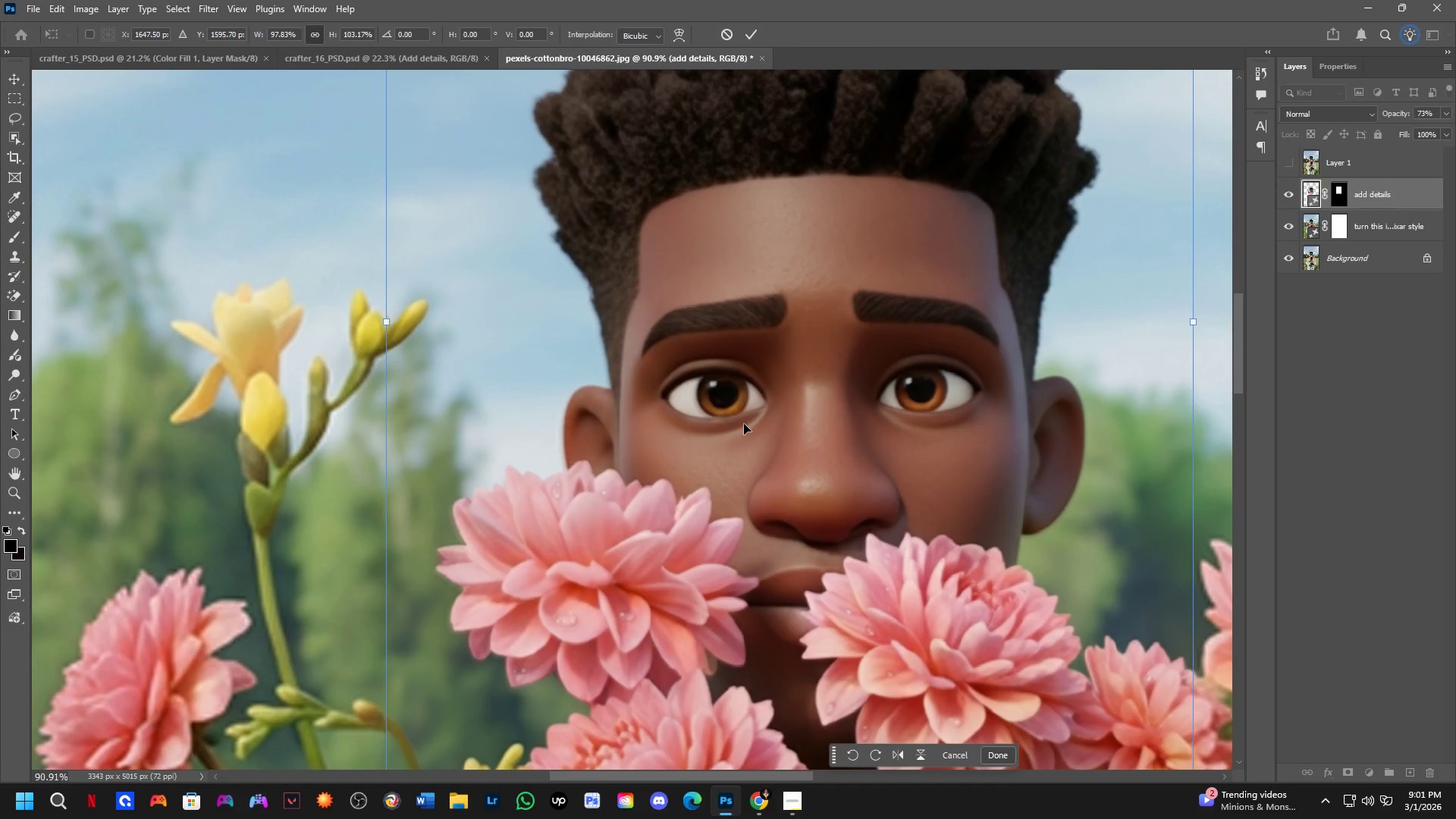 
key(ArrowLeft)
 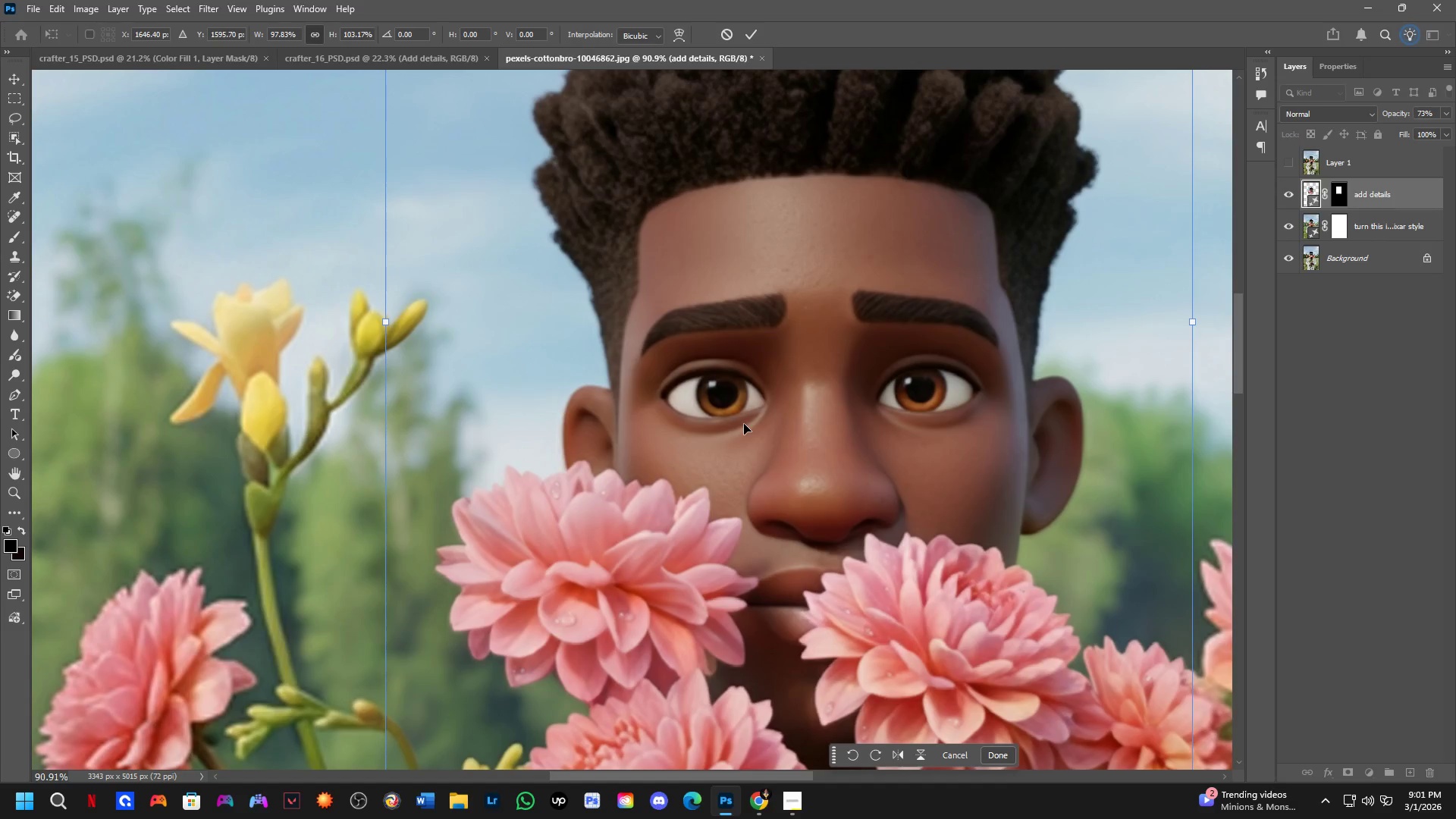 
key(ArrowUp)
 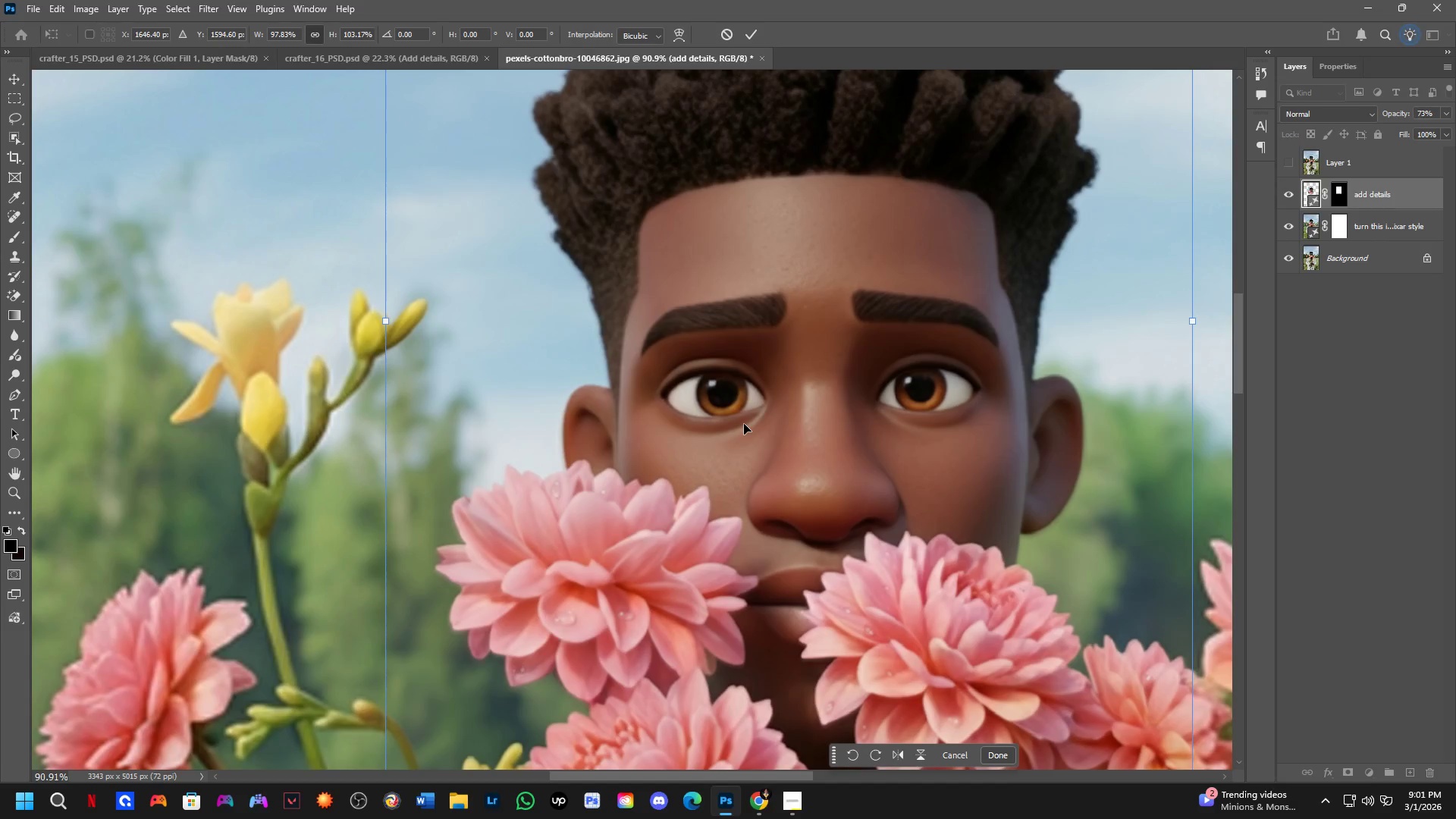 
key(ArrowRight)
 